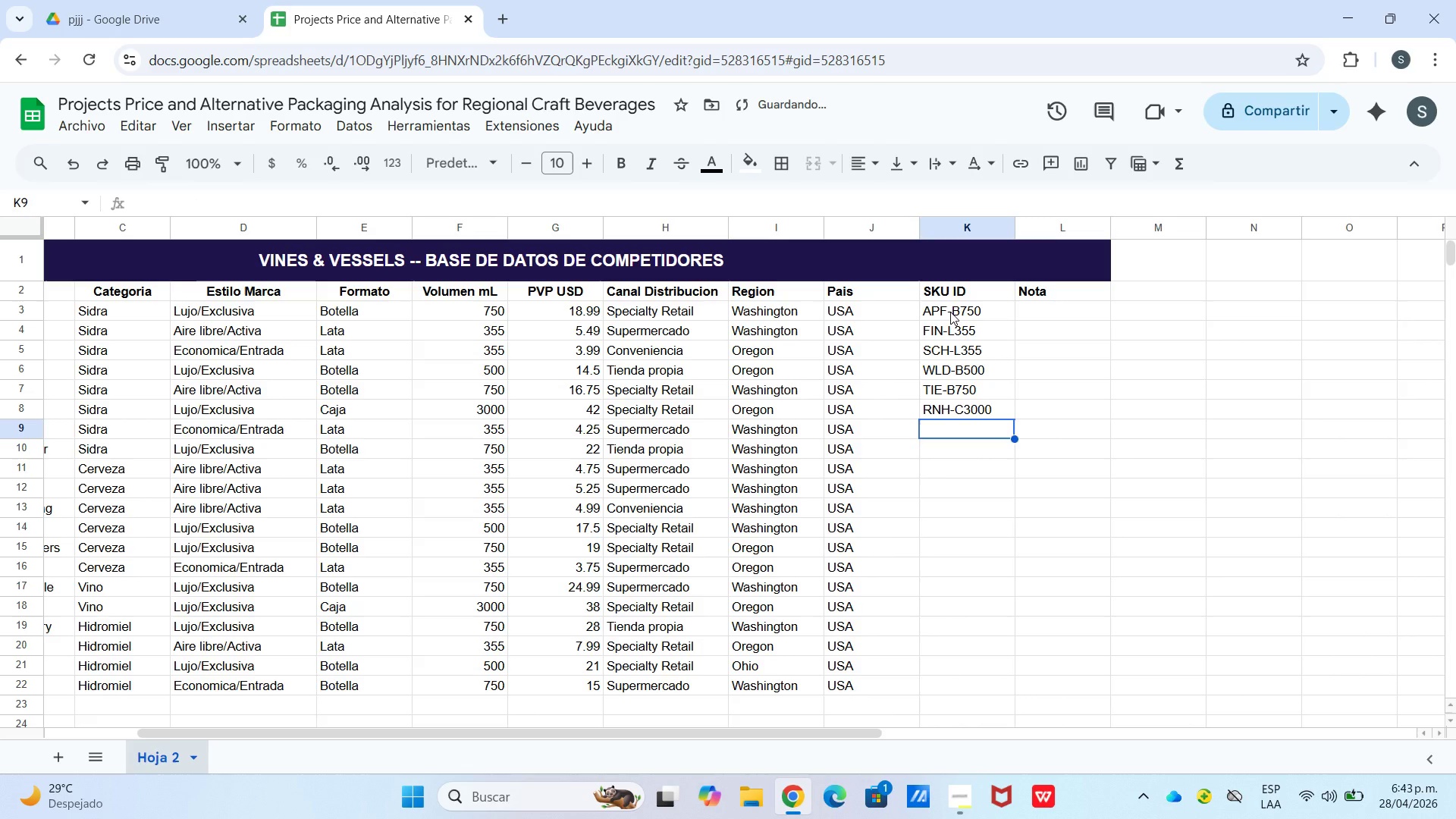 
type(LOC-L355)
 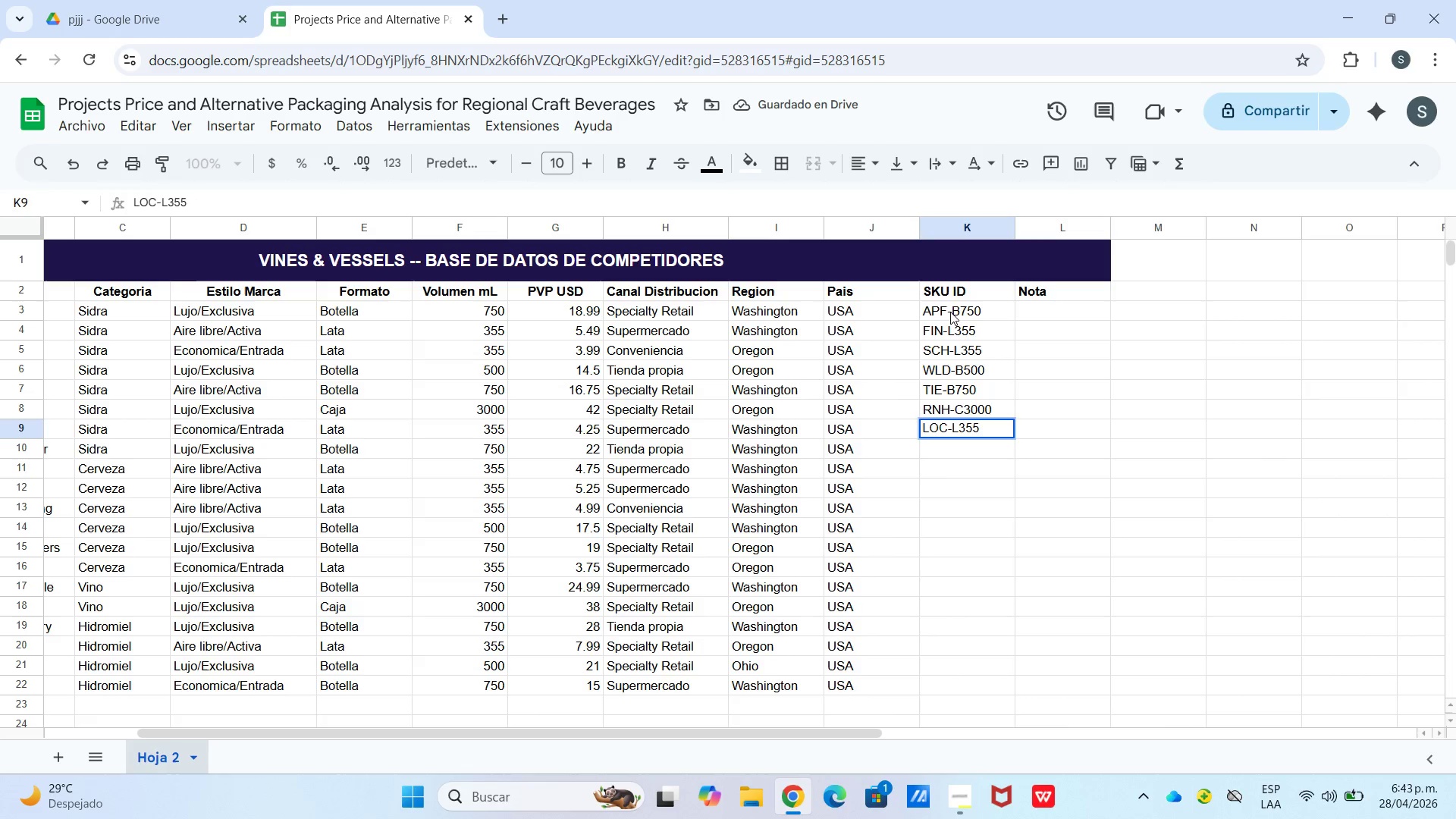 
key(Enter)
 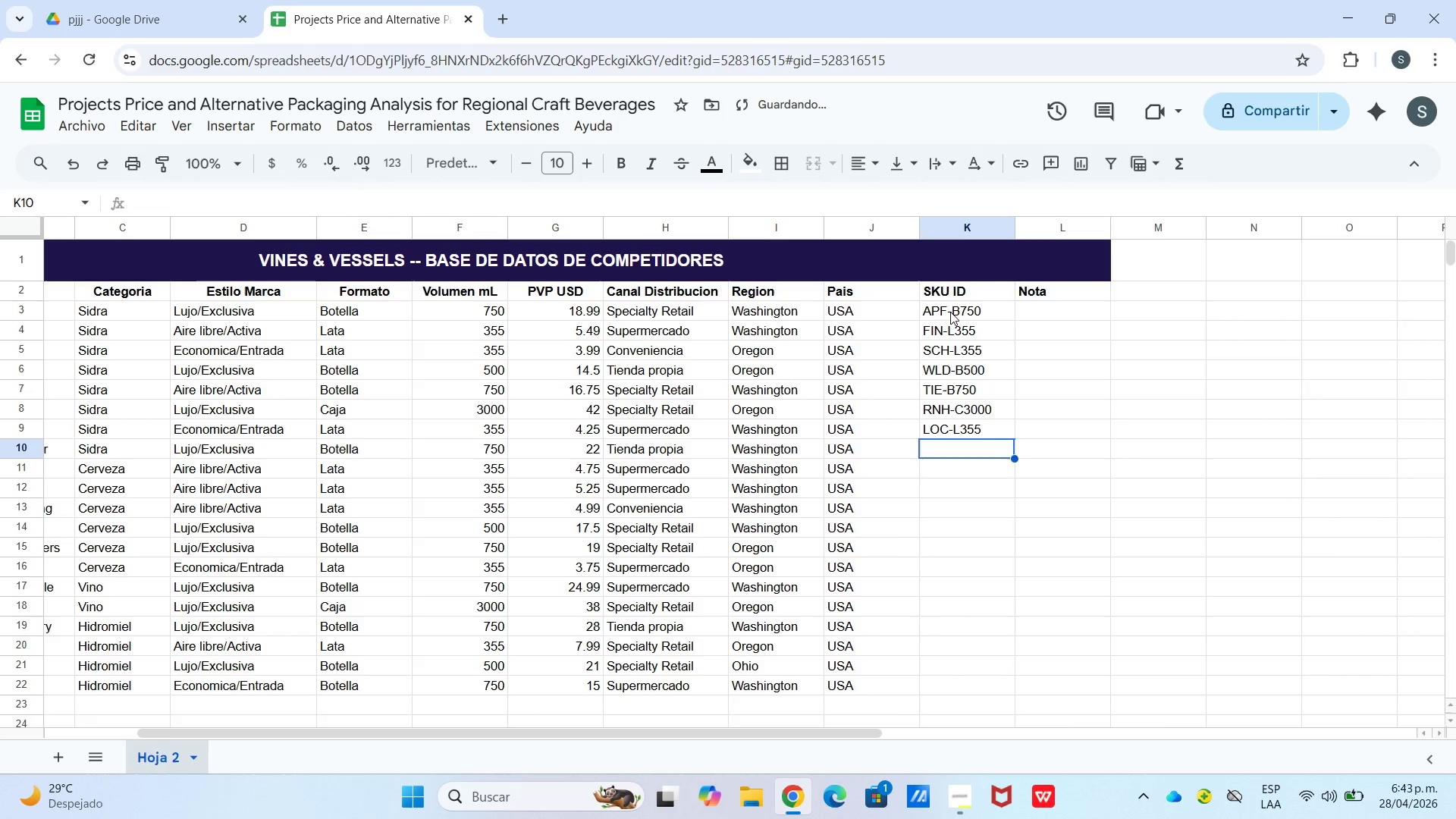 
type(DRH-B750)
 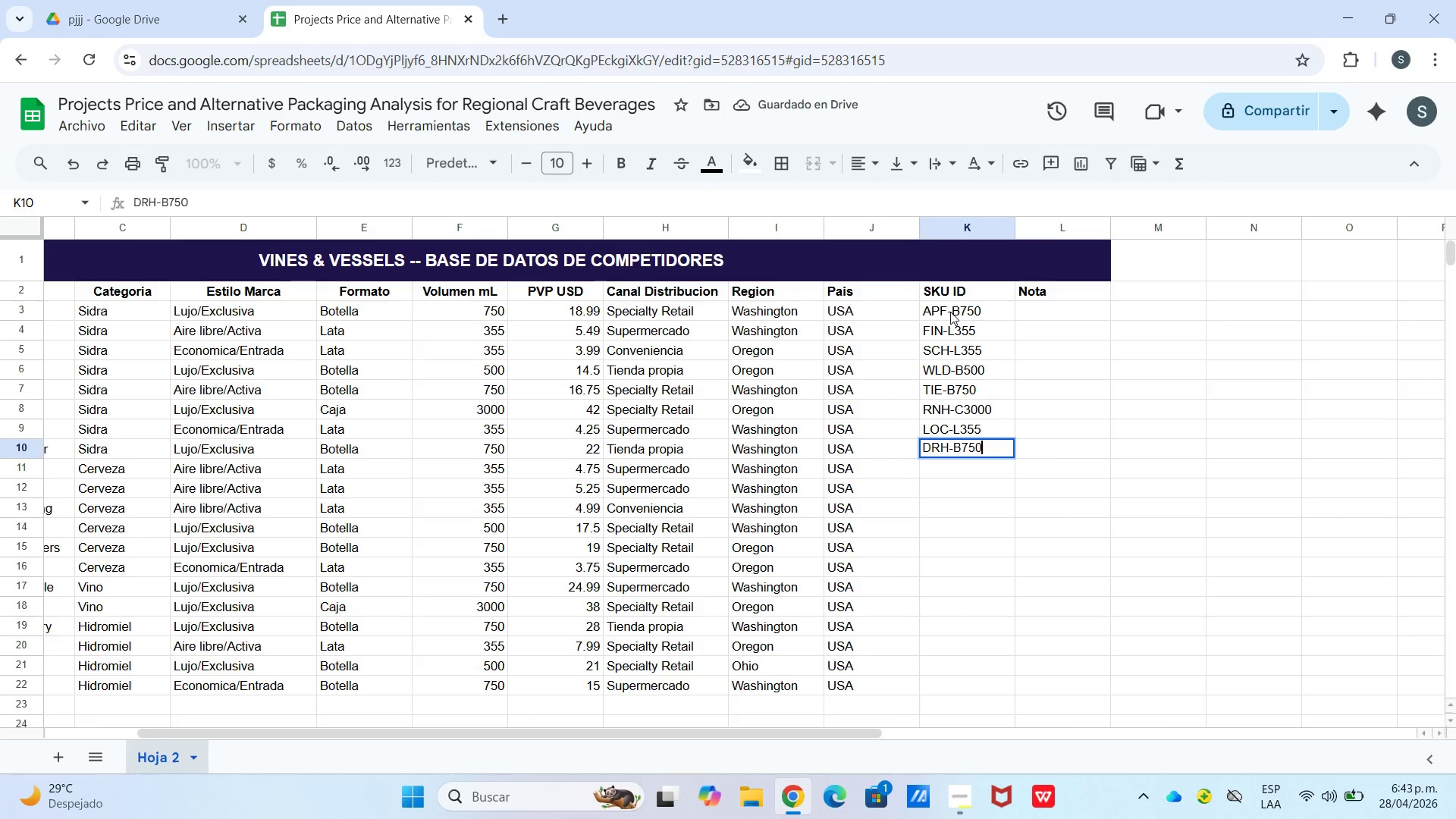 
key(Enter)
 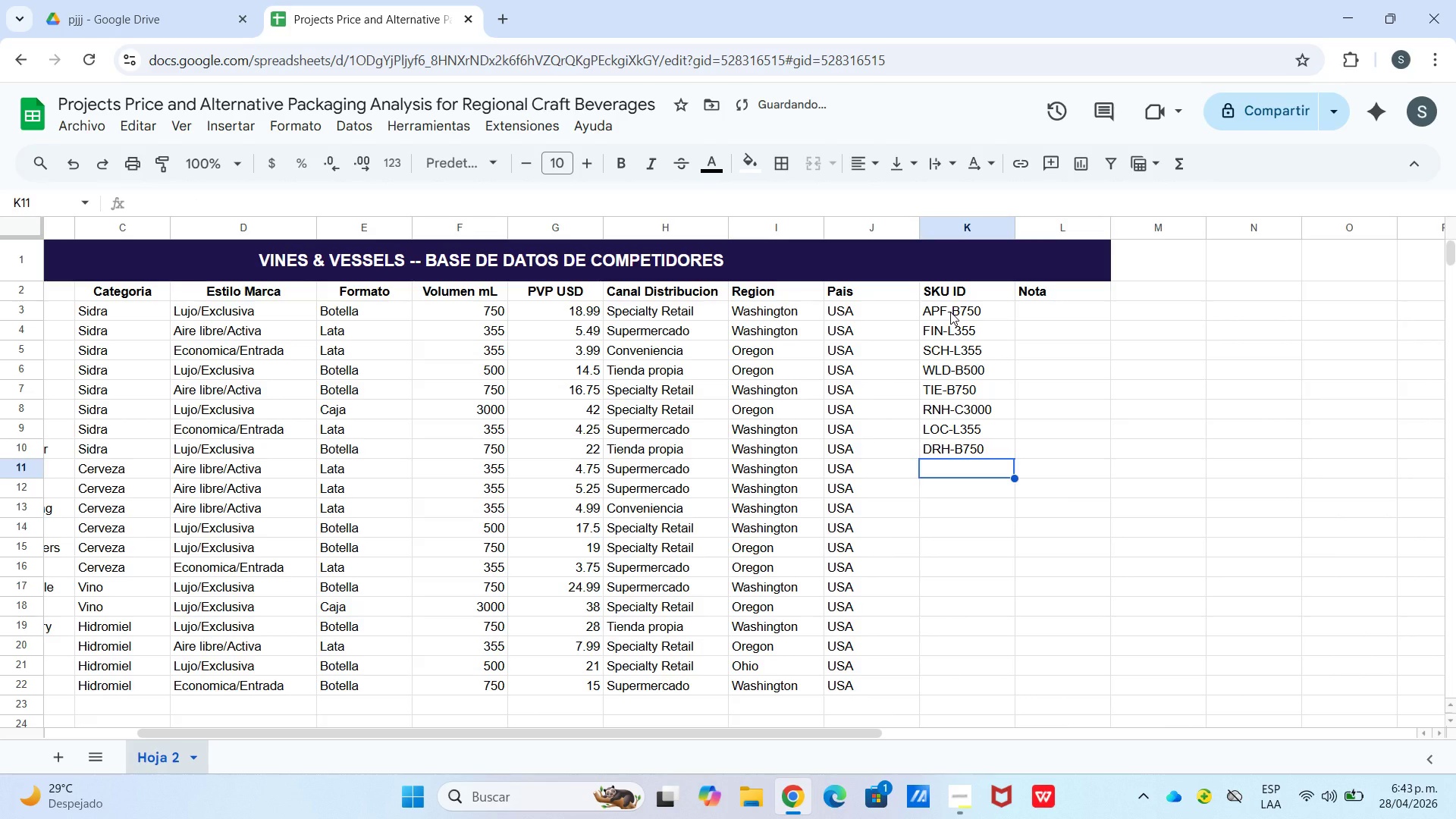 
type(TBB-L355)
 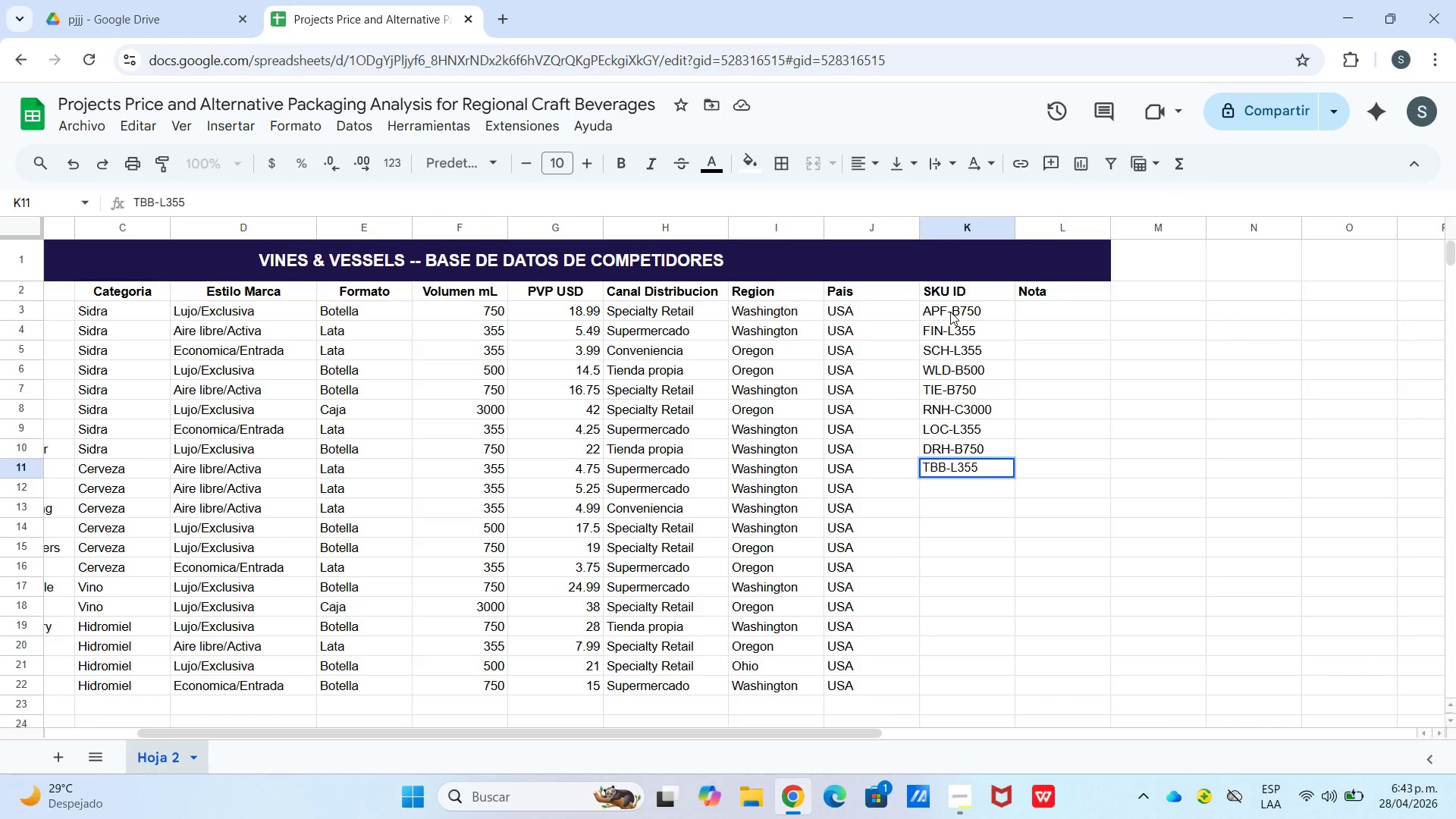 
key(Enter)
 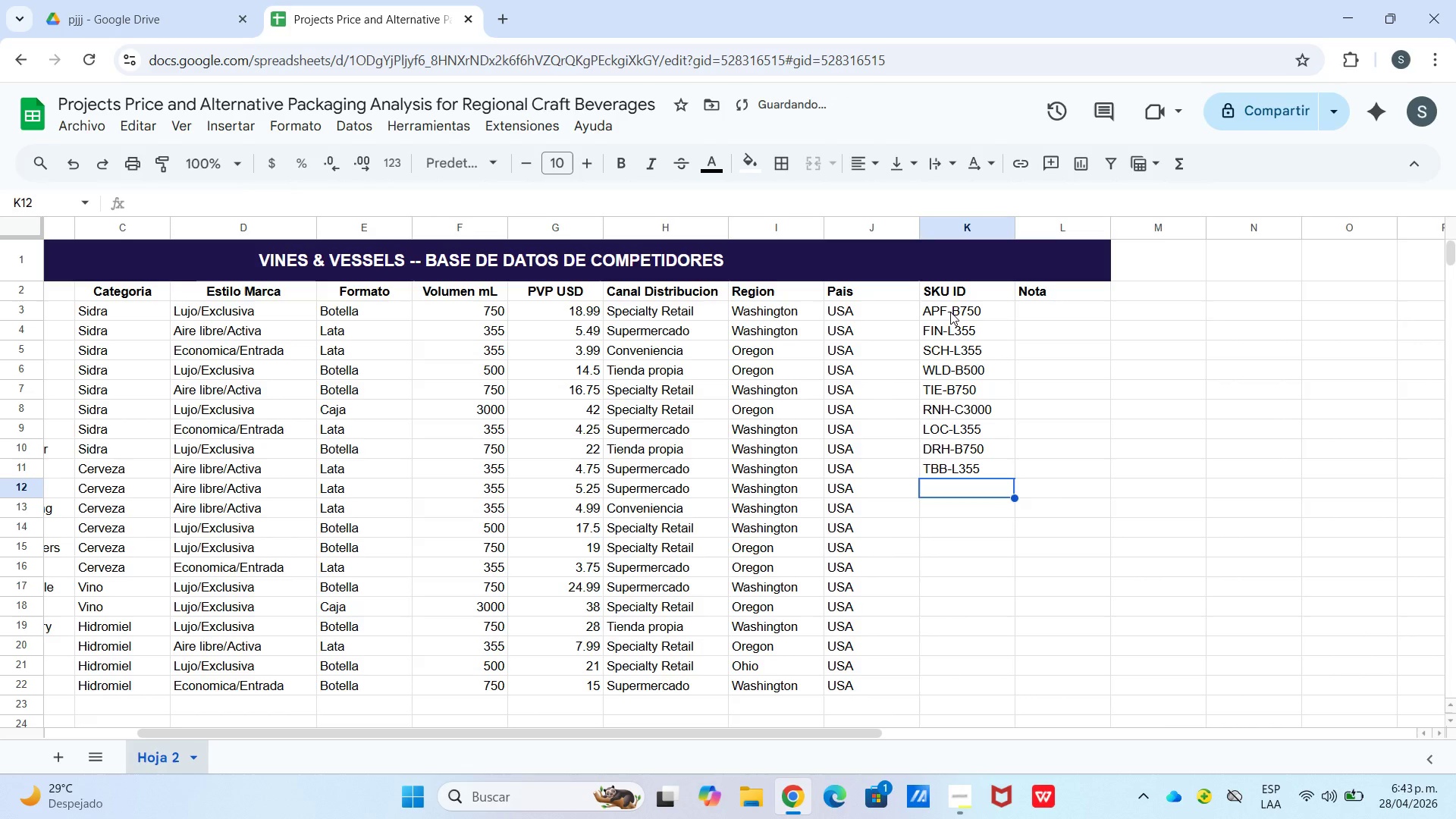 
type(FRB-L355)
 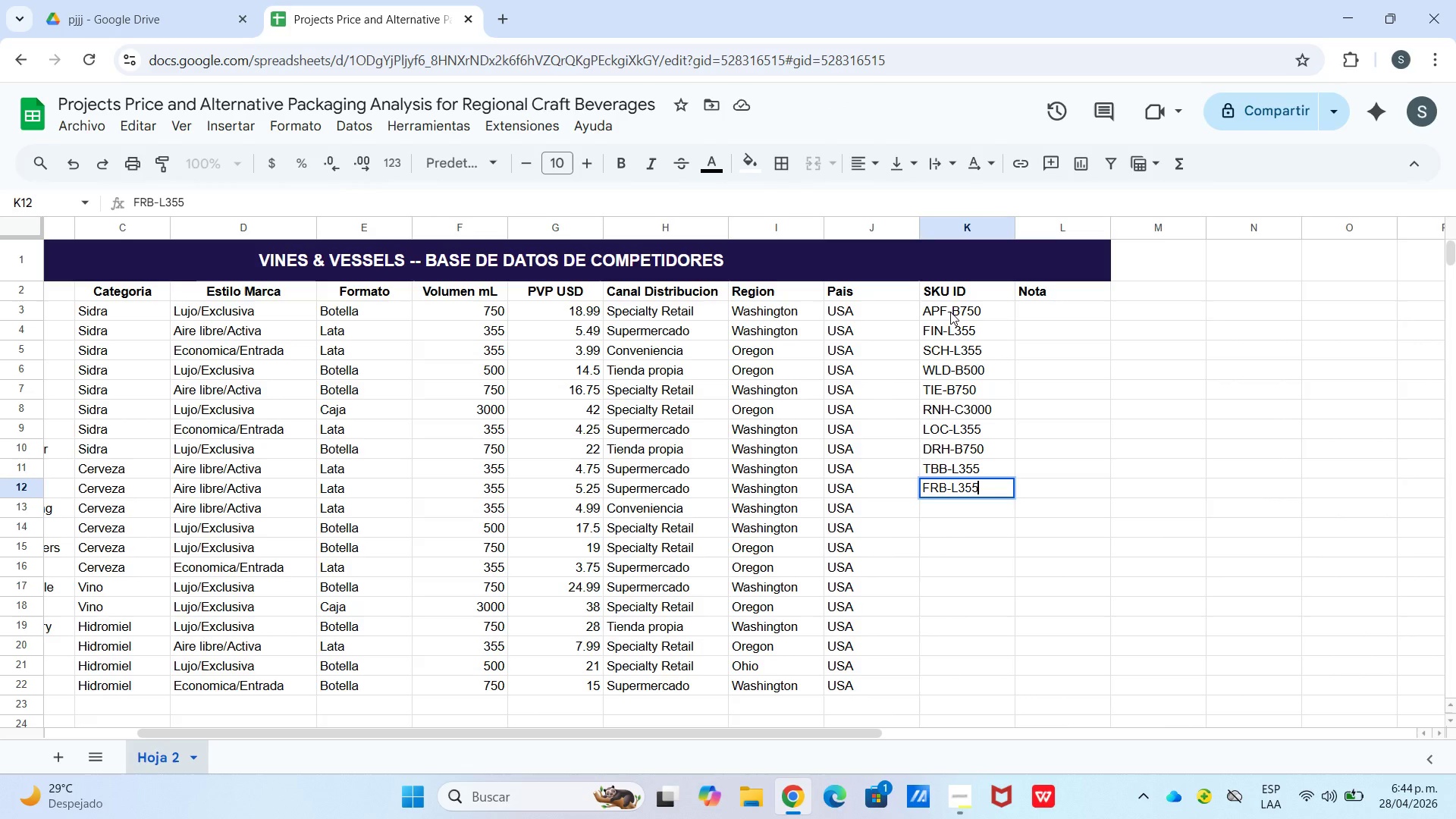 
key(Enter)
 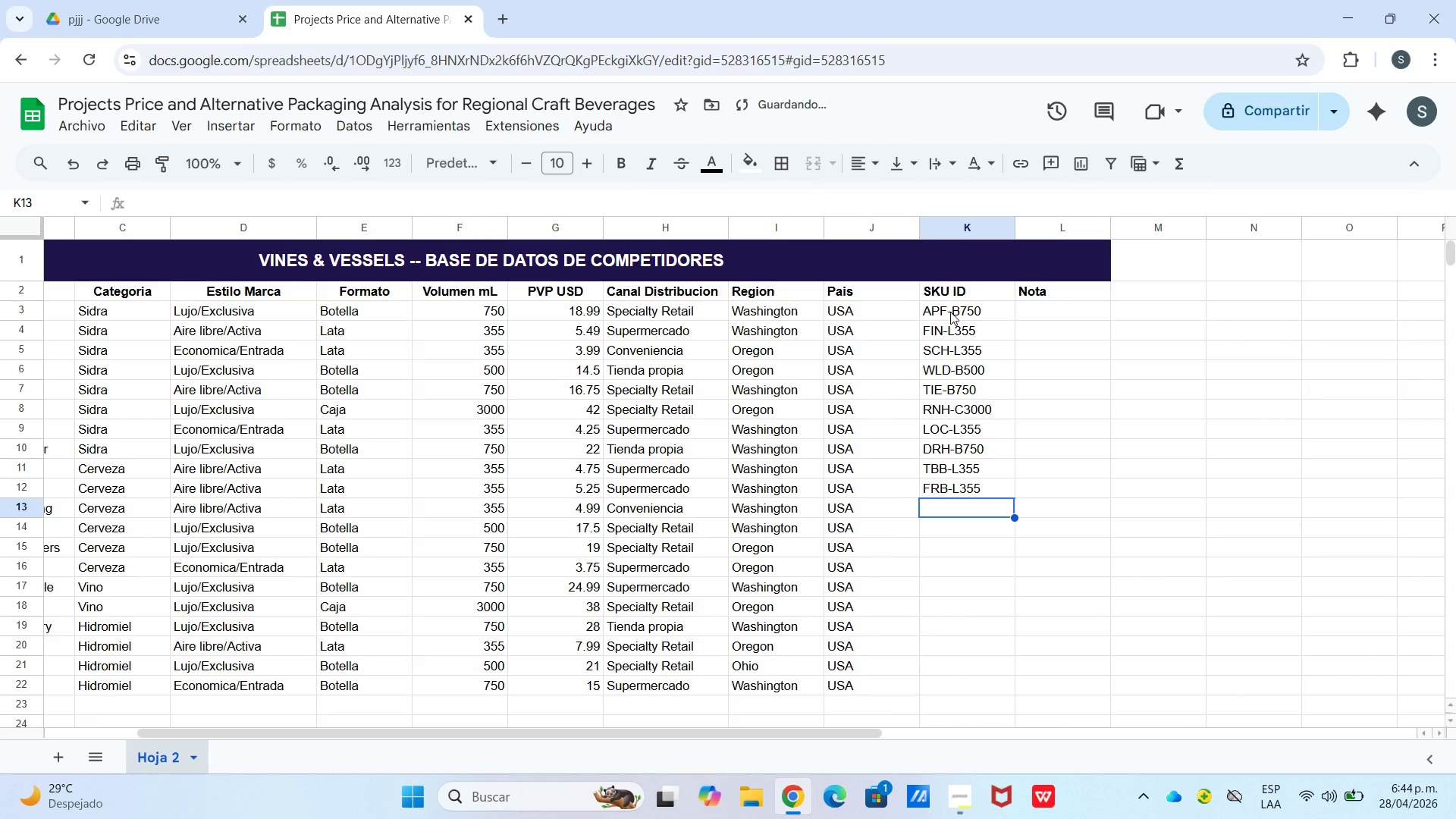 
type(FR)
key(Backspace)
key(Backspace)
key(Backspace)
key(Backspace)
type(BBB-)
 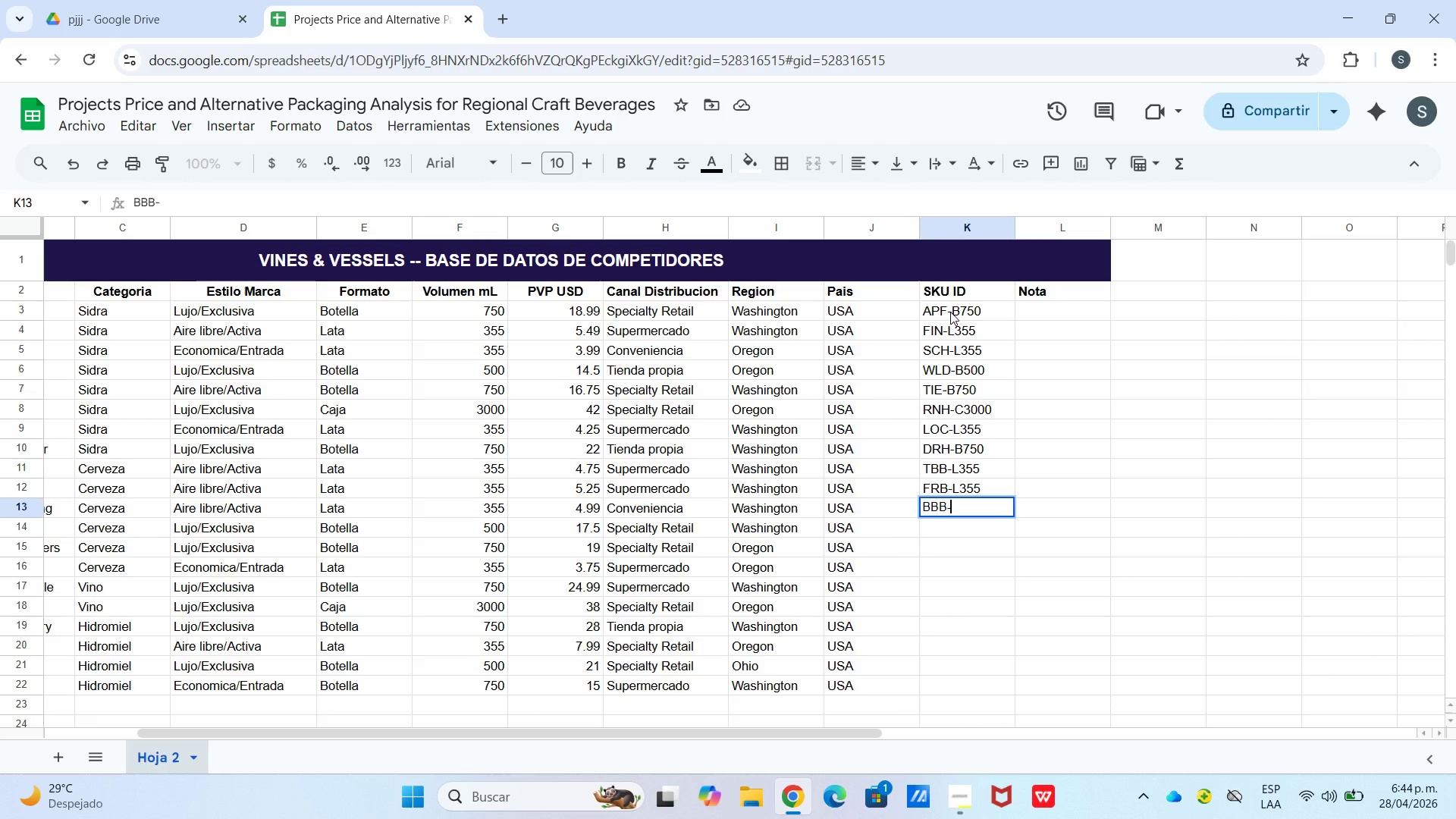 
wait(5.48)
 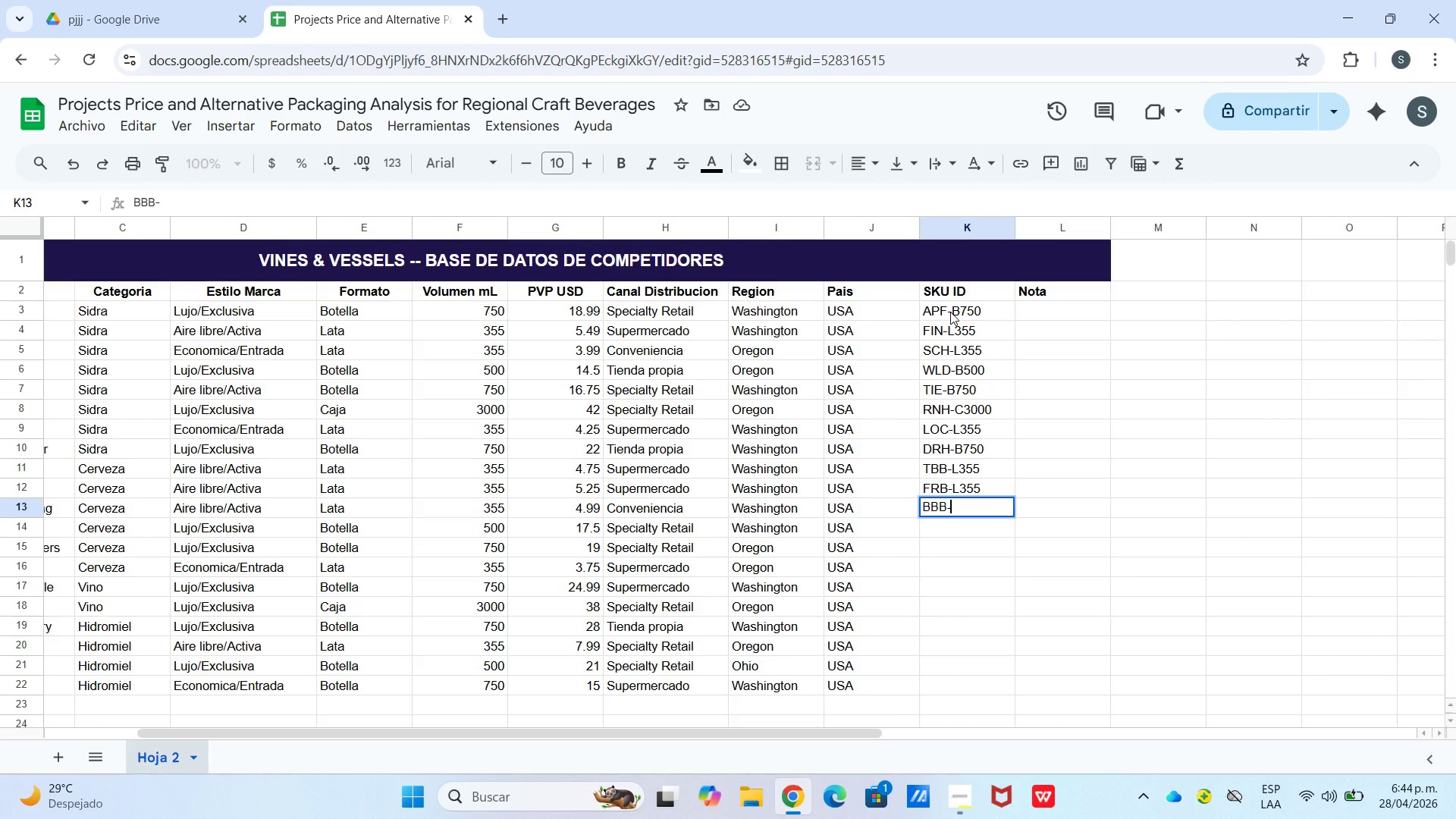 
type(L355)
 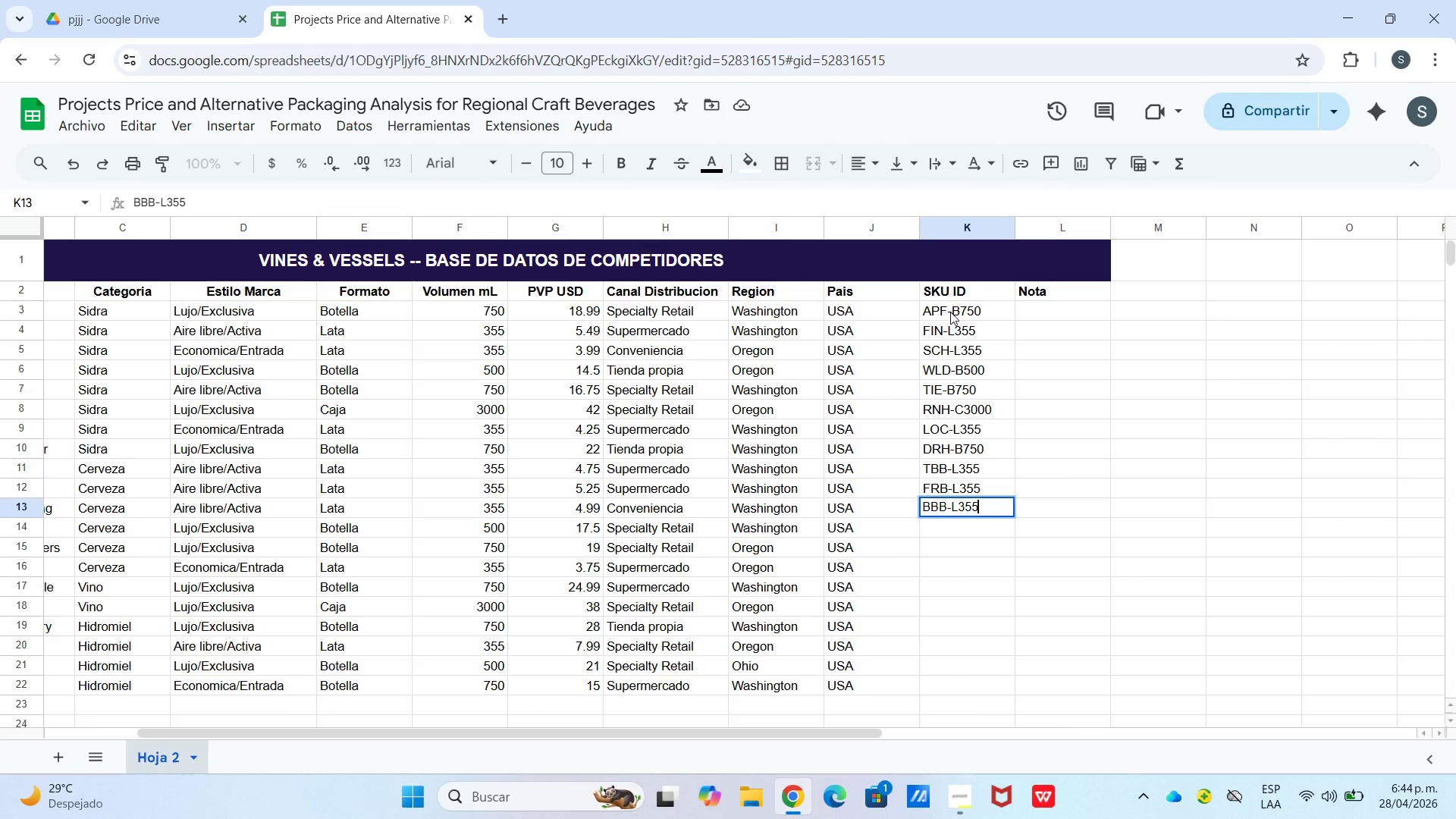 
key(Enter)
 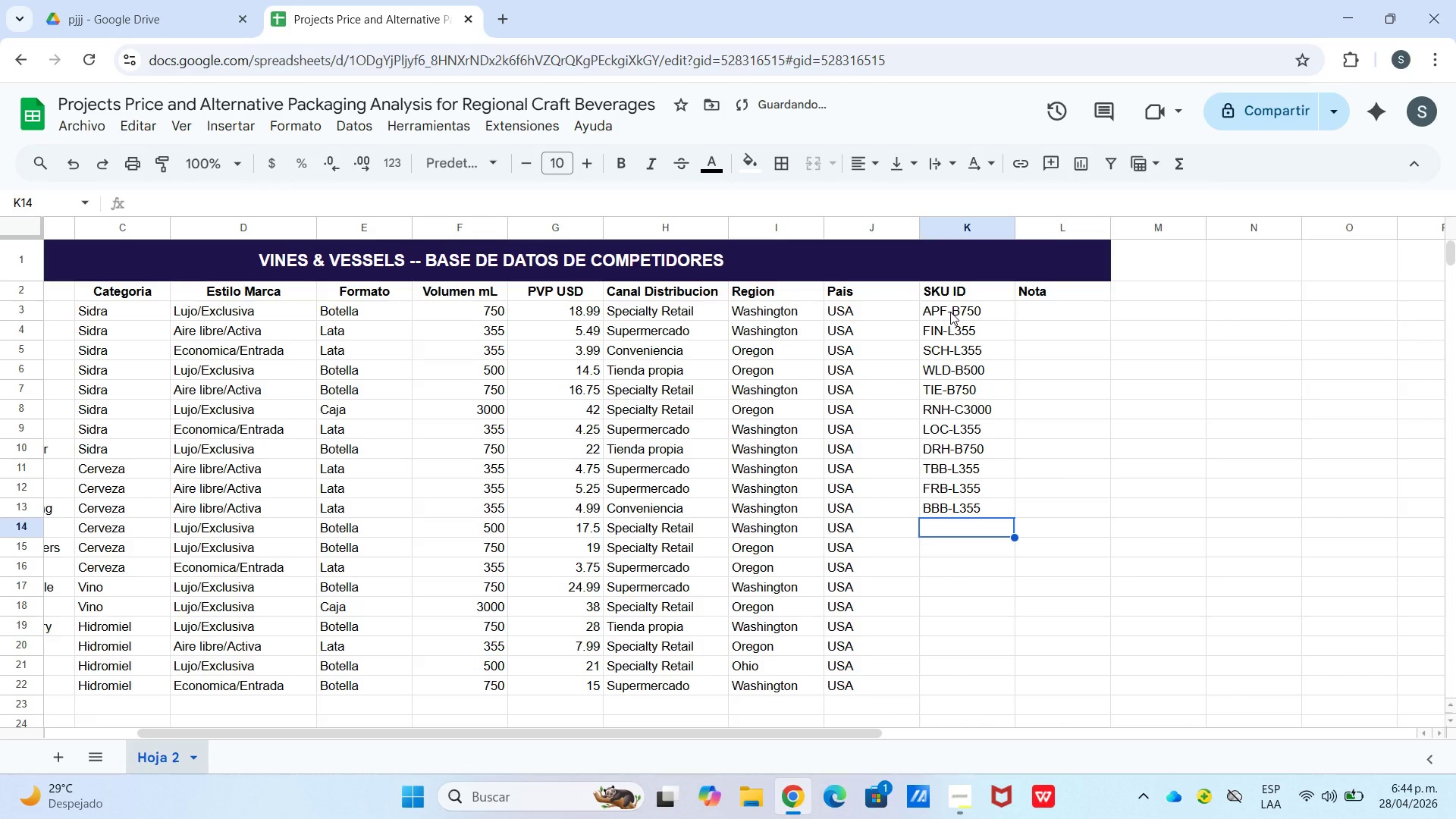 
type(VAR-B500)
 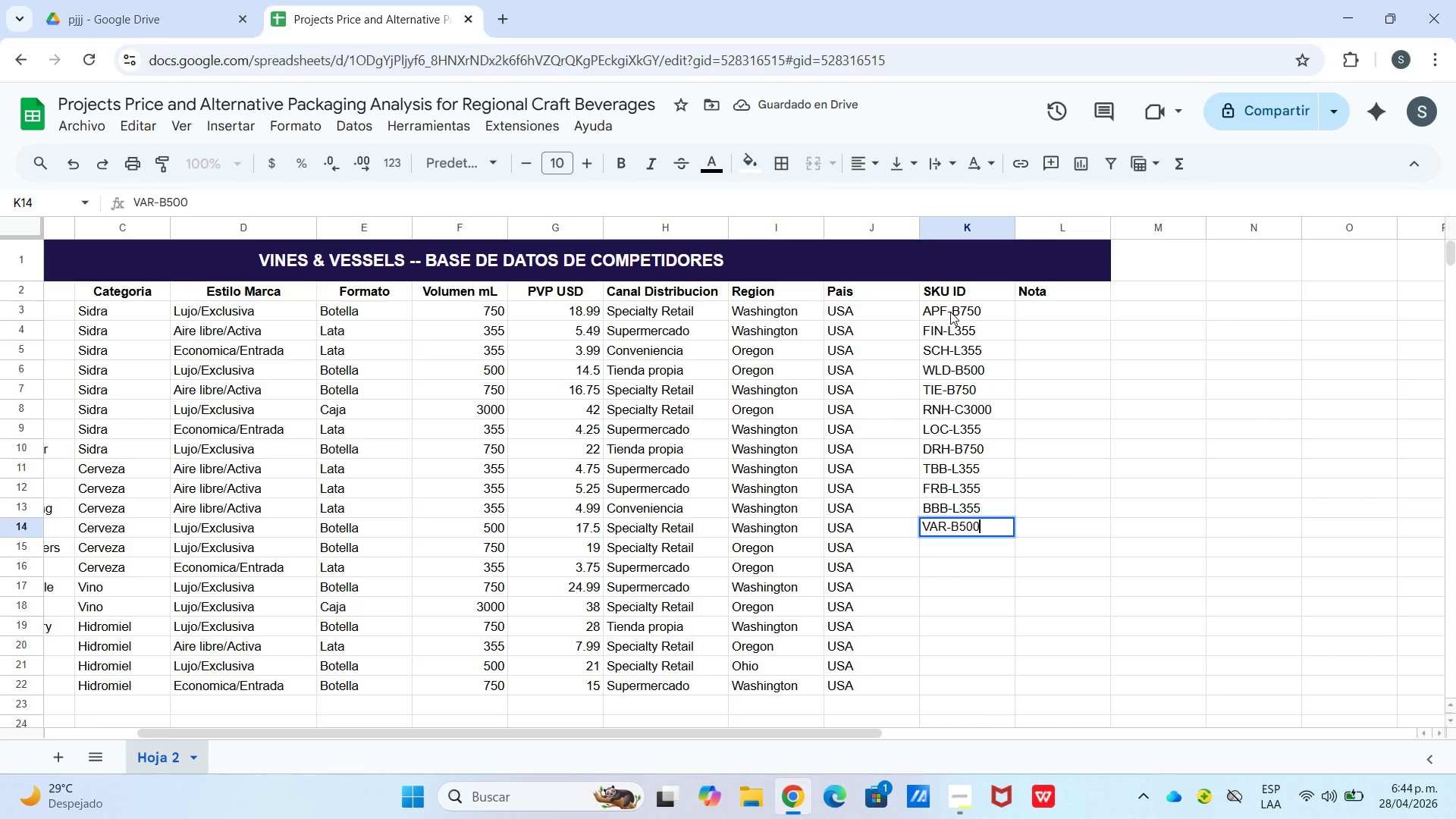 
key(Enter)
 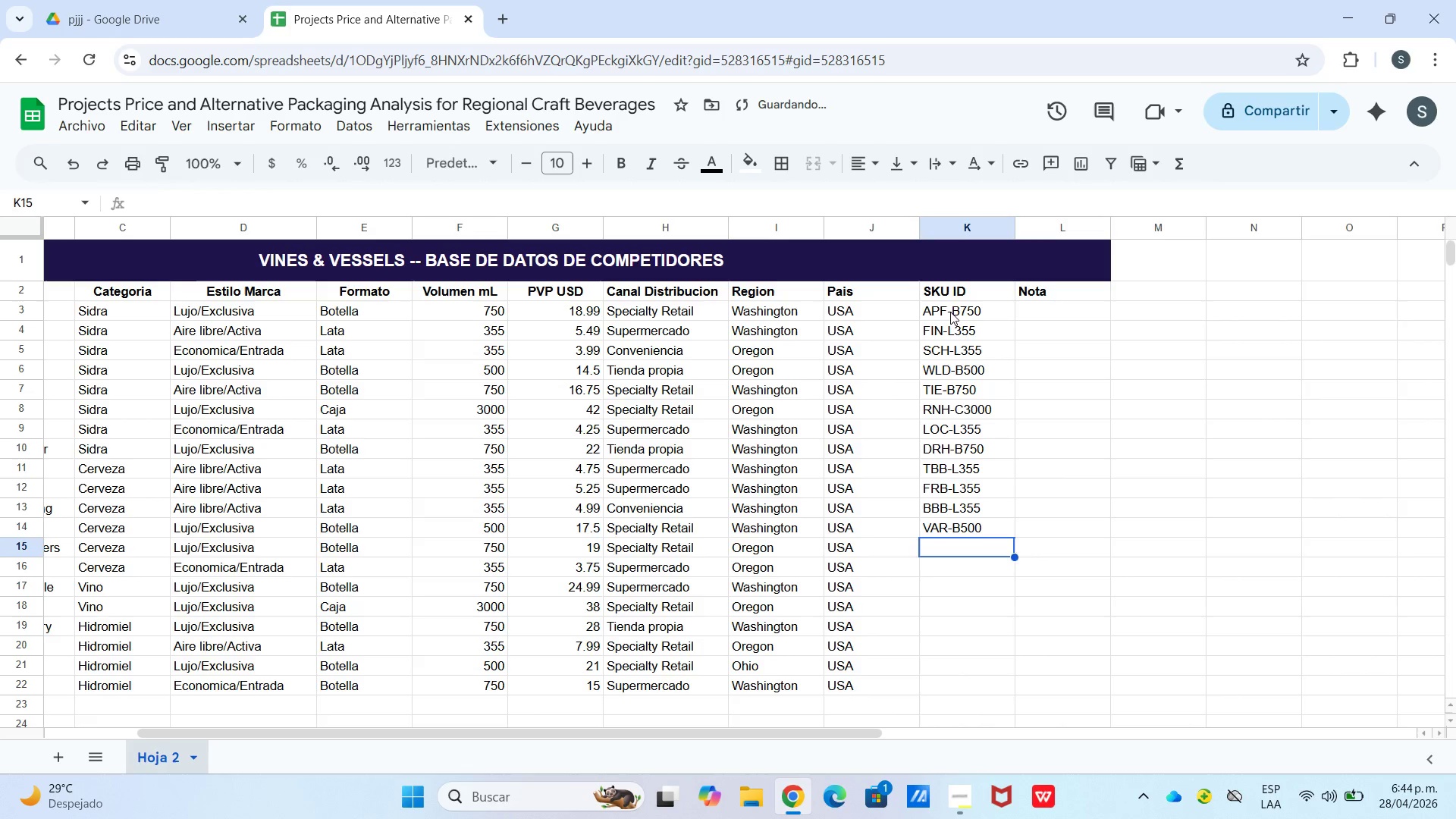 
type(PFR-B750)
 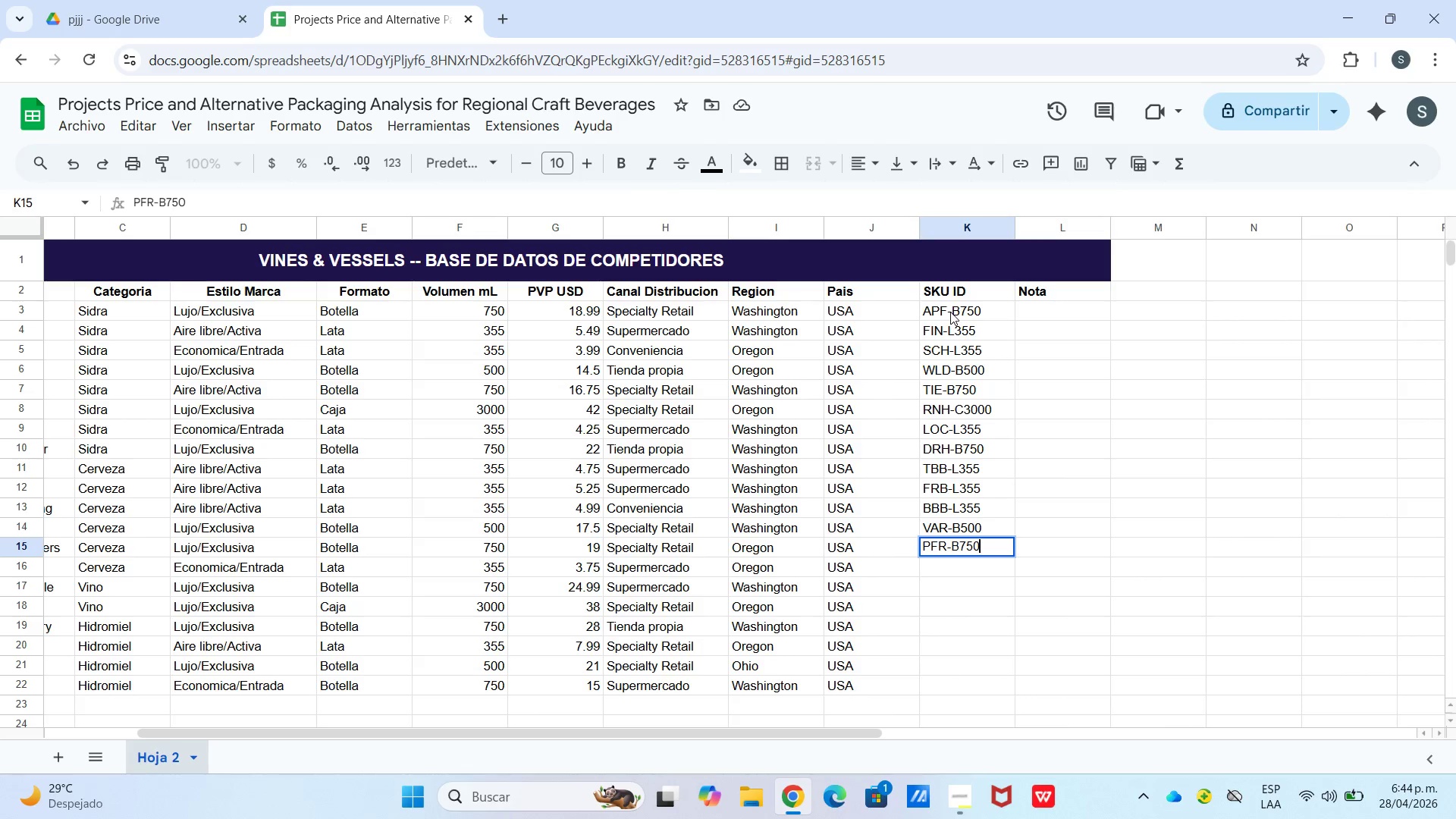 
key(Enter)
 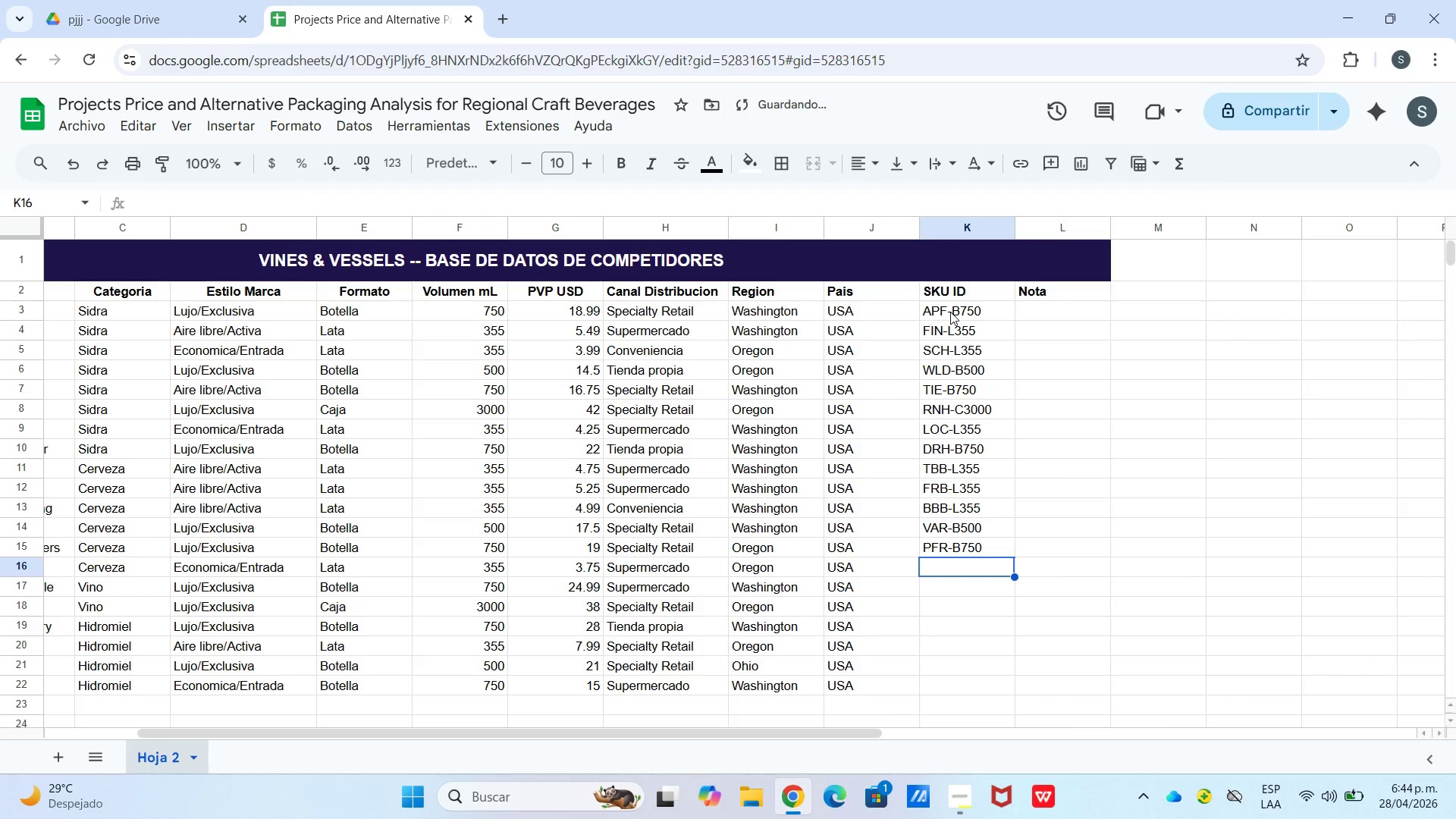 
type(ECL-L355)
 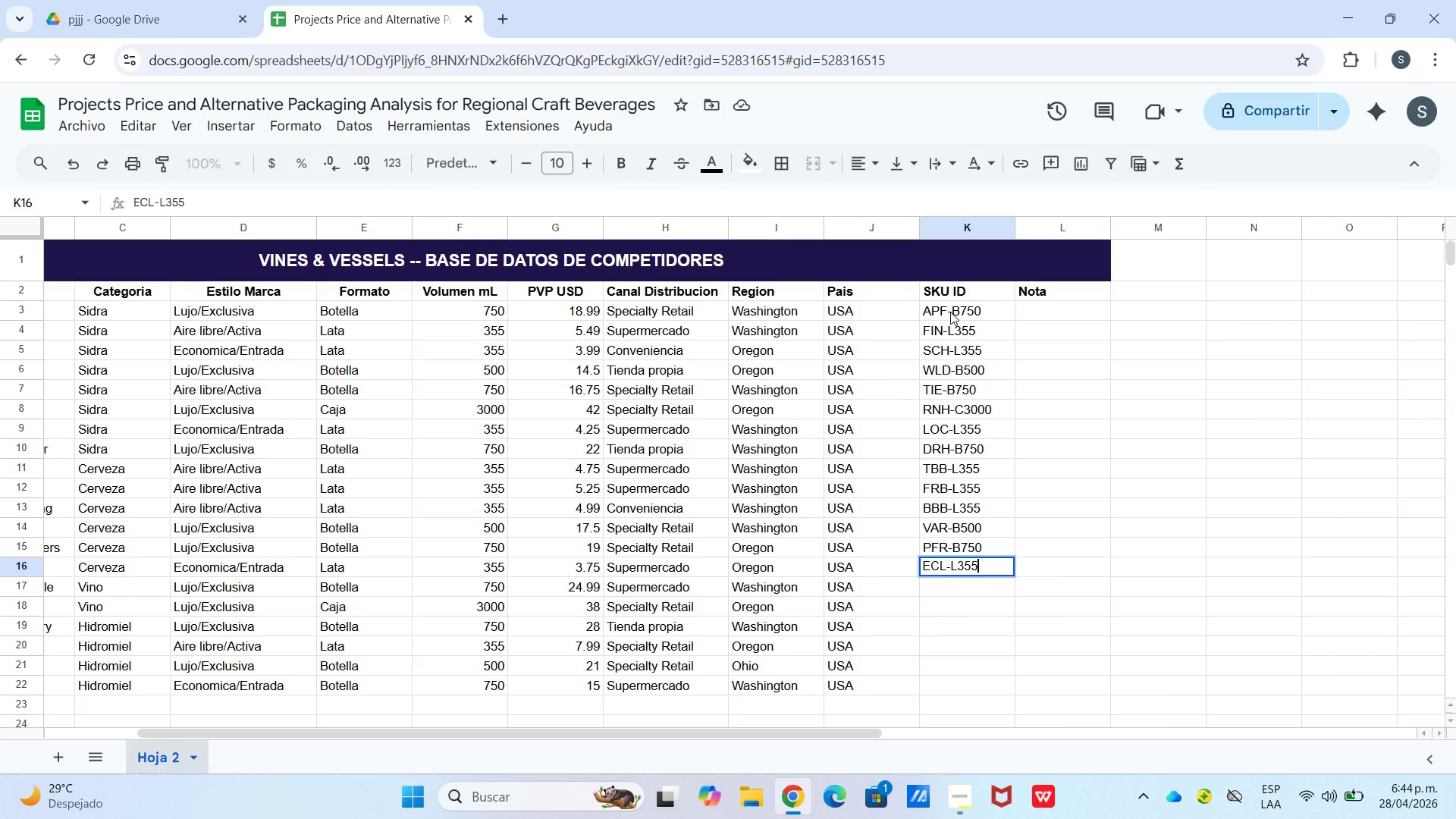 
key(Enter)
 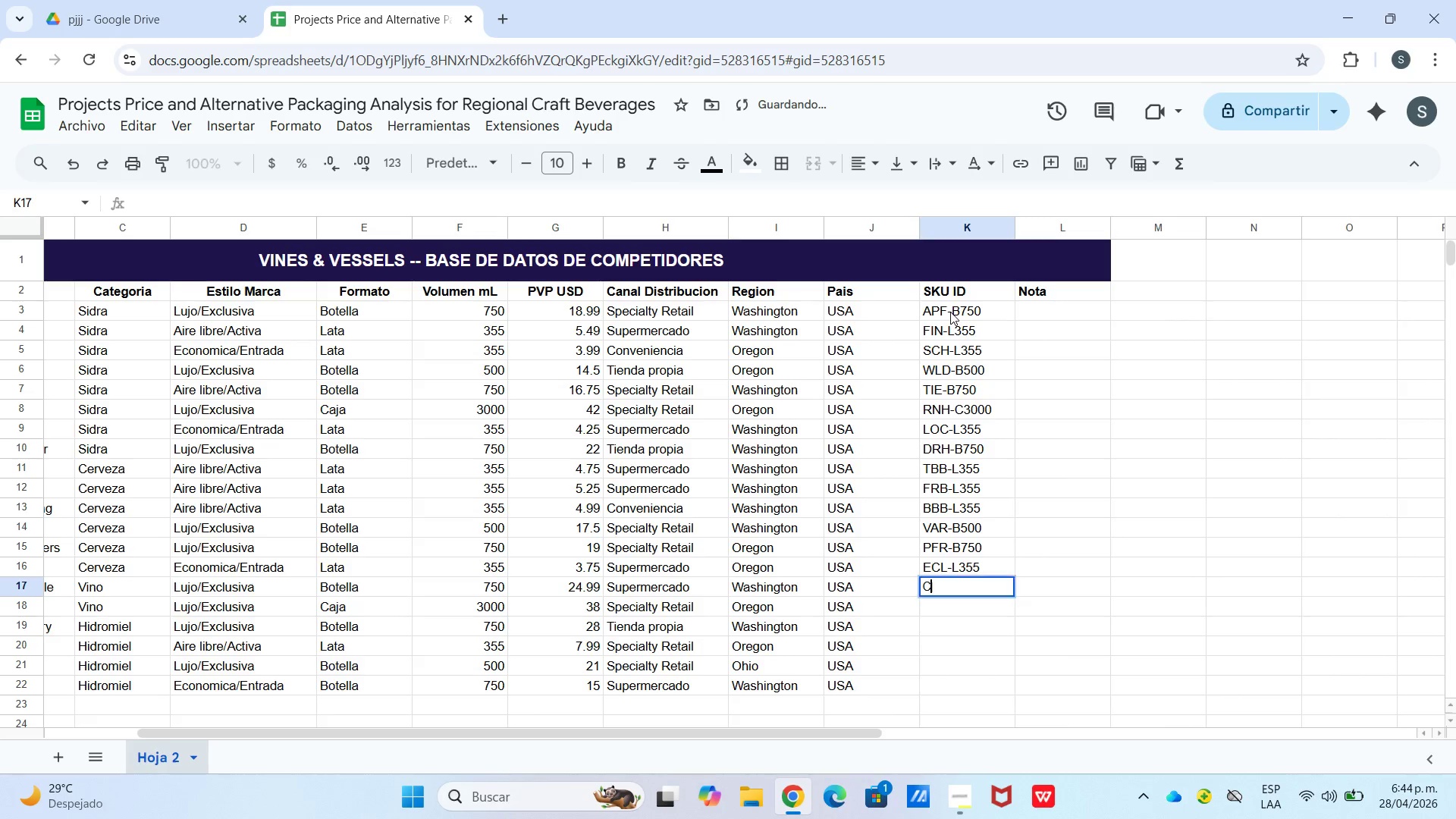 
type(CSM-B750)
 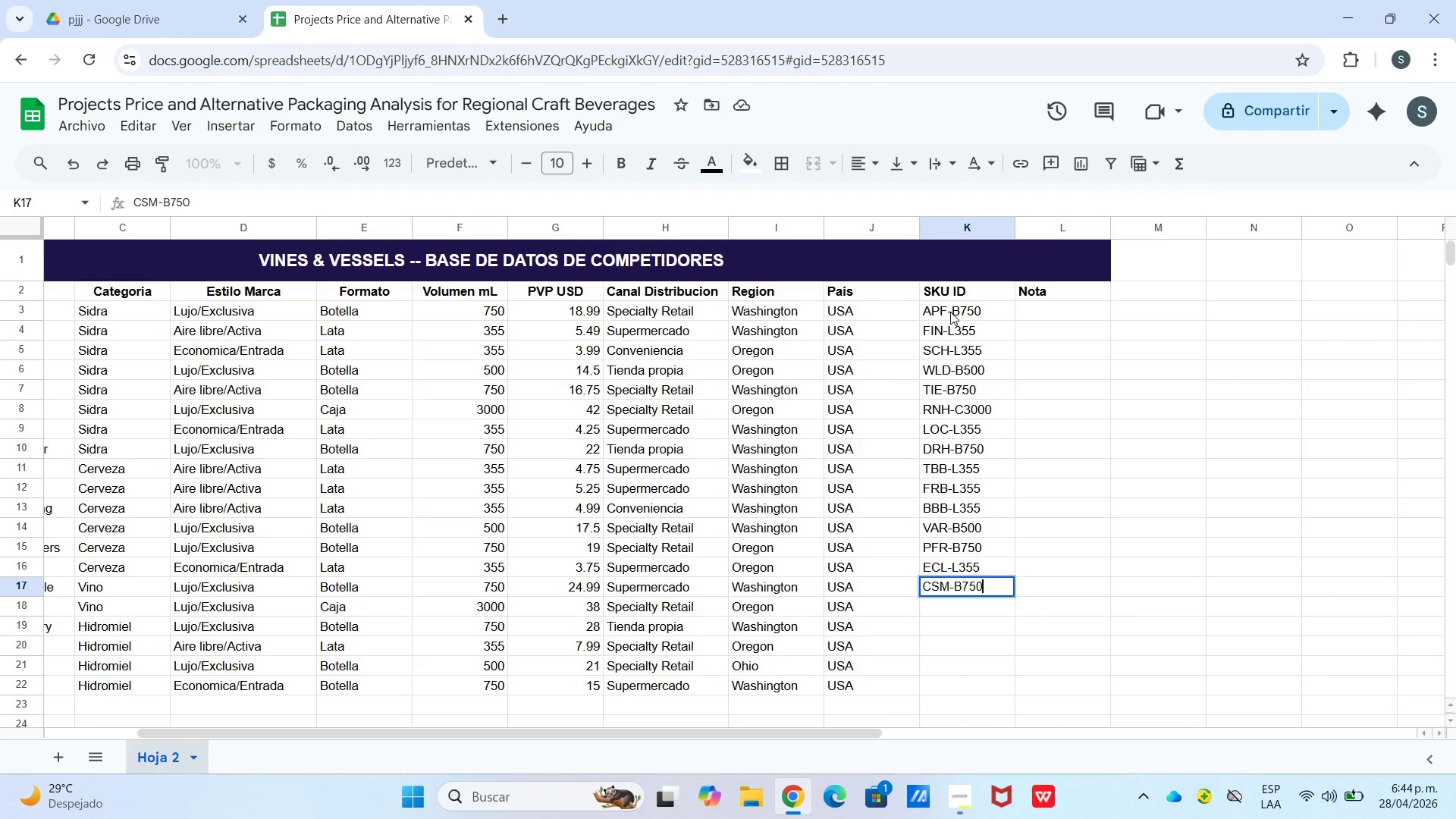 
key(Enter)
 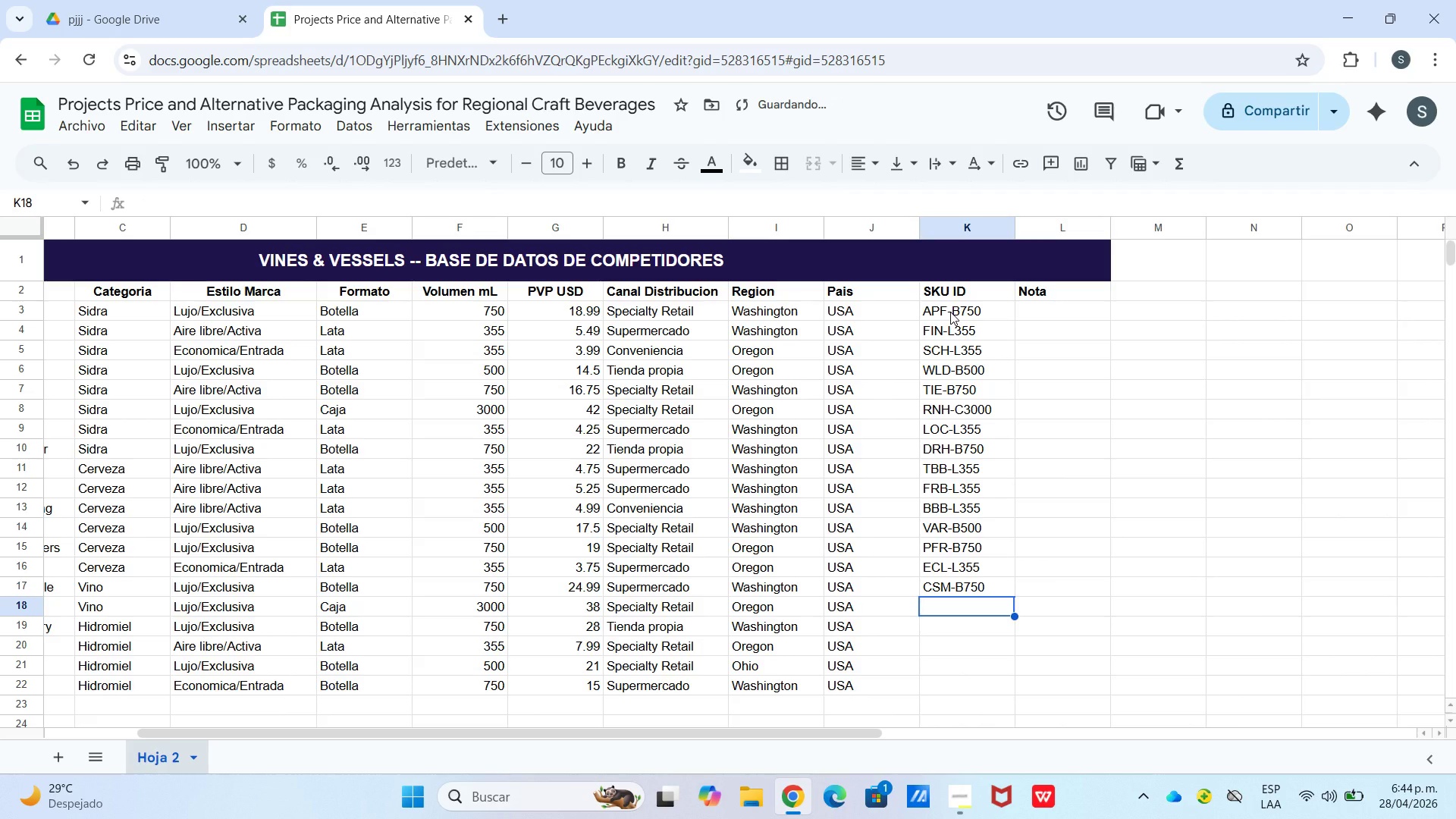 
type(KNG-C3000)
 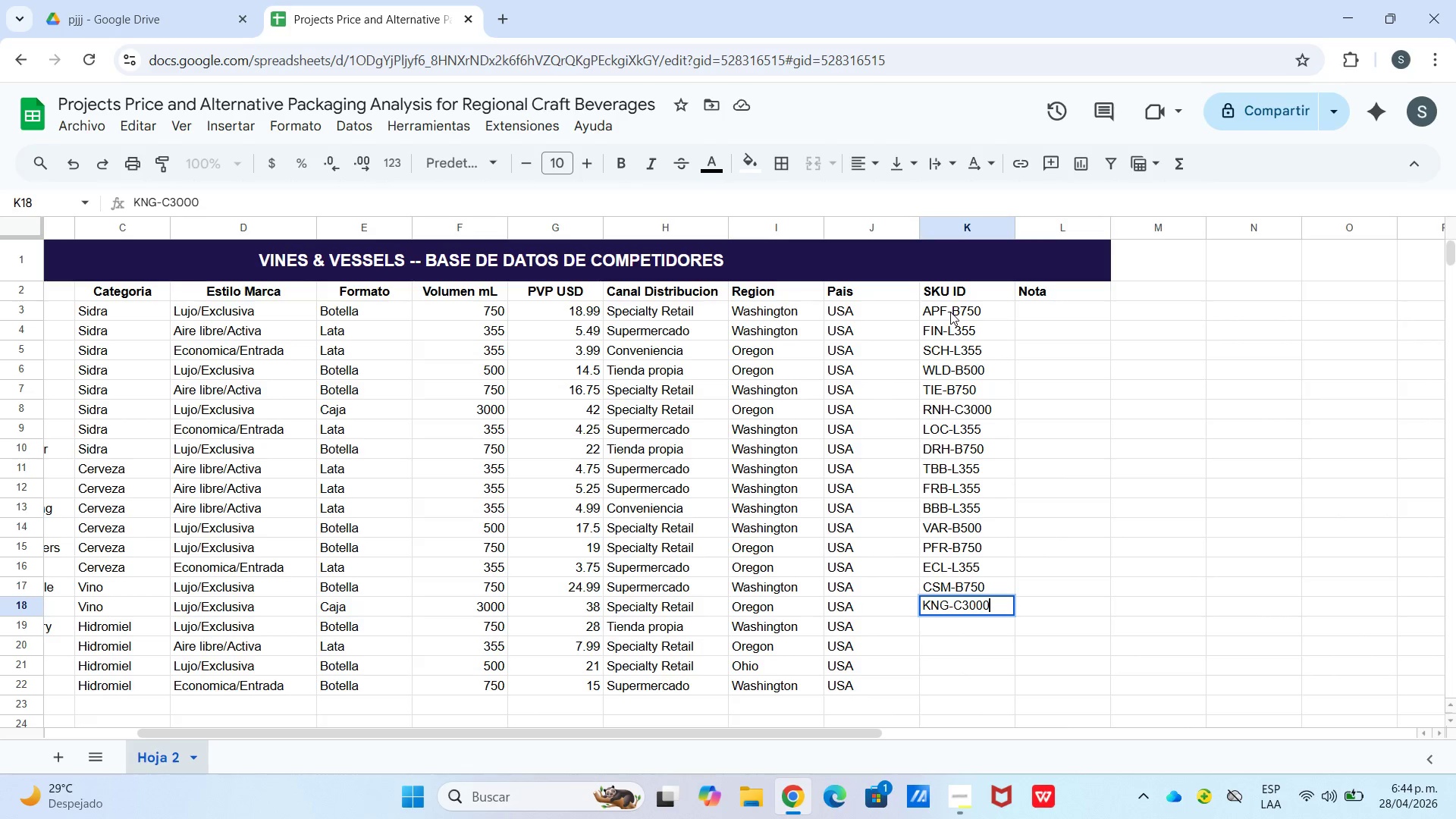 
key(Enter)
 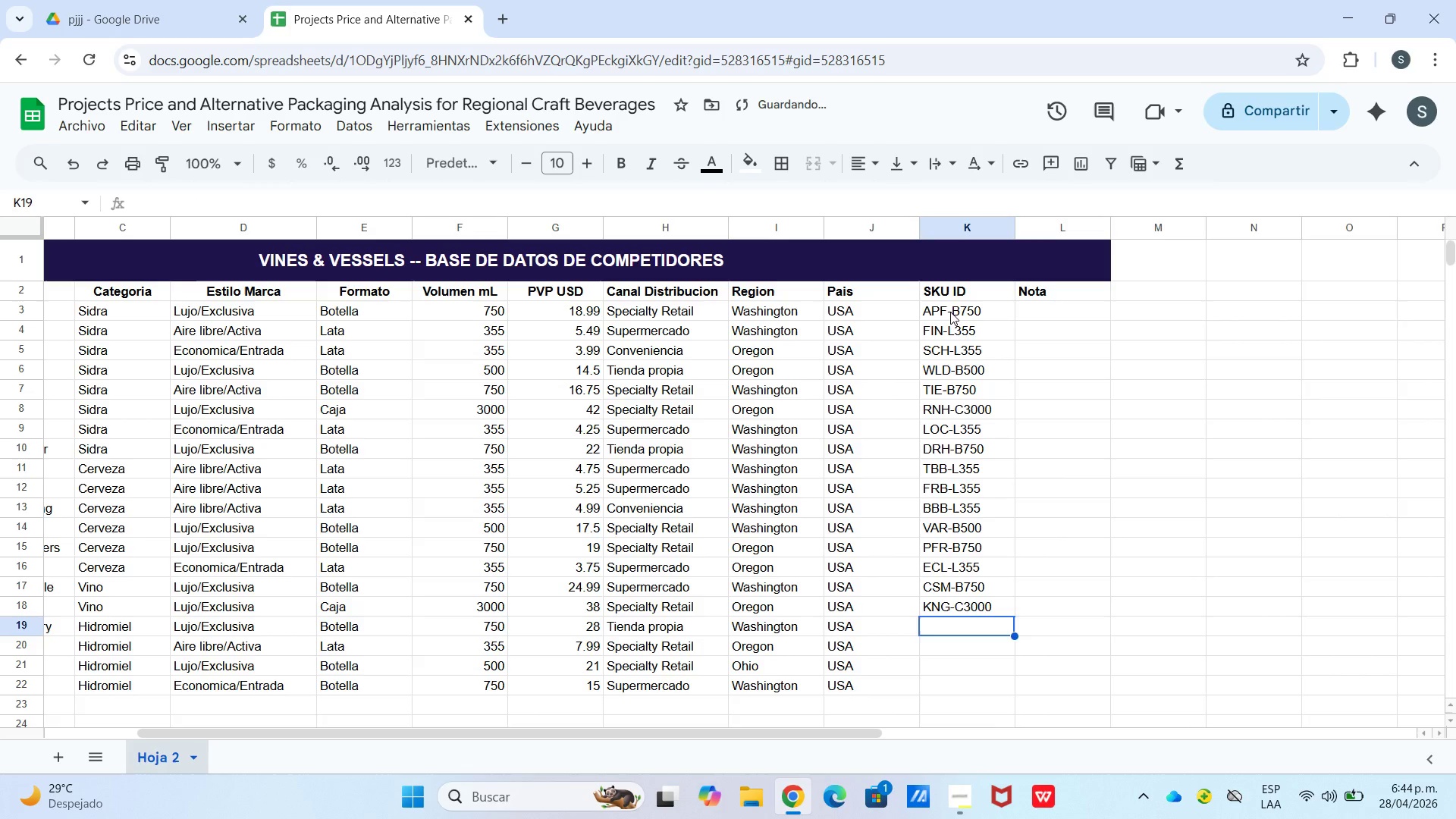 
type(MCM-B750)
 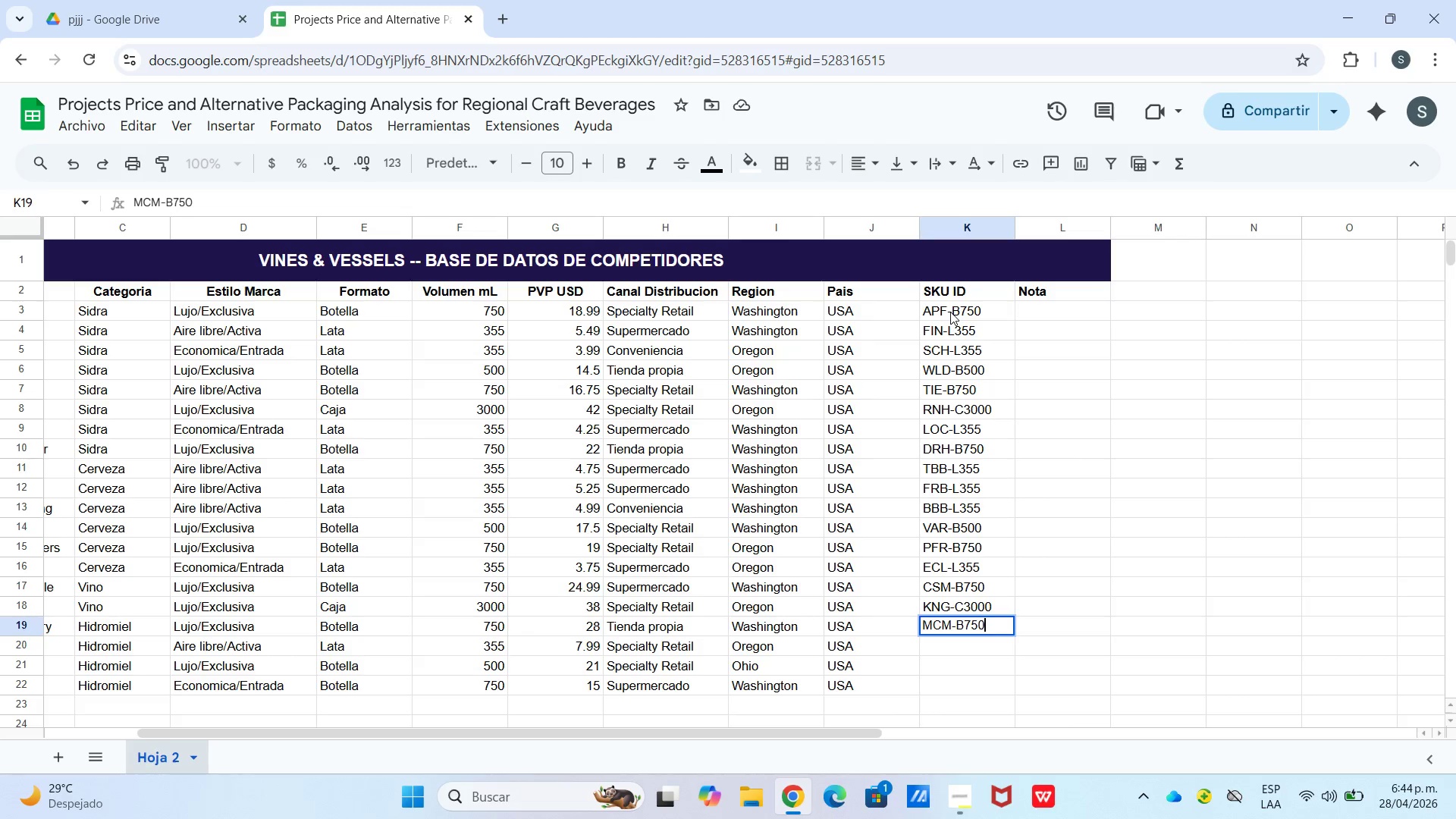 
key(Enter)
 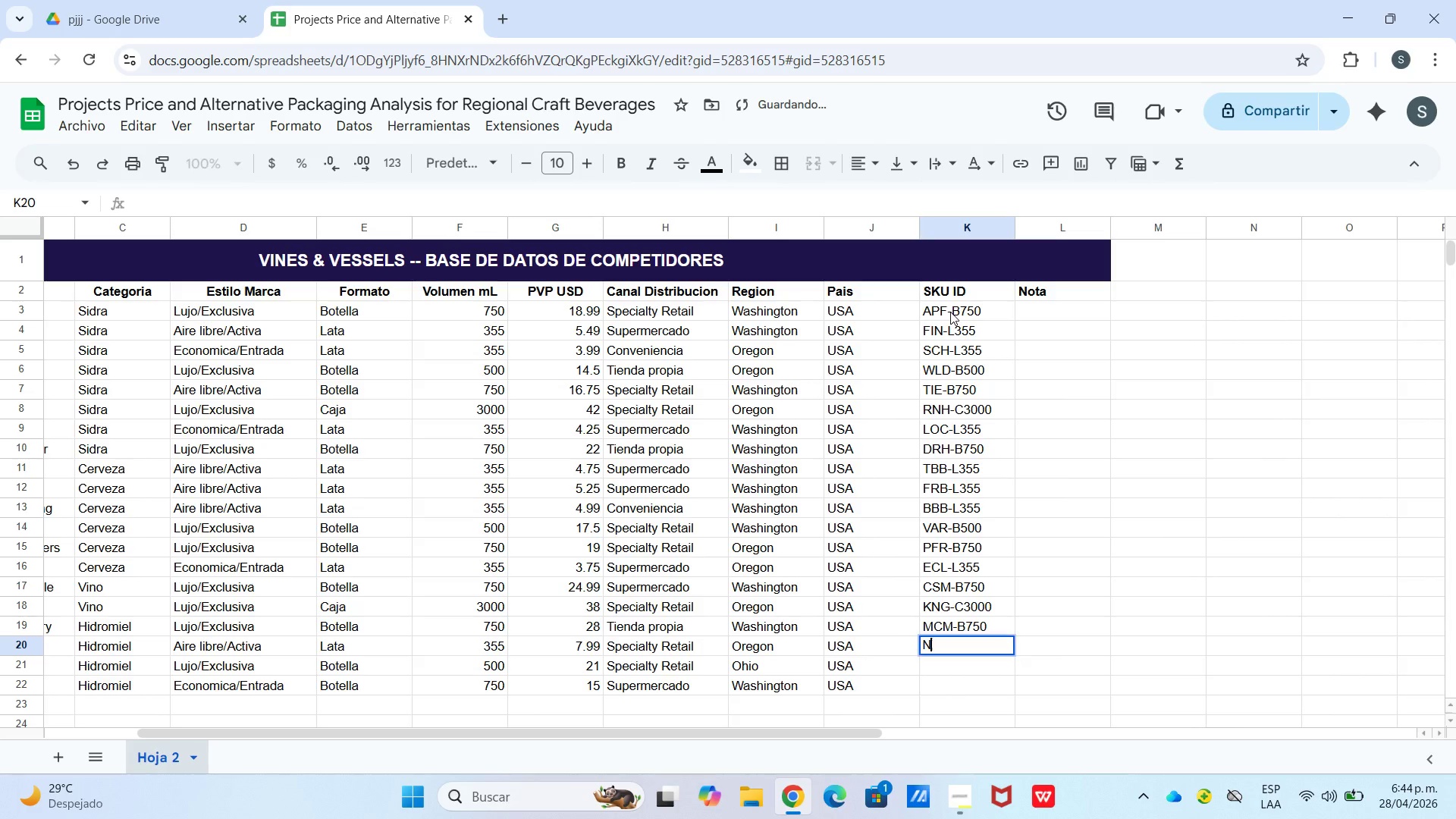 
type(NCK-L355)
 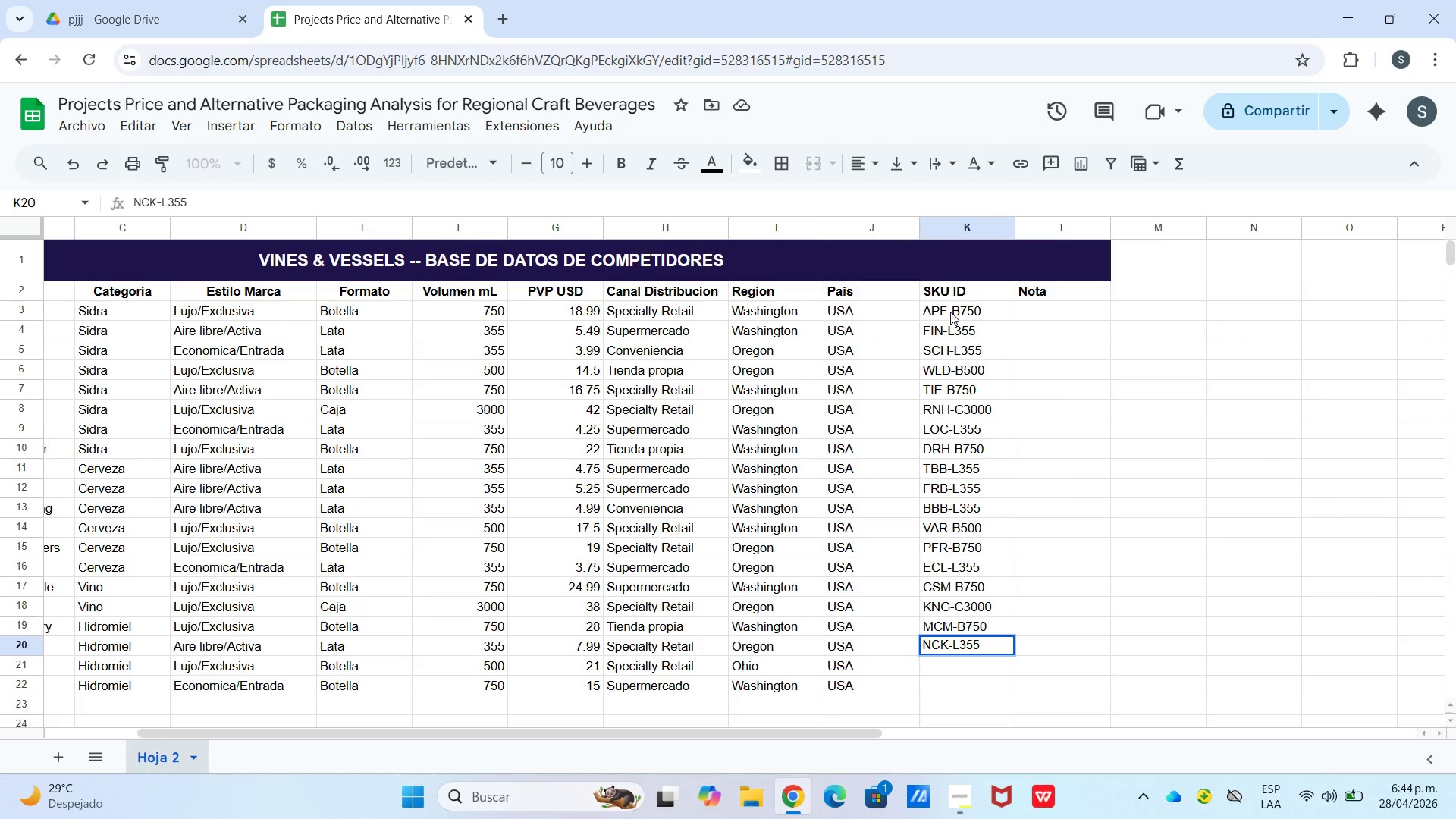 
key(Enter)
 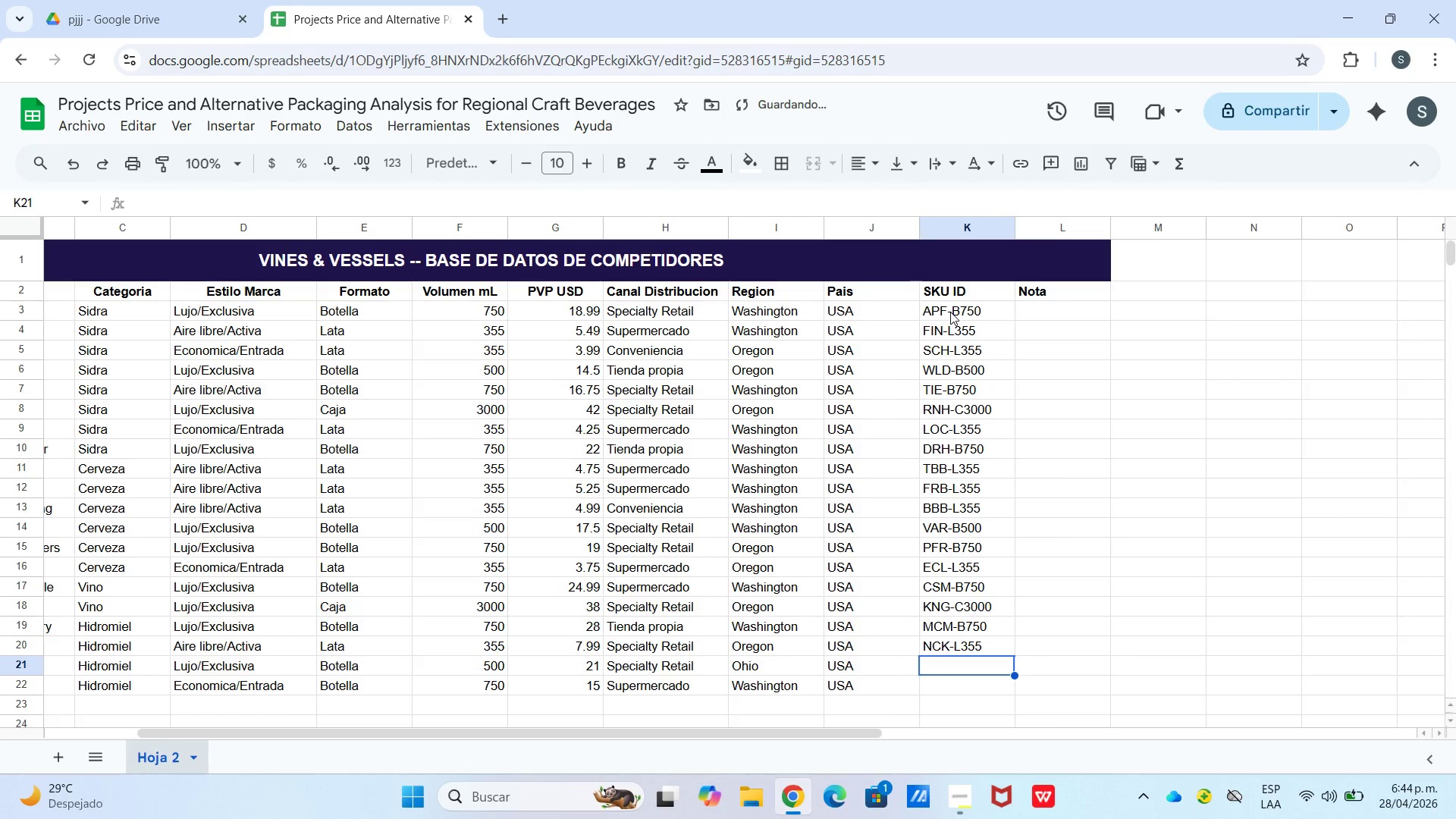 
type(BRD-B500)
 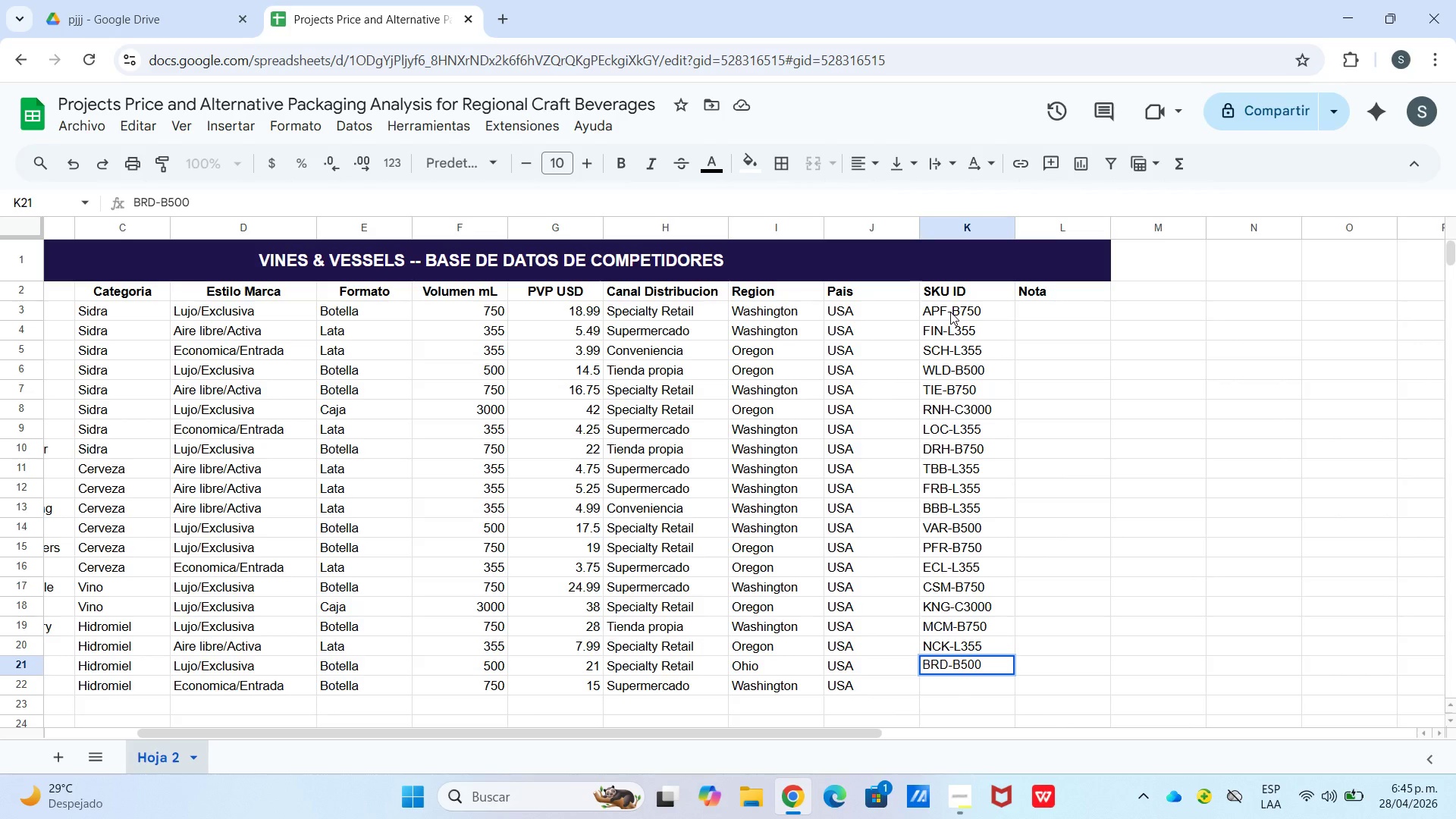 
key(Enter)
 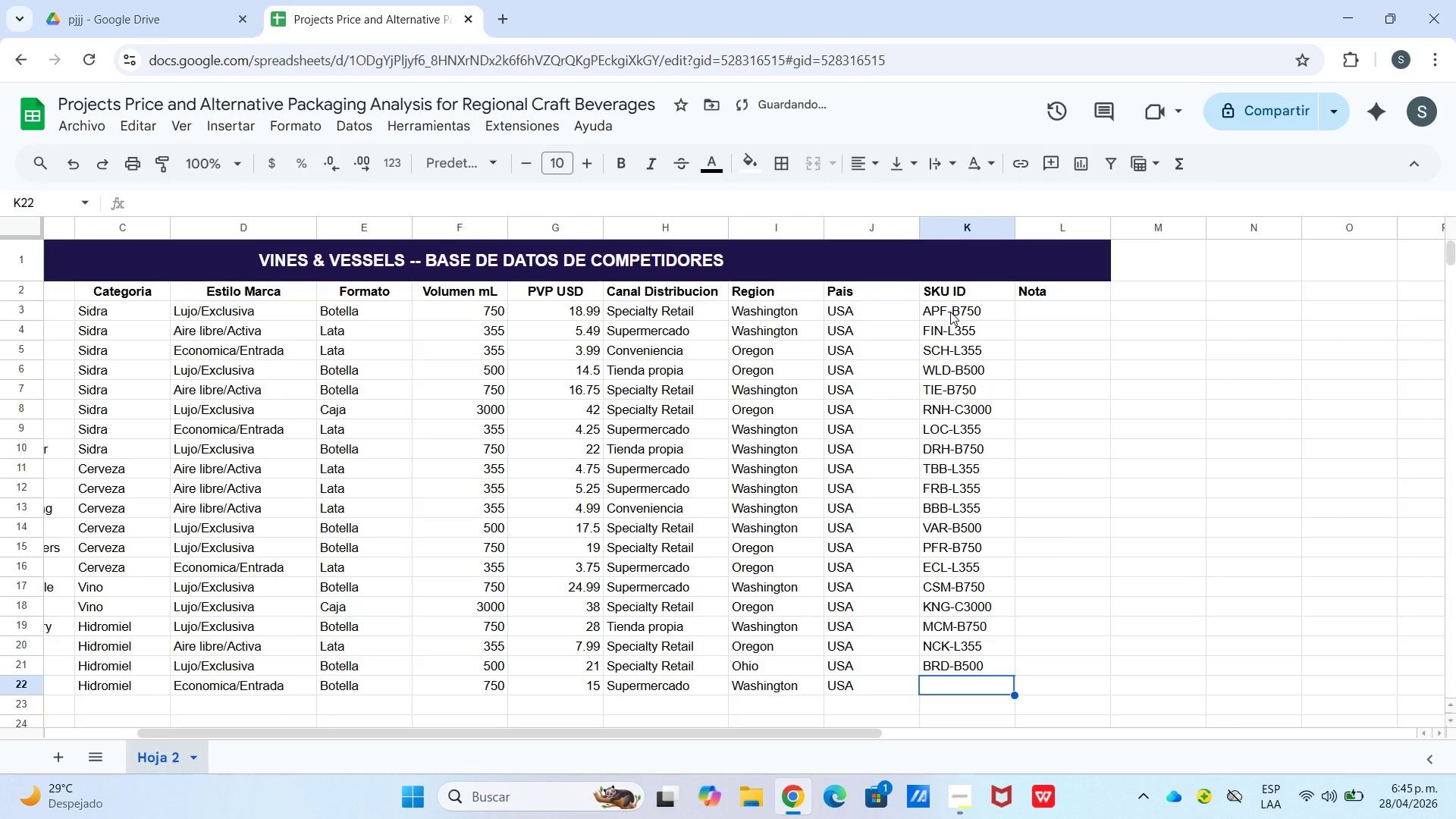 
type(SKY-B750)
 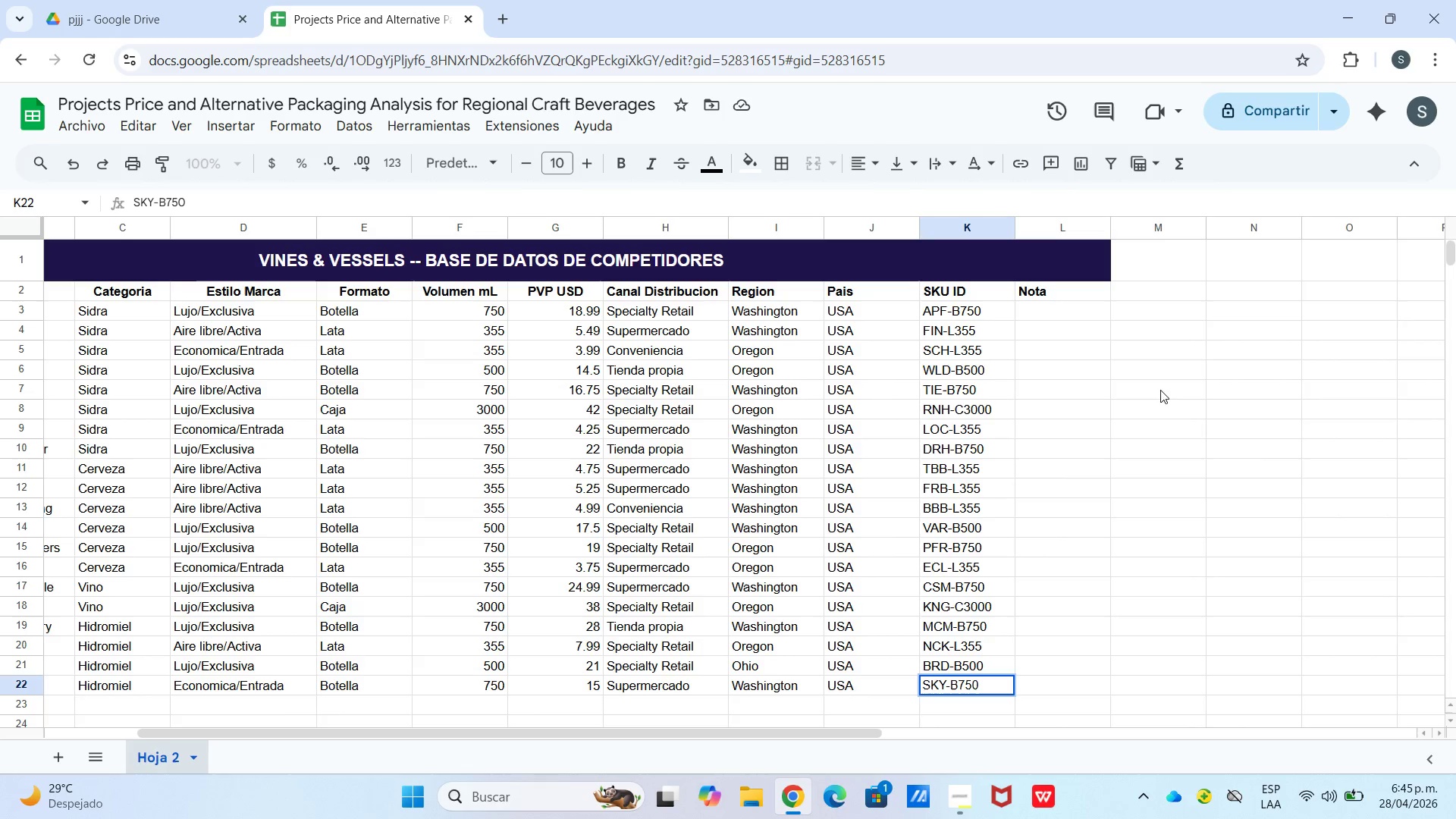 
left_click([1057, 315])
 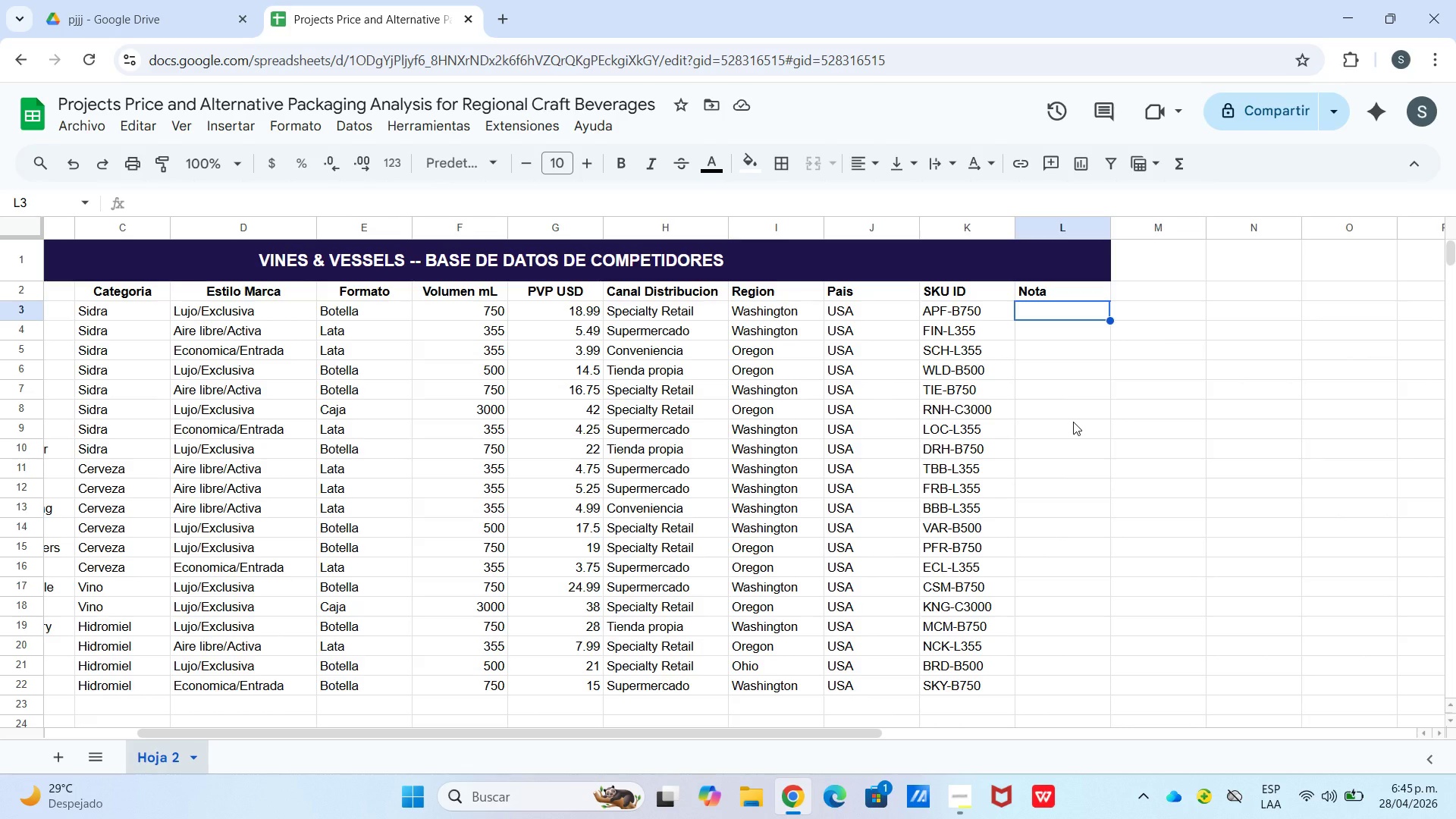 
wait(14.97)
 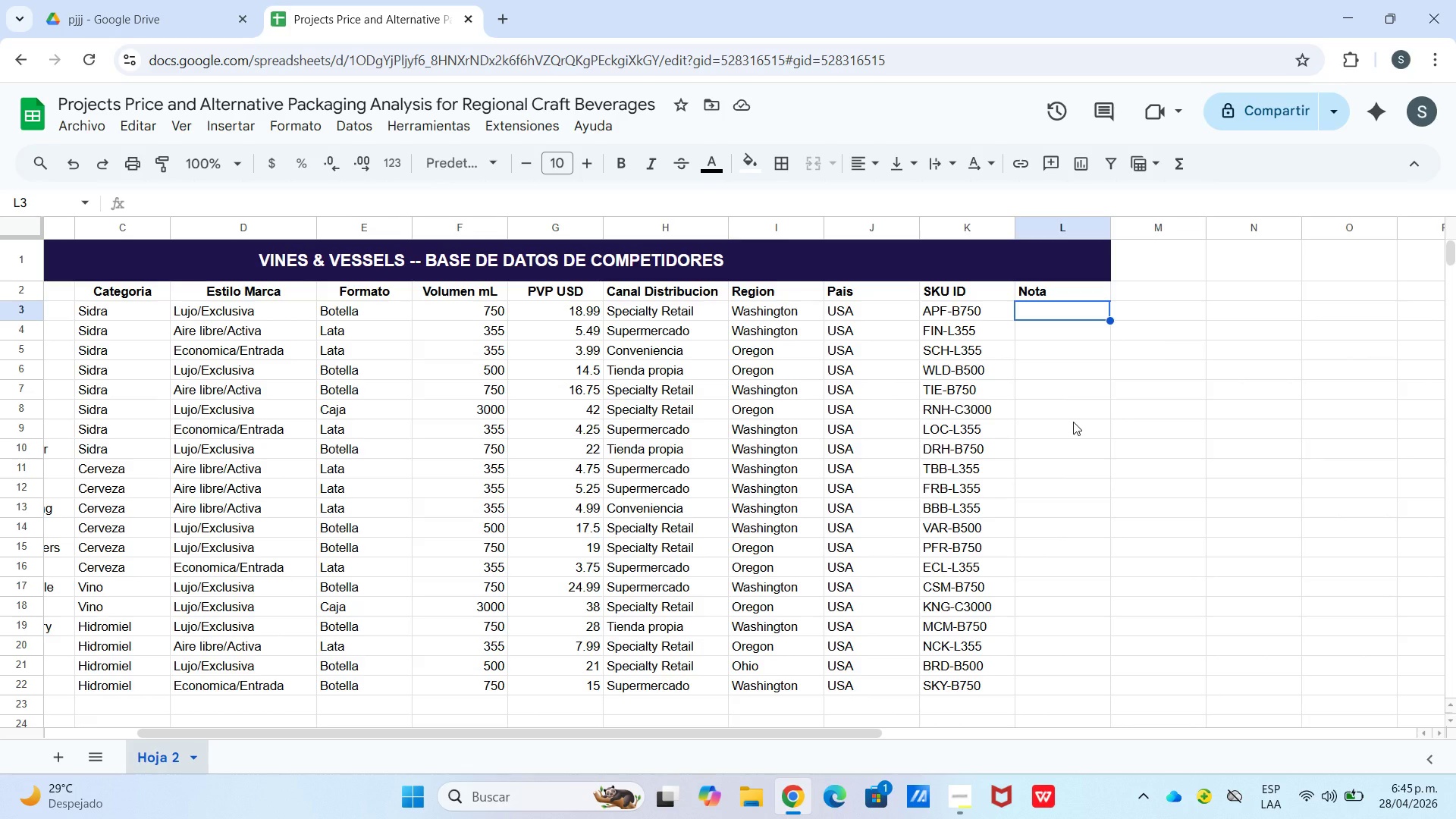 
double_click([1059, 318])
 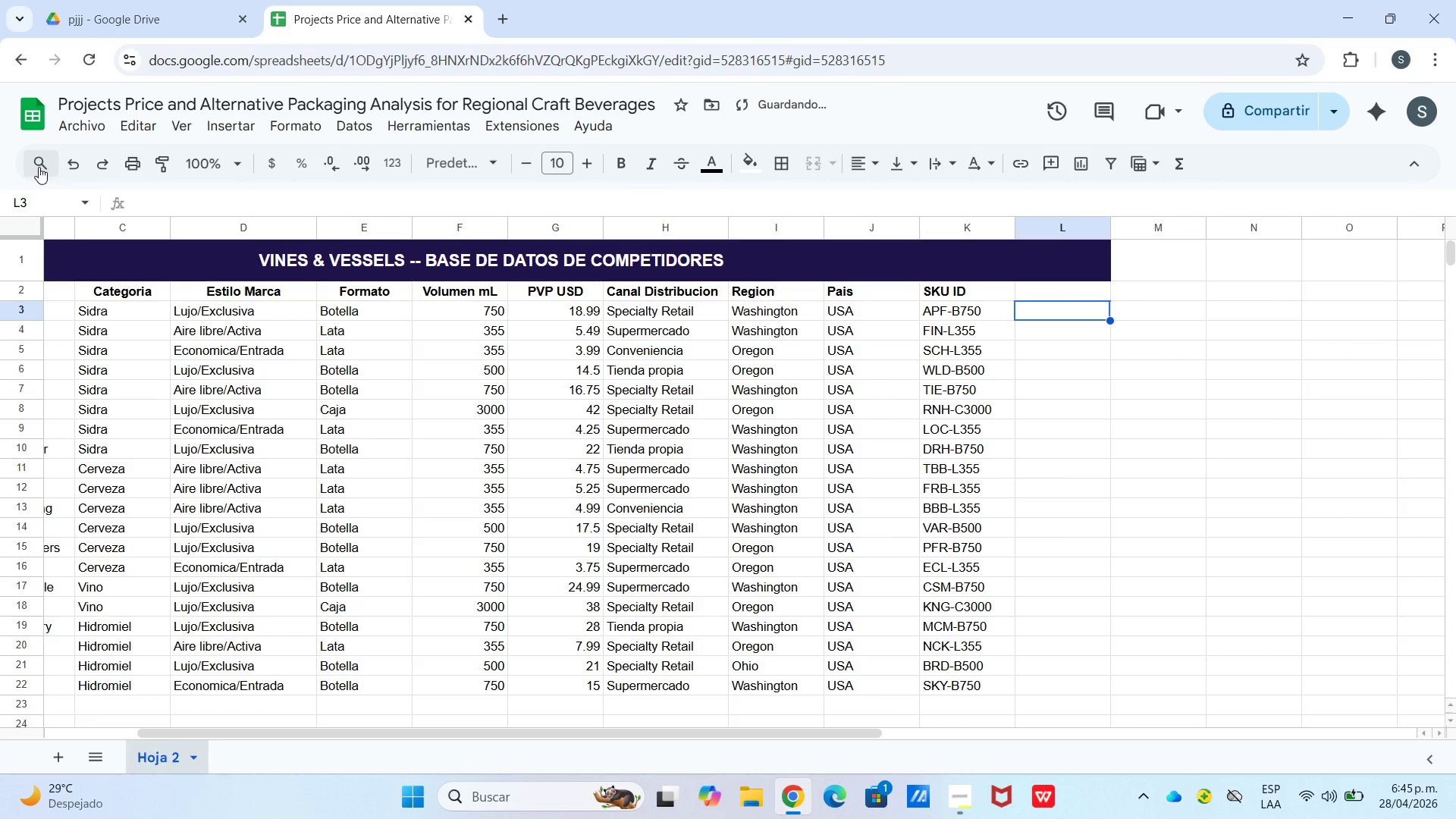 
left_click([76, 159])
 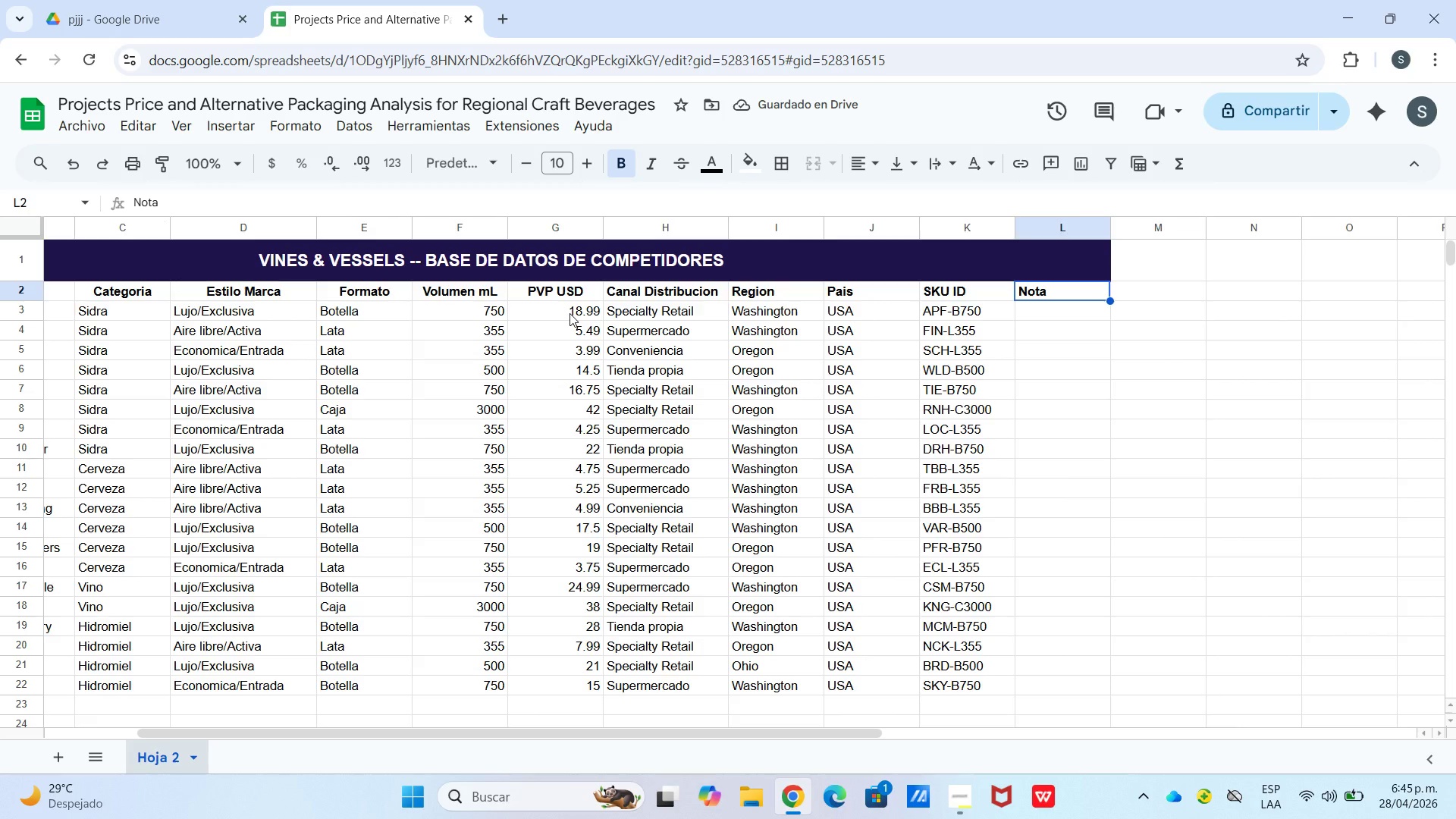 
wait(9.7)
 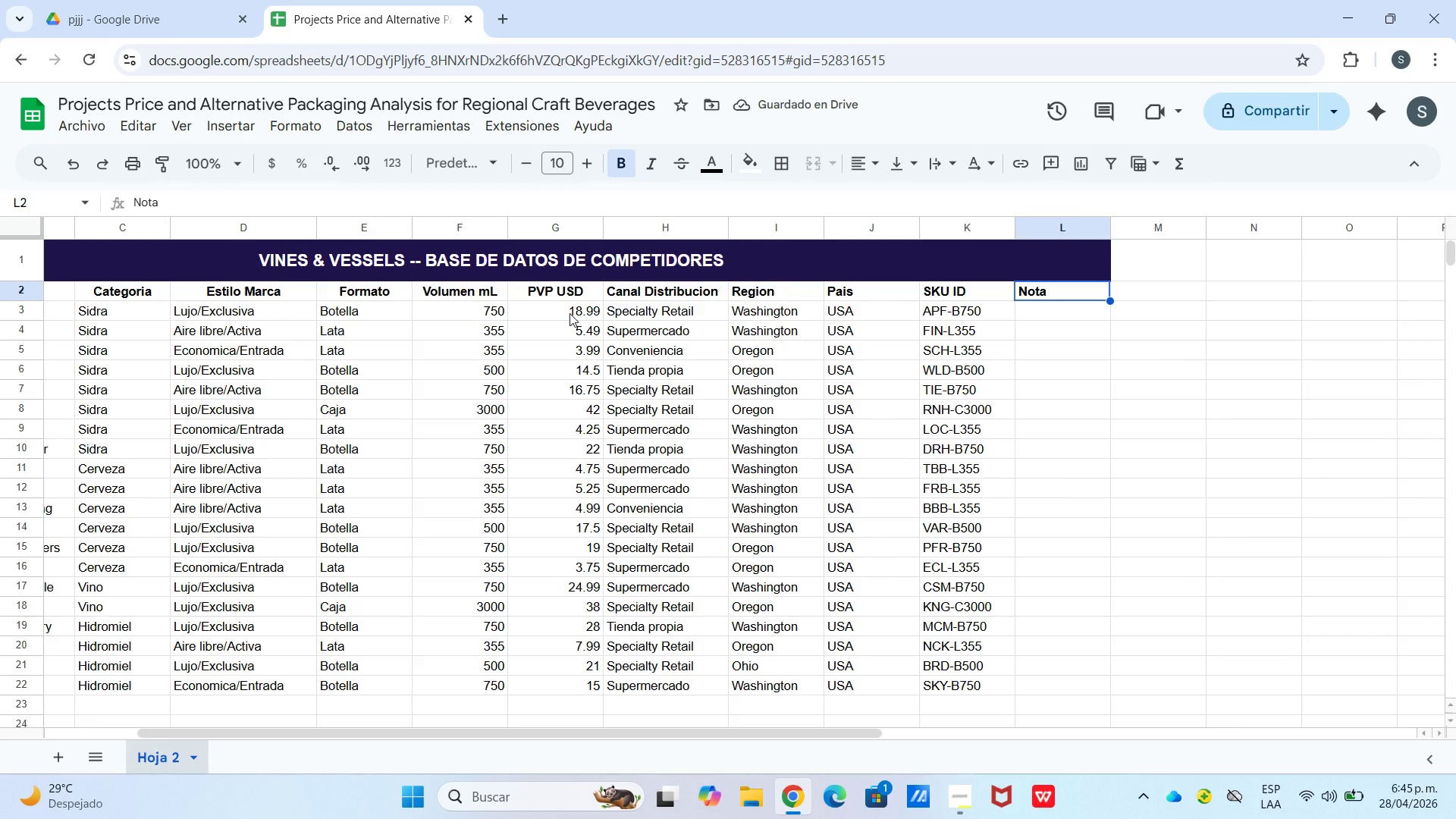 
left_click([1037, 318])
 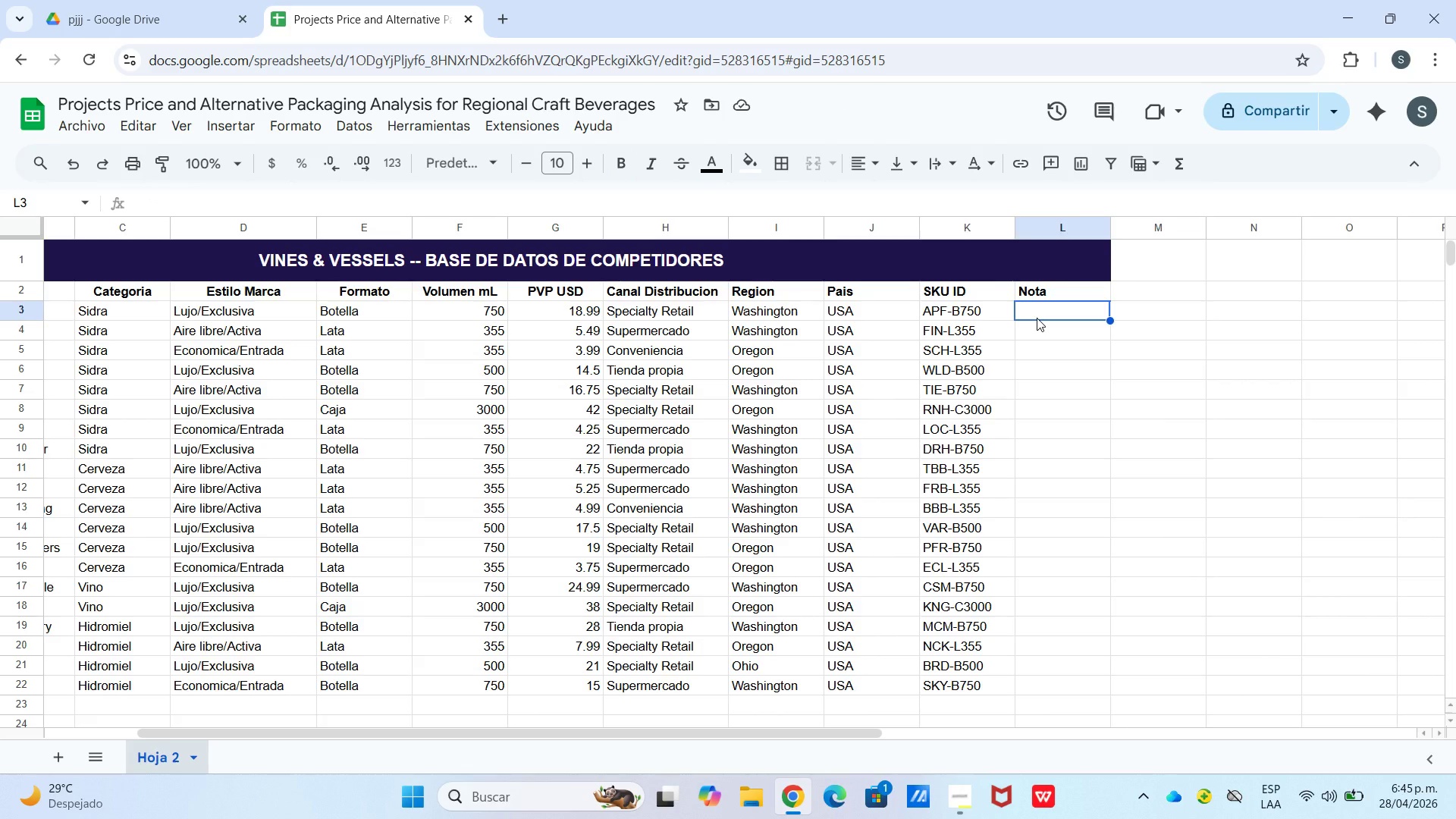 
type(fER)
key(Backspace)
key(Backspace)
key(Backspace)
key(Backspace)
type(Fermentacion salvaje)
 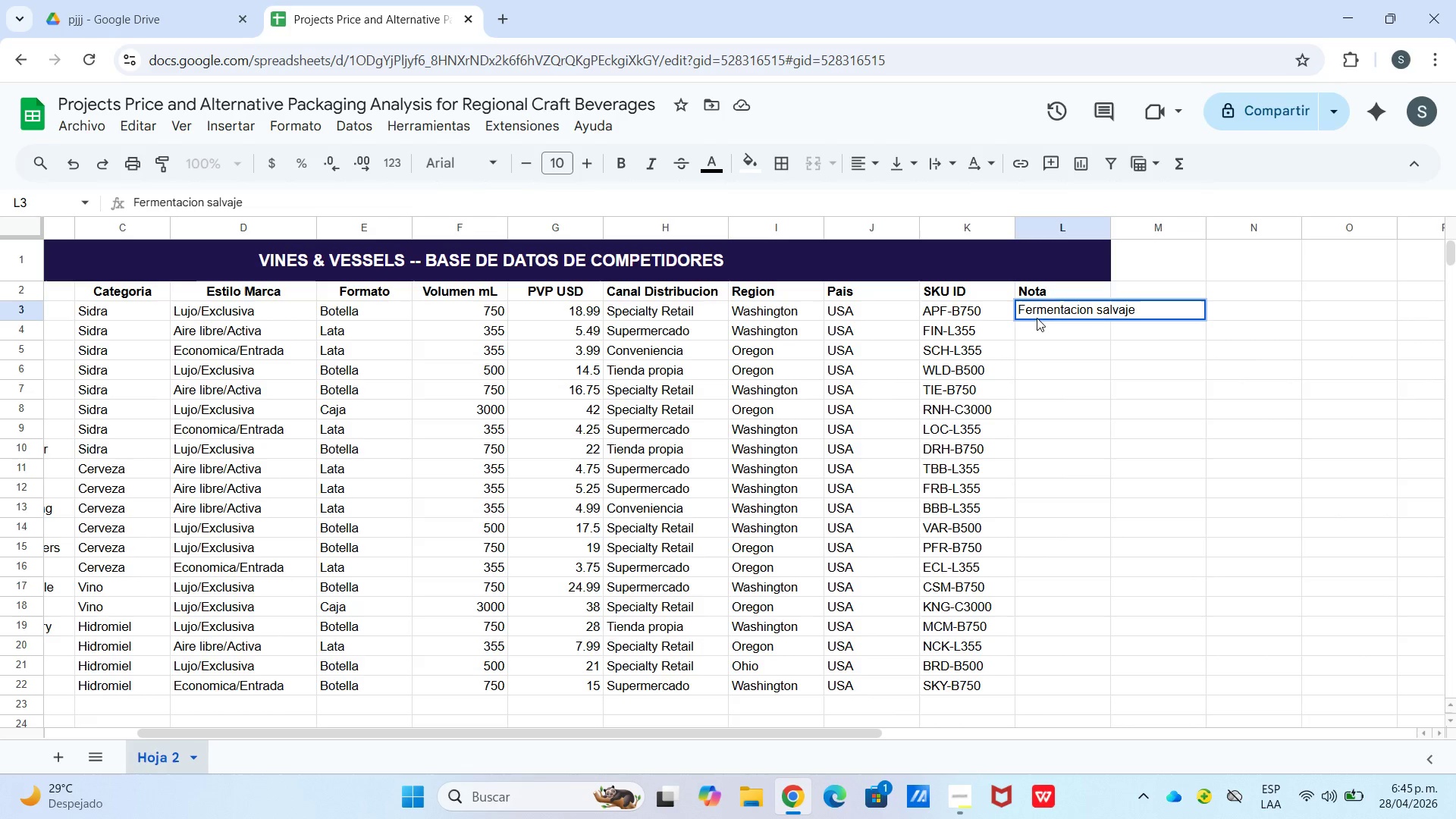 
key(Enter)
 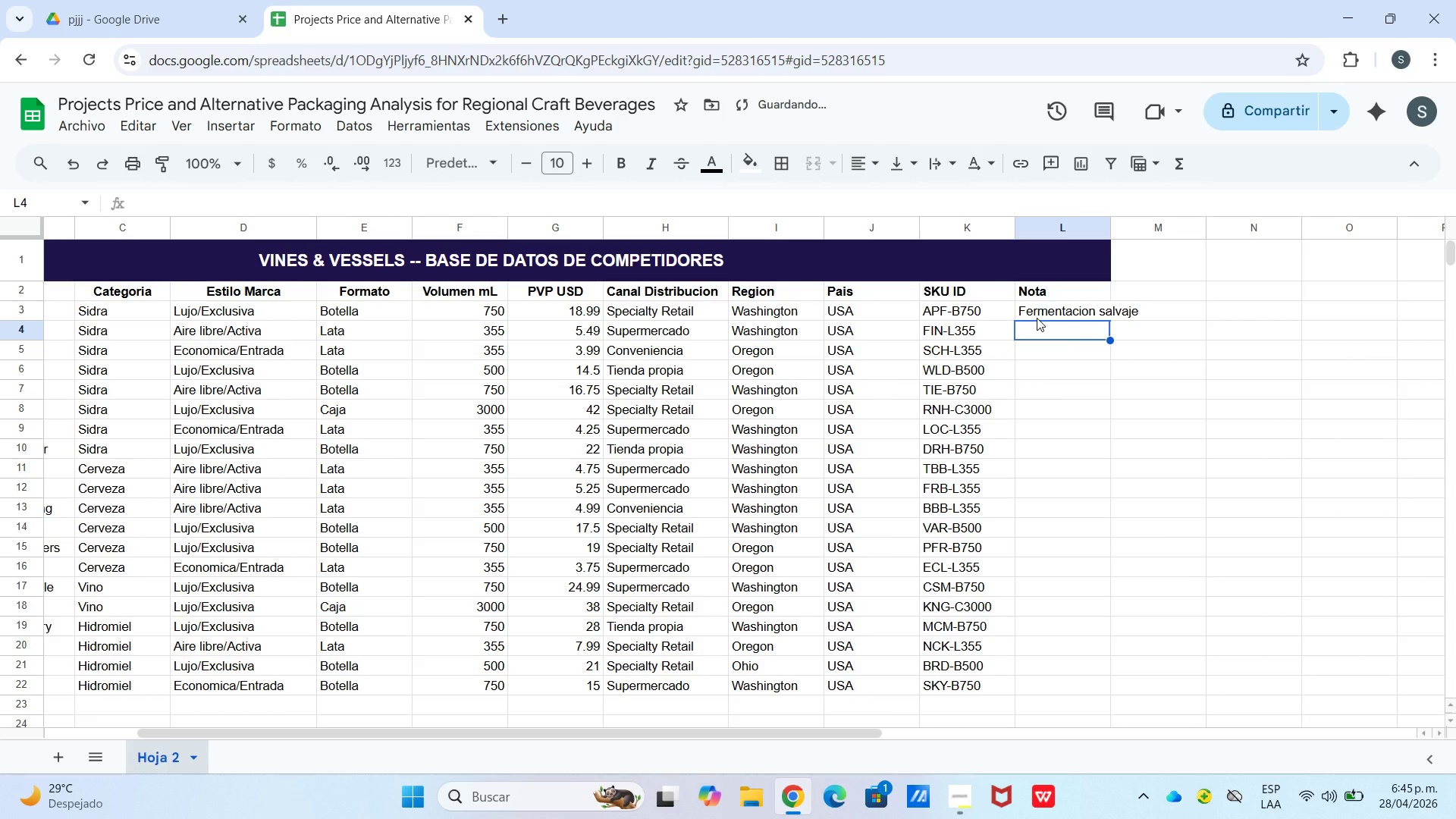 
type(Pack 4 lataas)
key(Backspace)
key(Backspace)
type(s)
 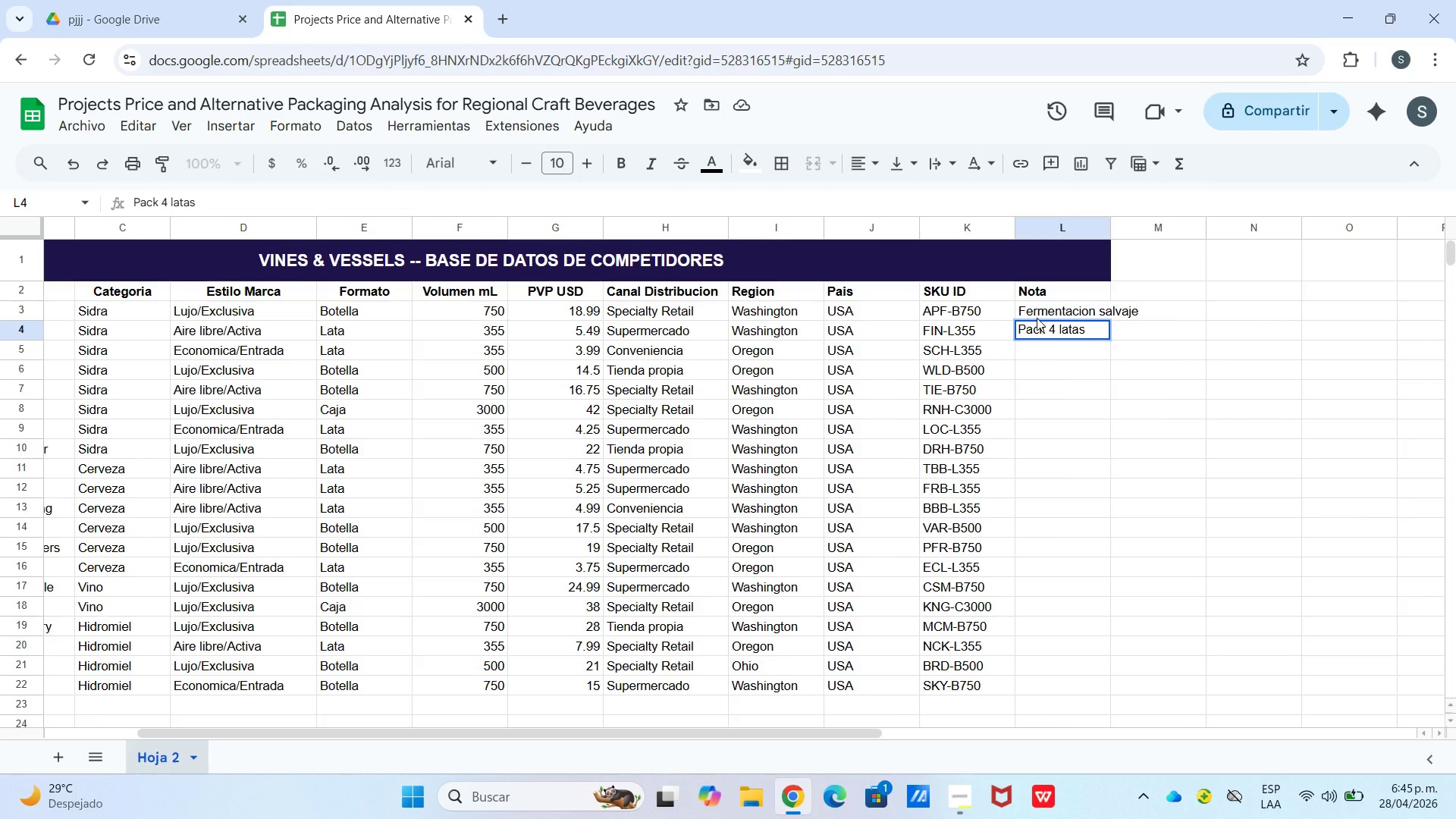 
key(Enter)
 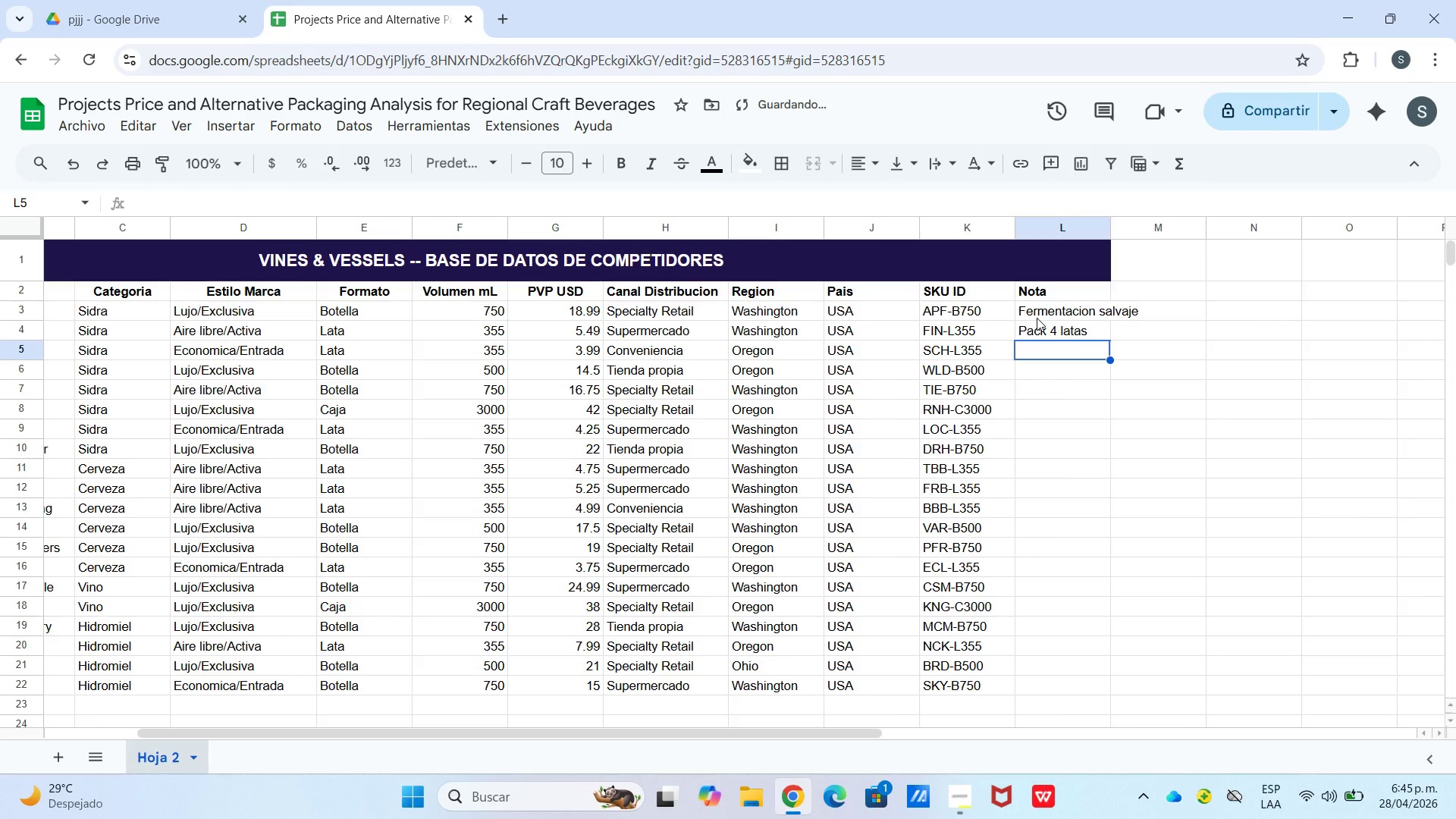 
type(Distribucion masiva)
 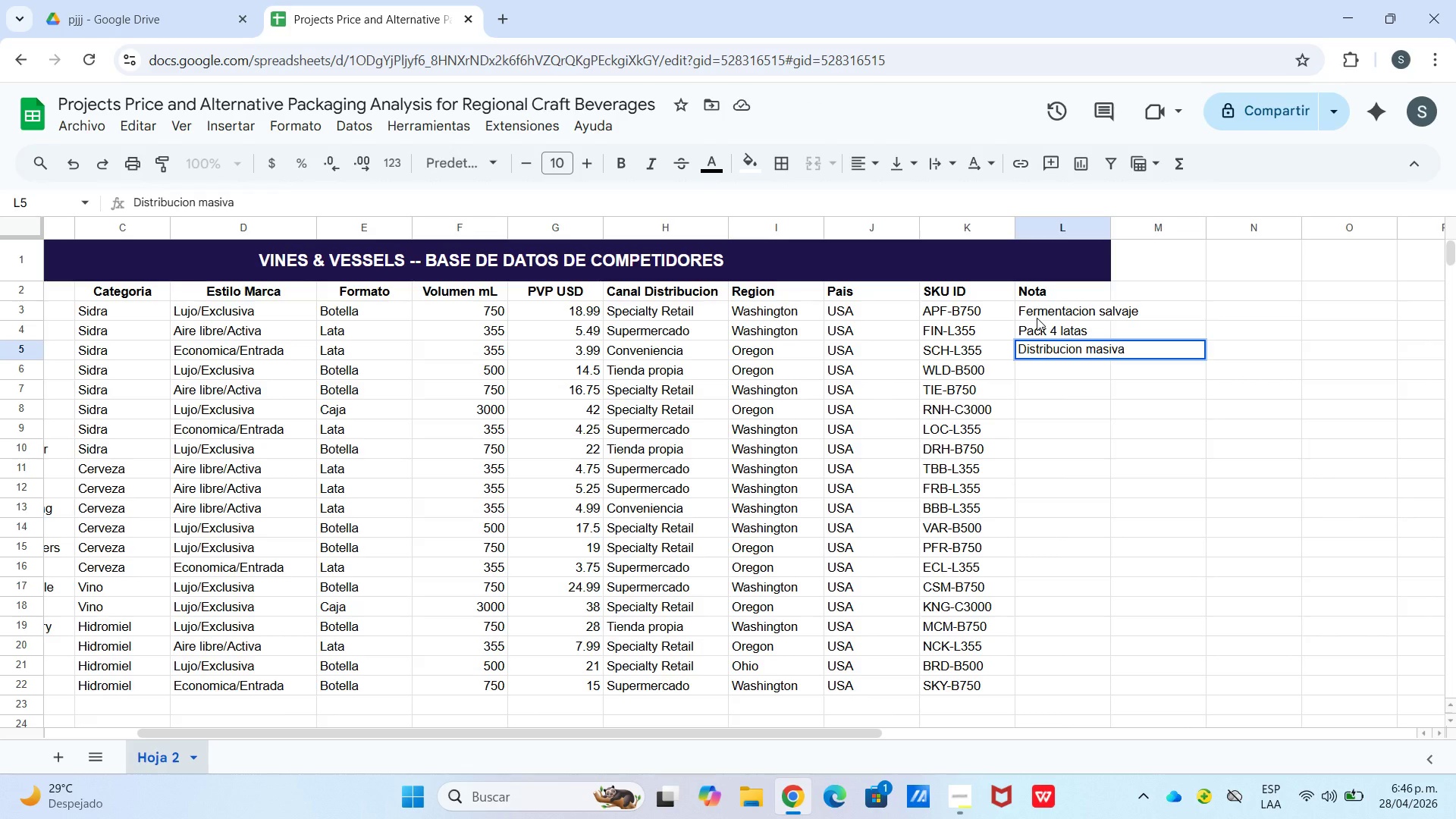 
key(Enter)
 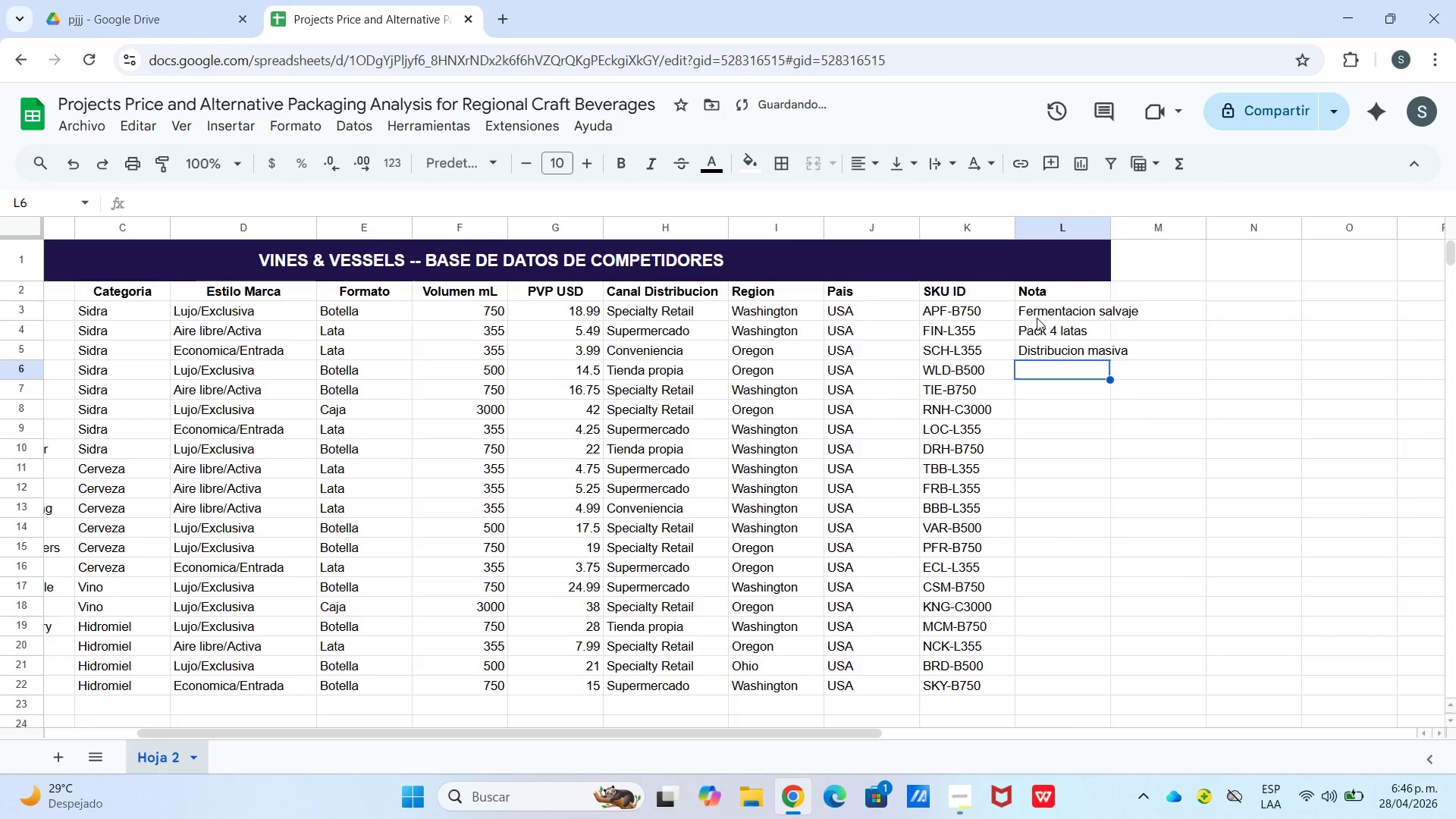 
hold_key(key=ShiftLeft, duration=0.31)
 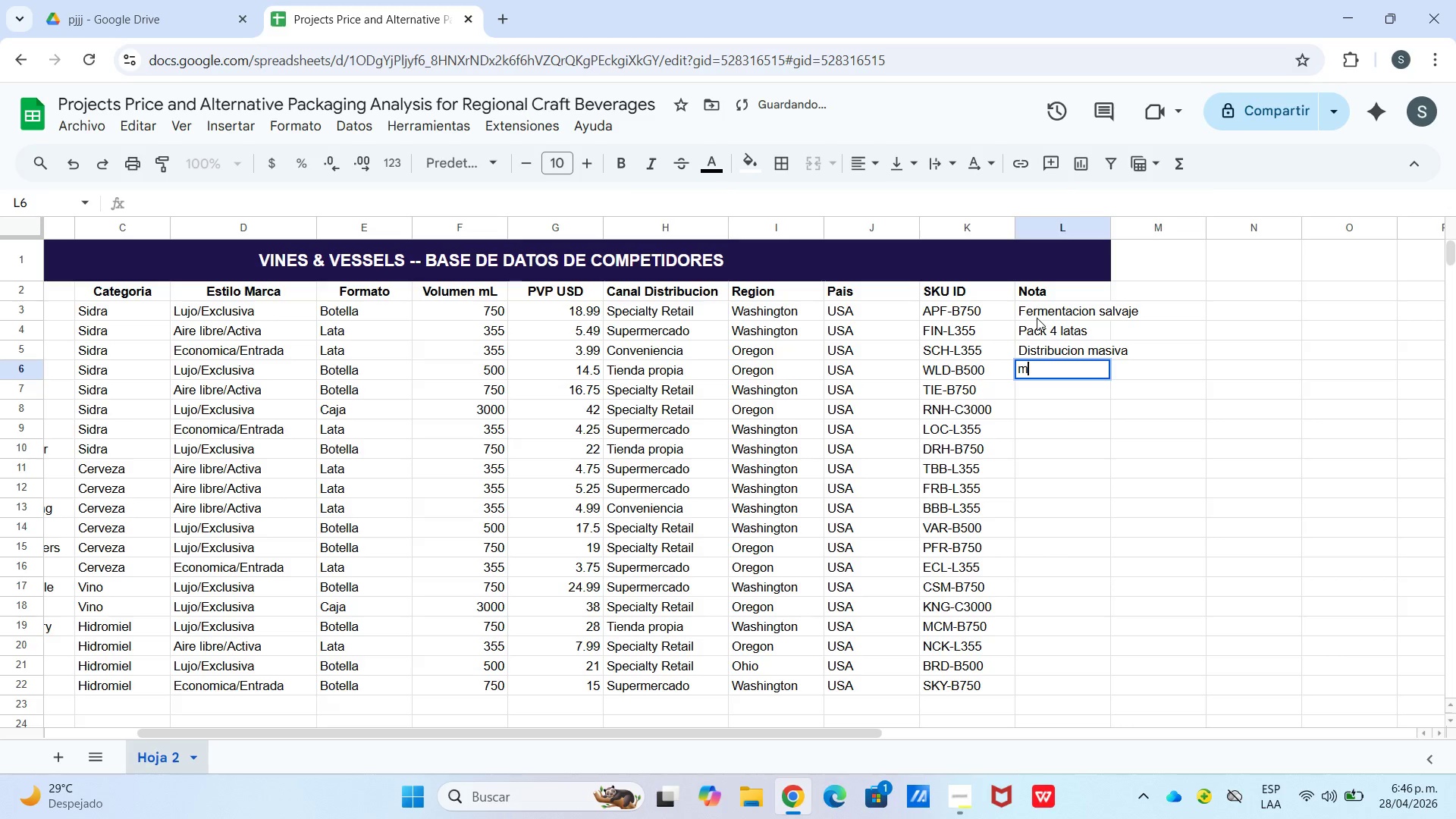 
type(m)
key(Backspace)
type(Manza)
key(Backspace)
key(Backspace)
type(zana silvestre)
 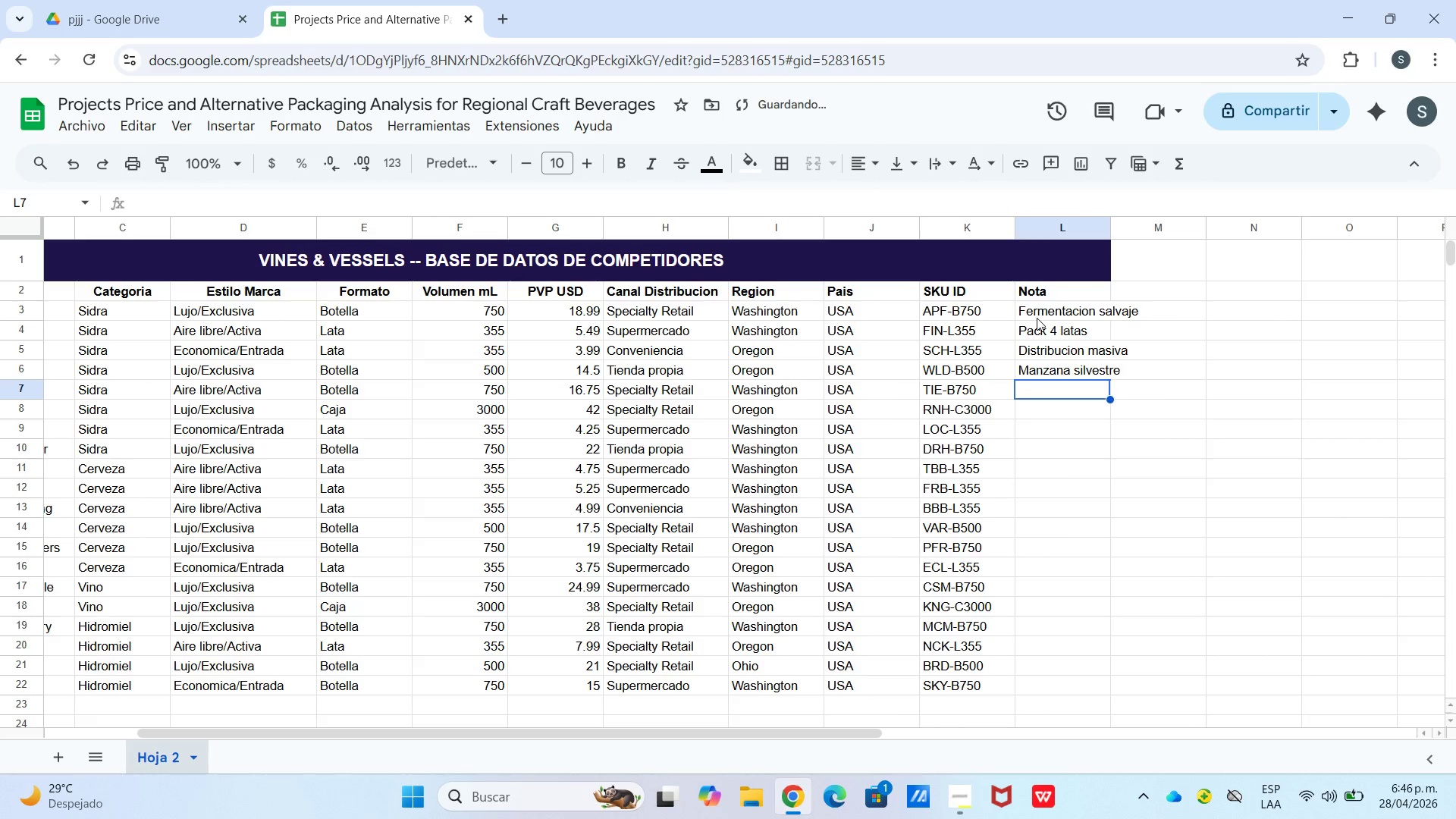 
 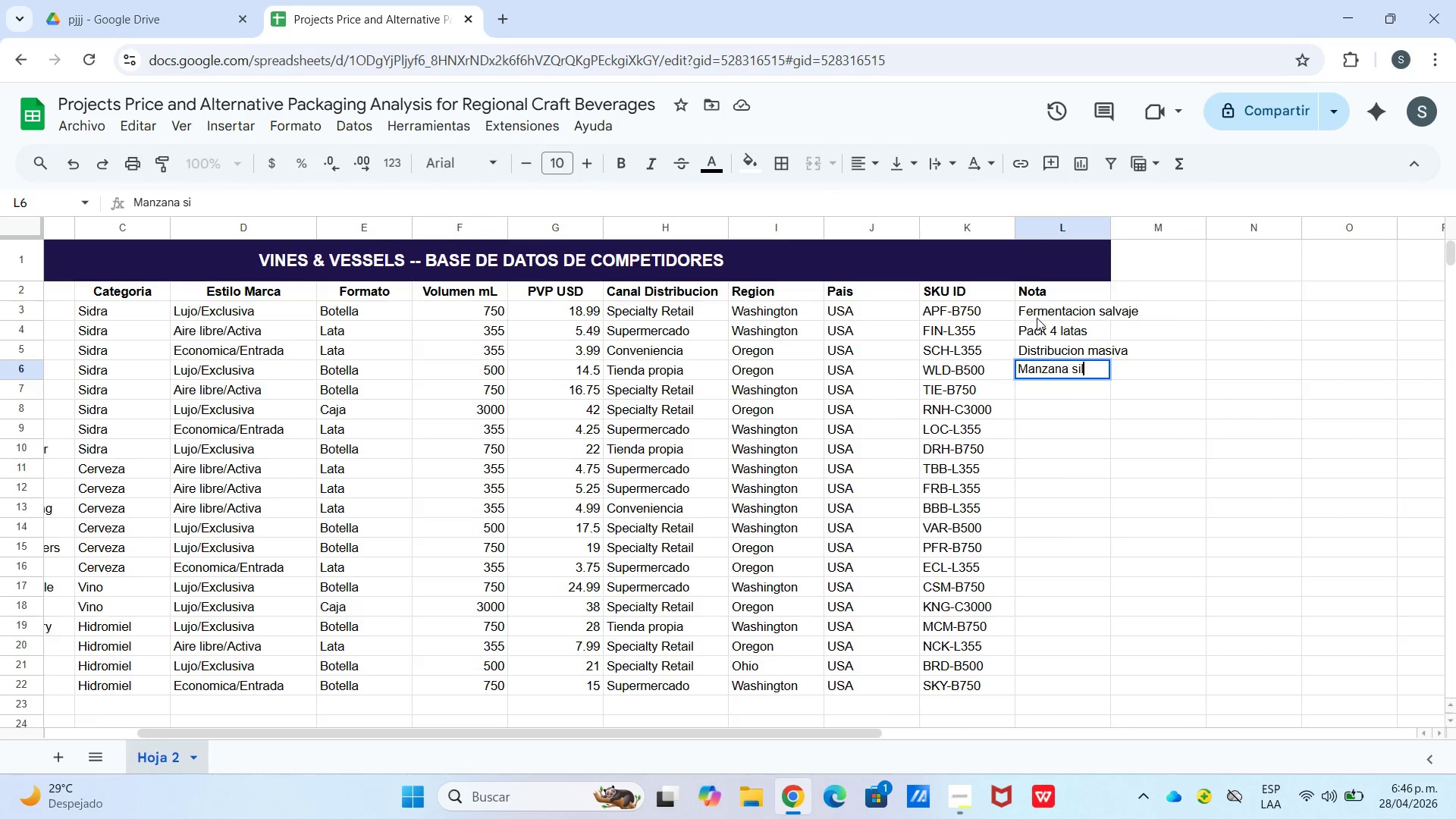 
key(Enter)
 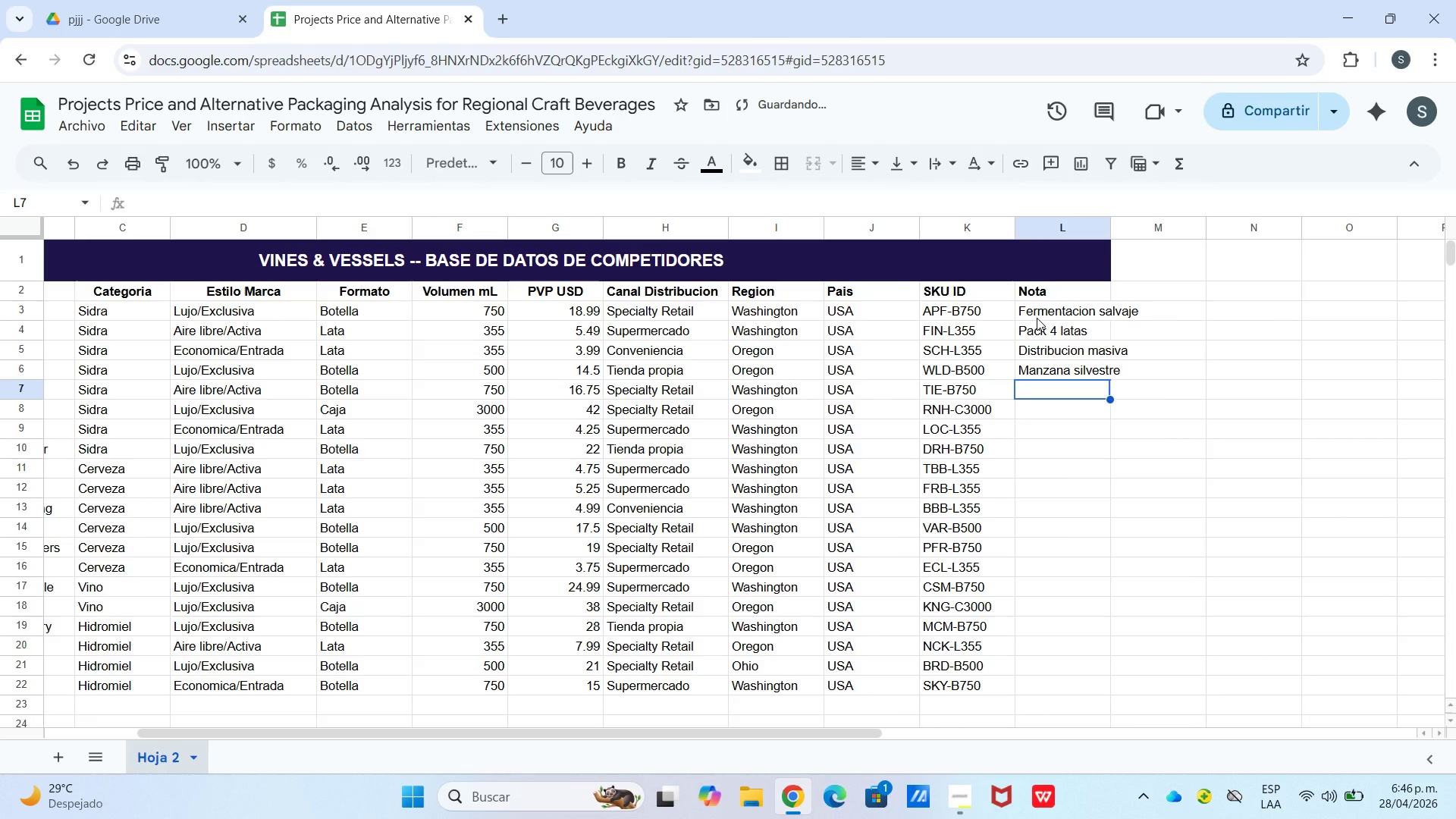 
type(Mezcla estacional)
 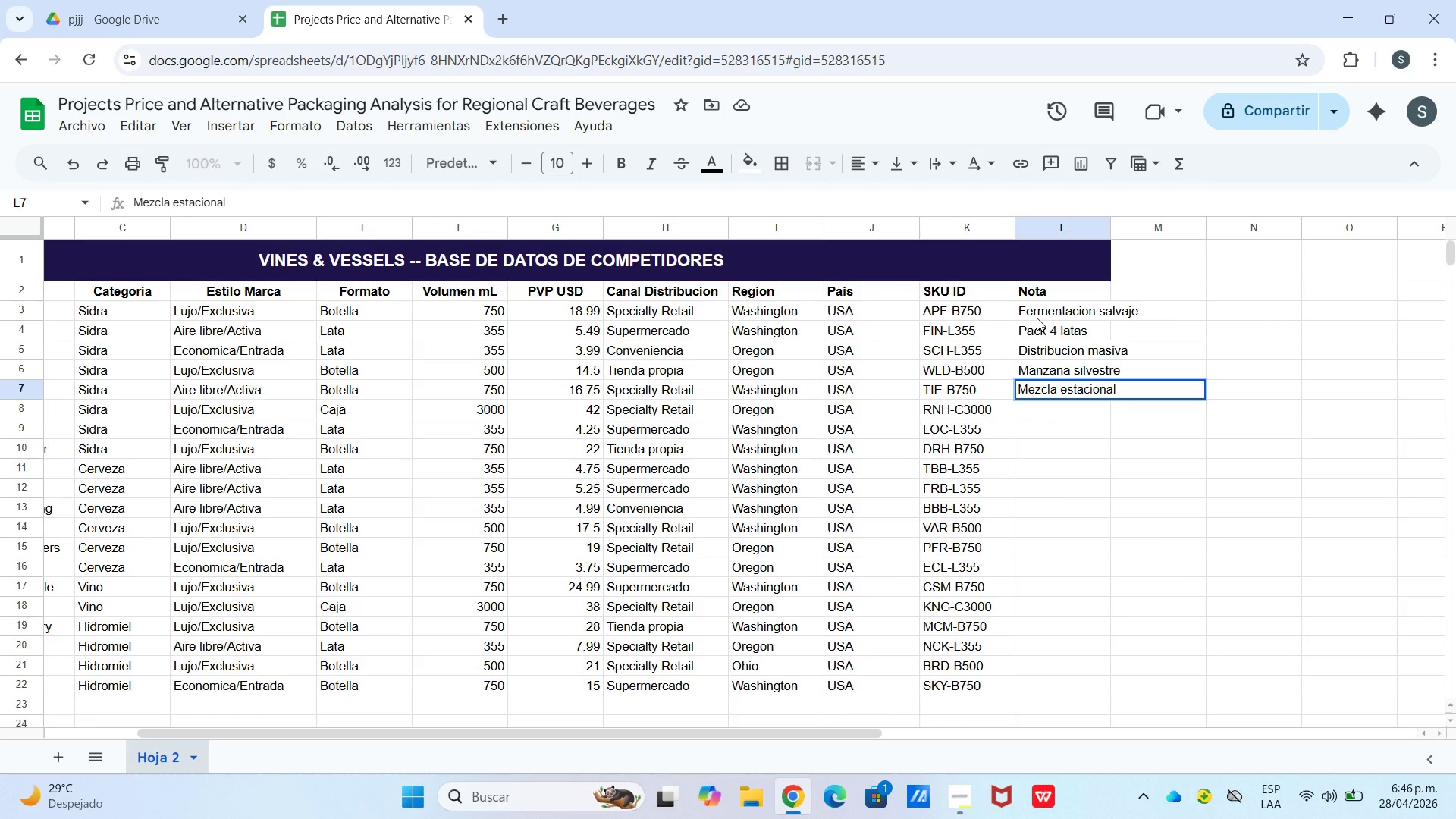 
key(Enter)
 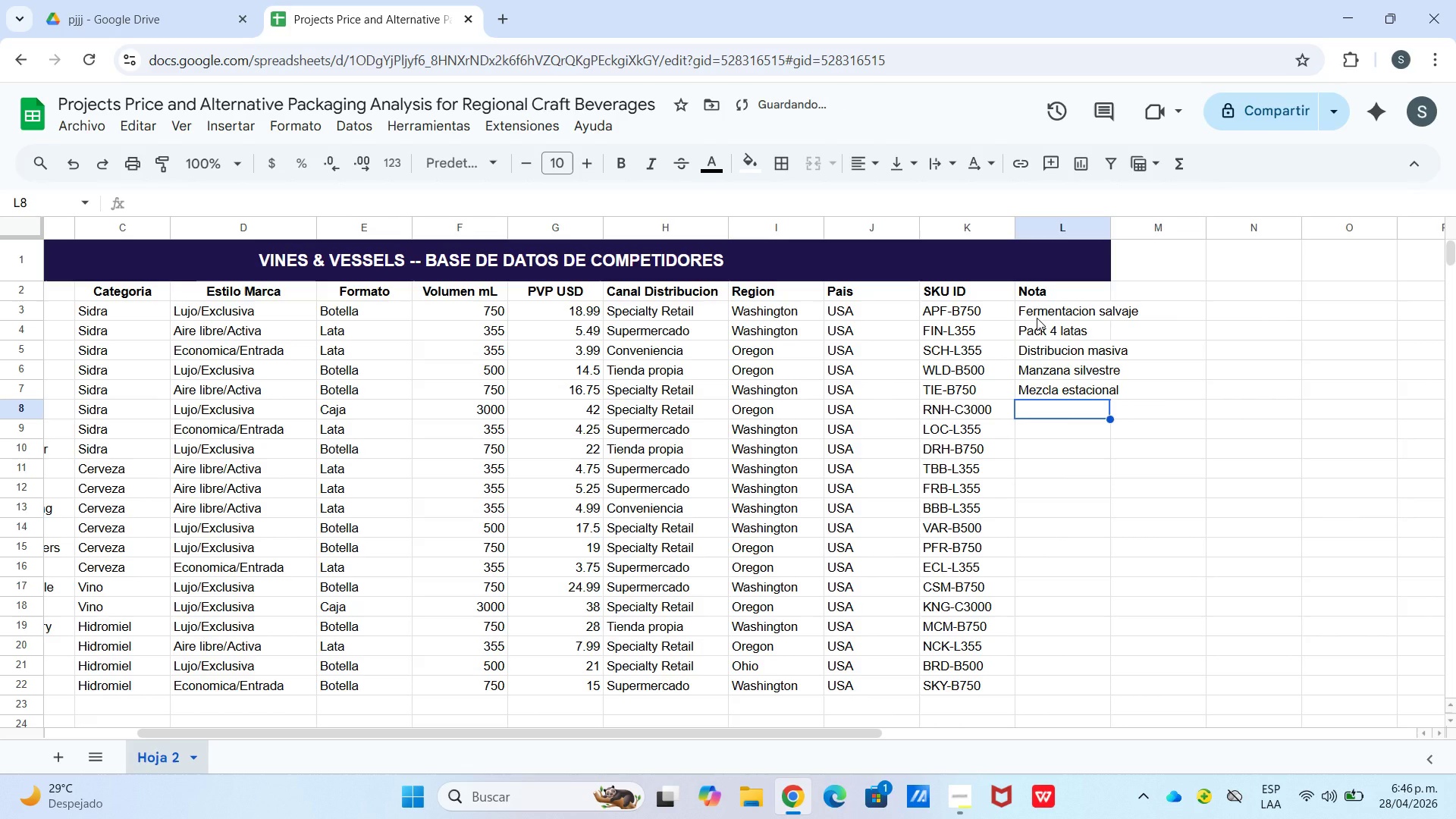 
type(Bag-in-box 3L)
 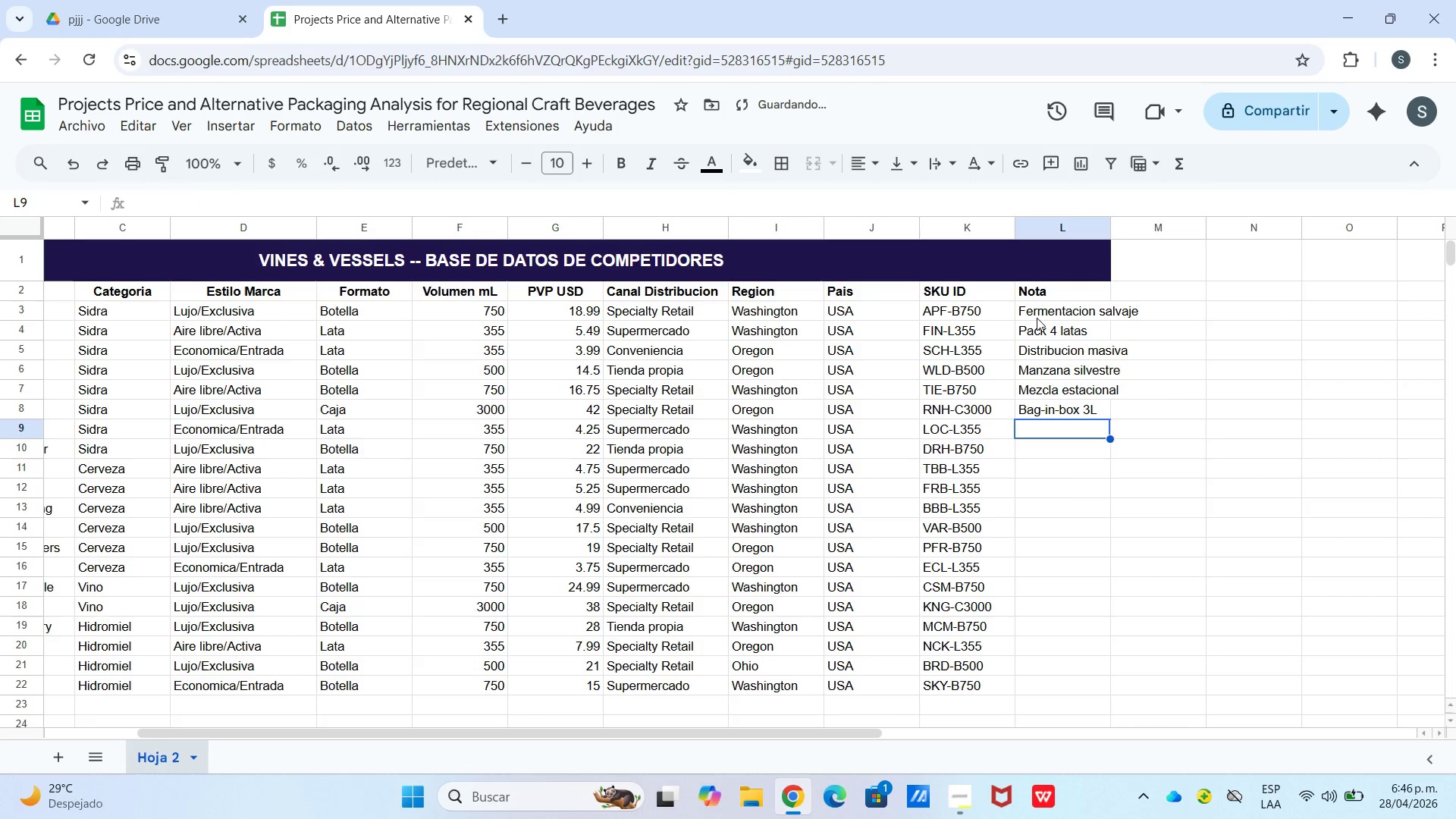 
 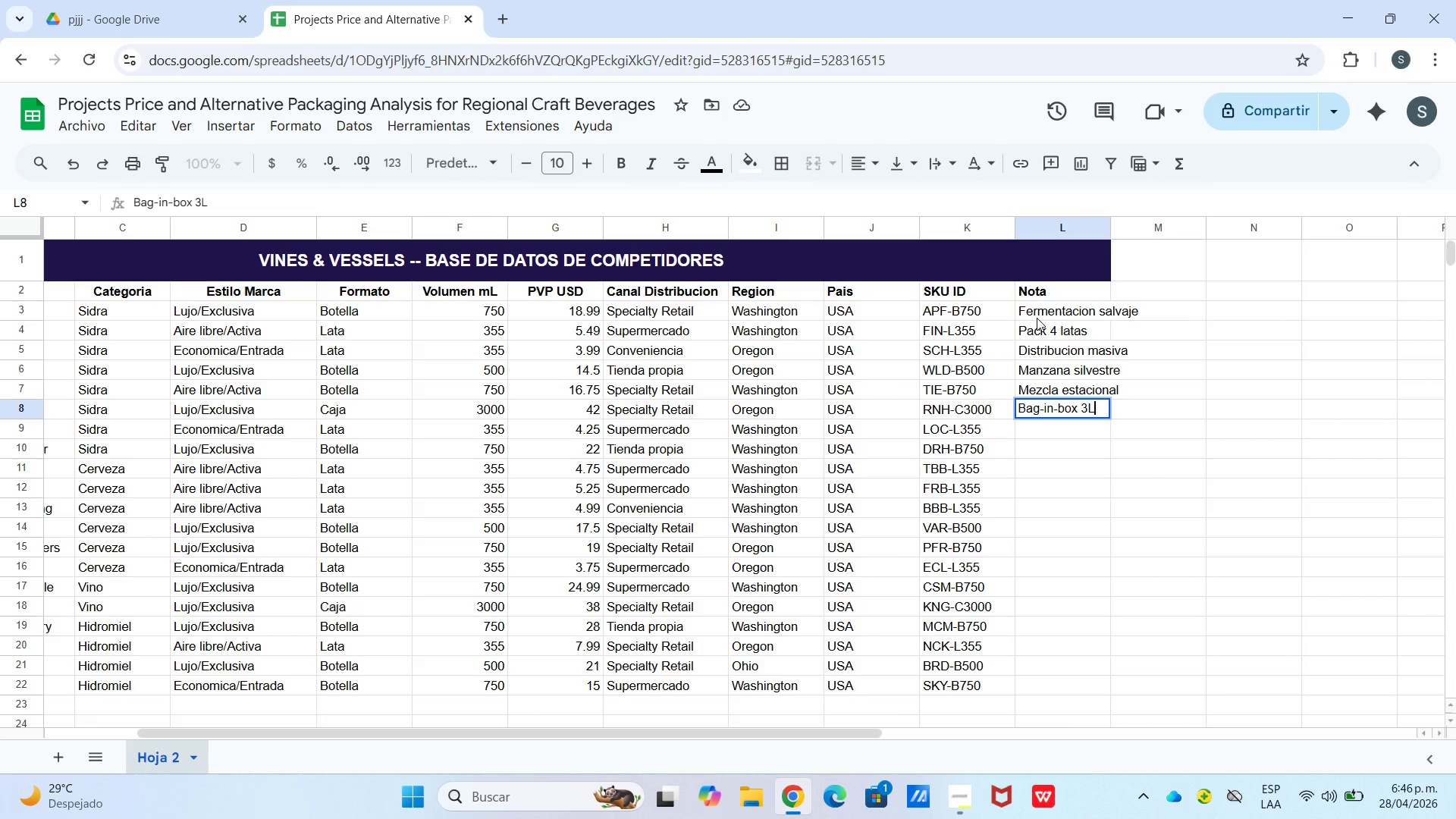 
key(Enter)
 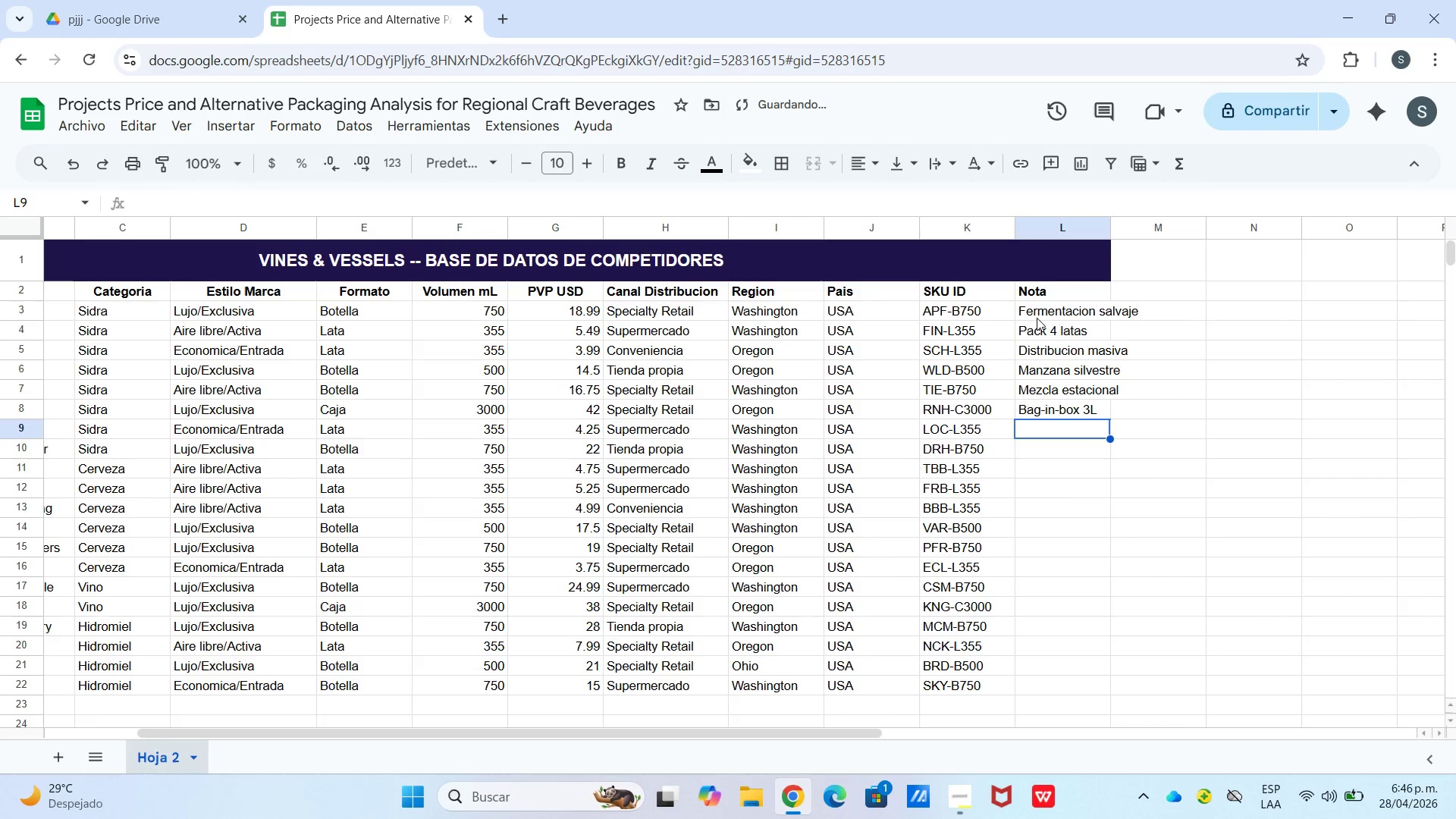 
type(s)
key(Backspace)
type(Sabor tropical)
 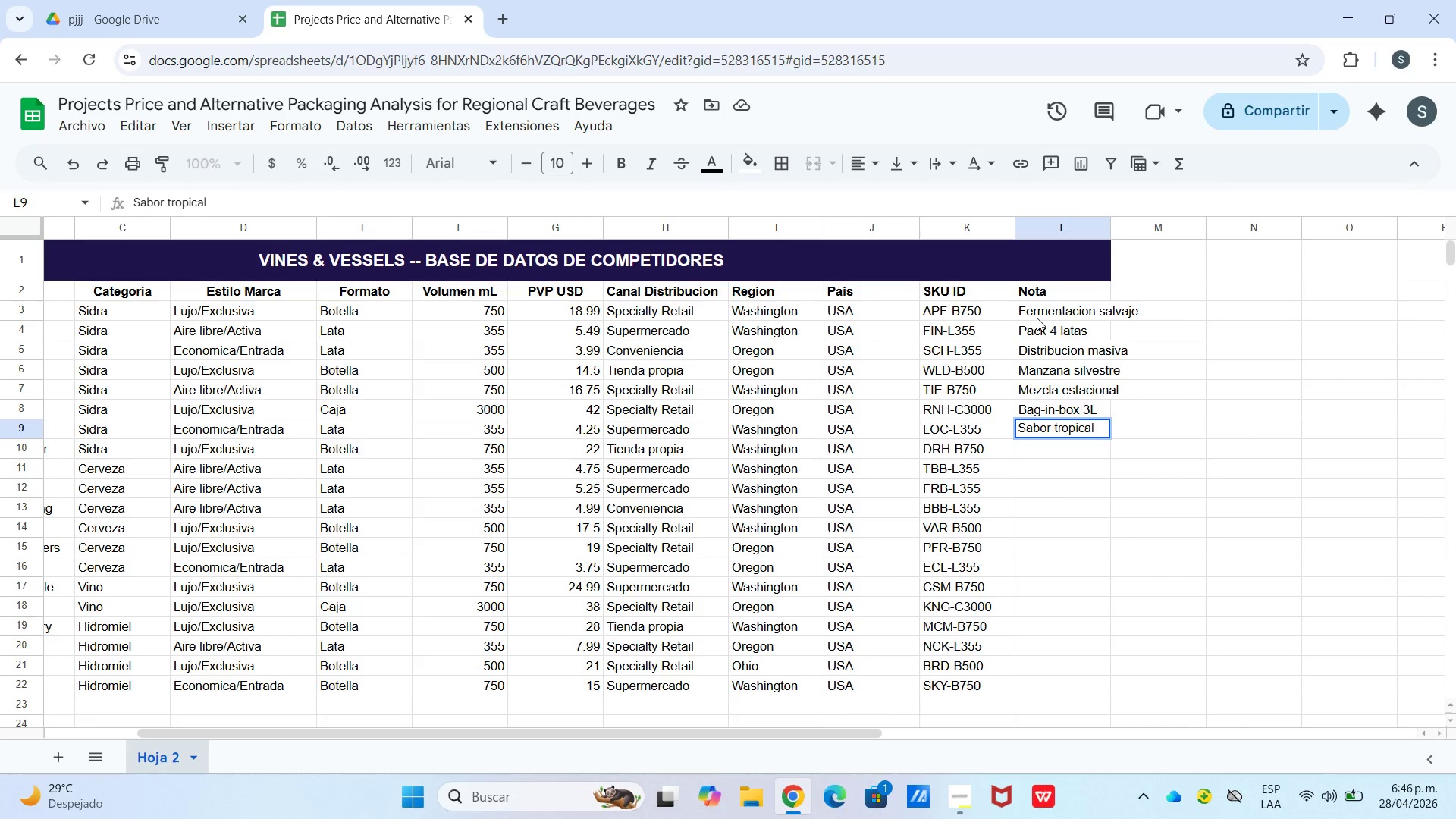 
key(Enter)
 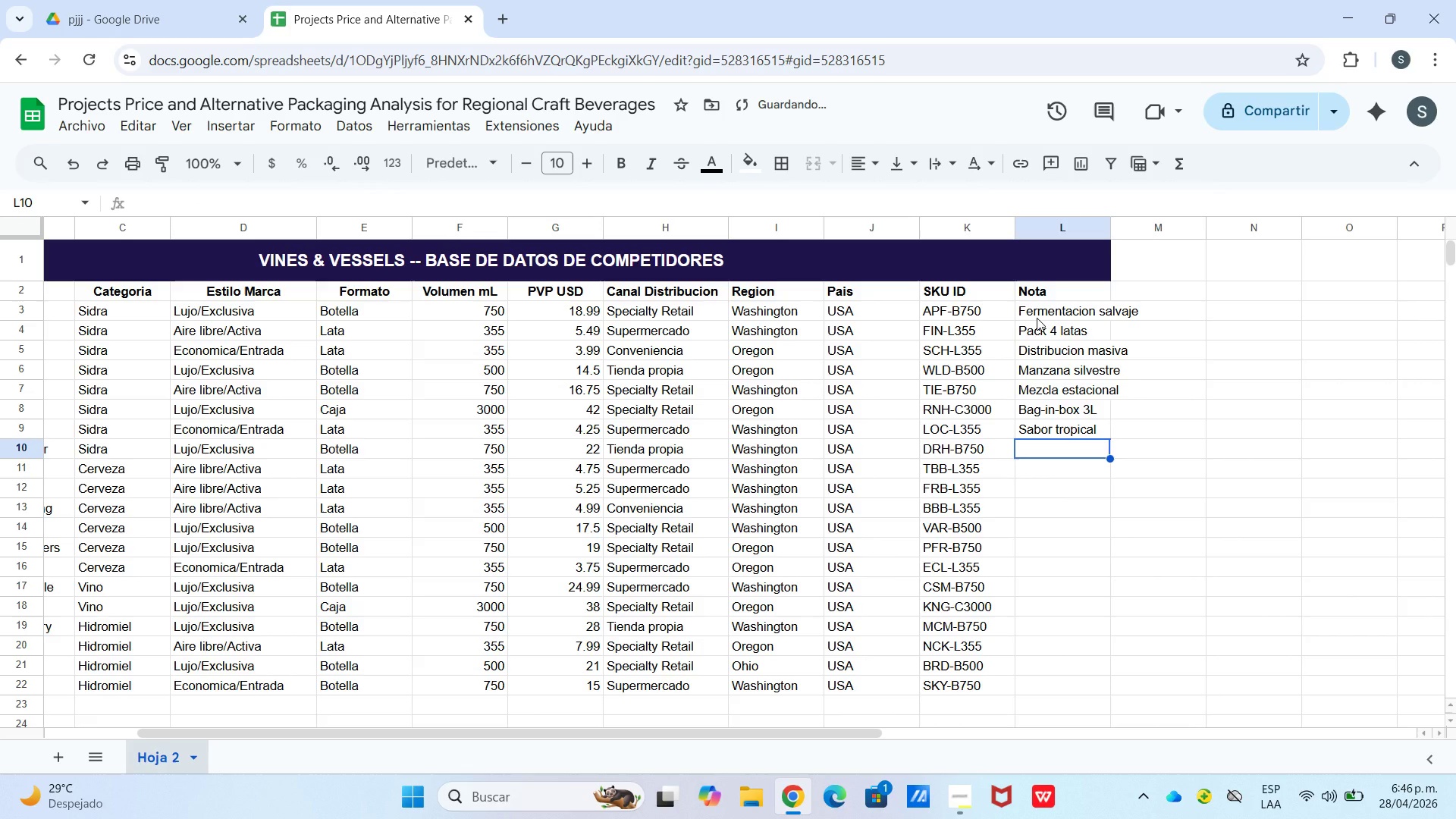 
type(Cider helado)
 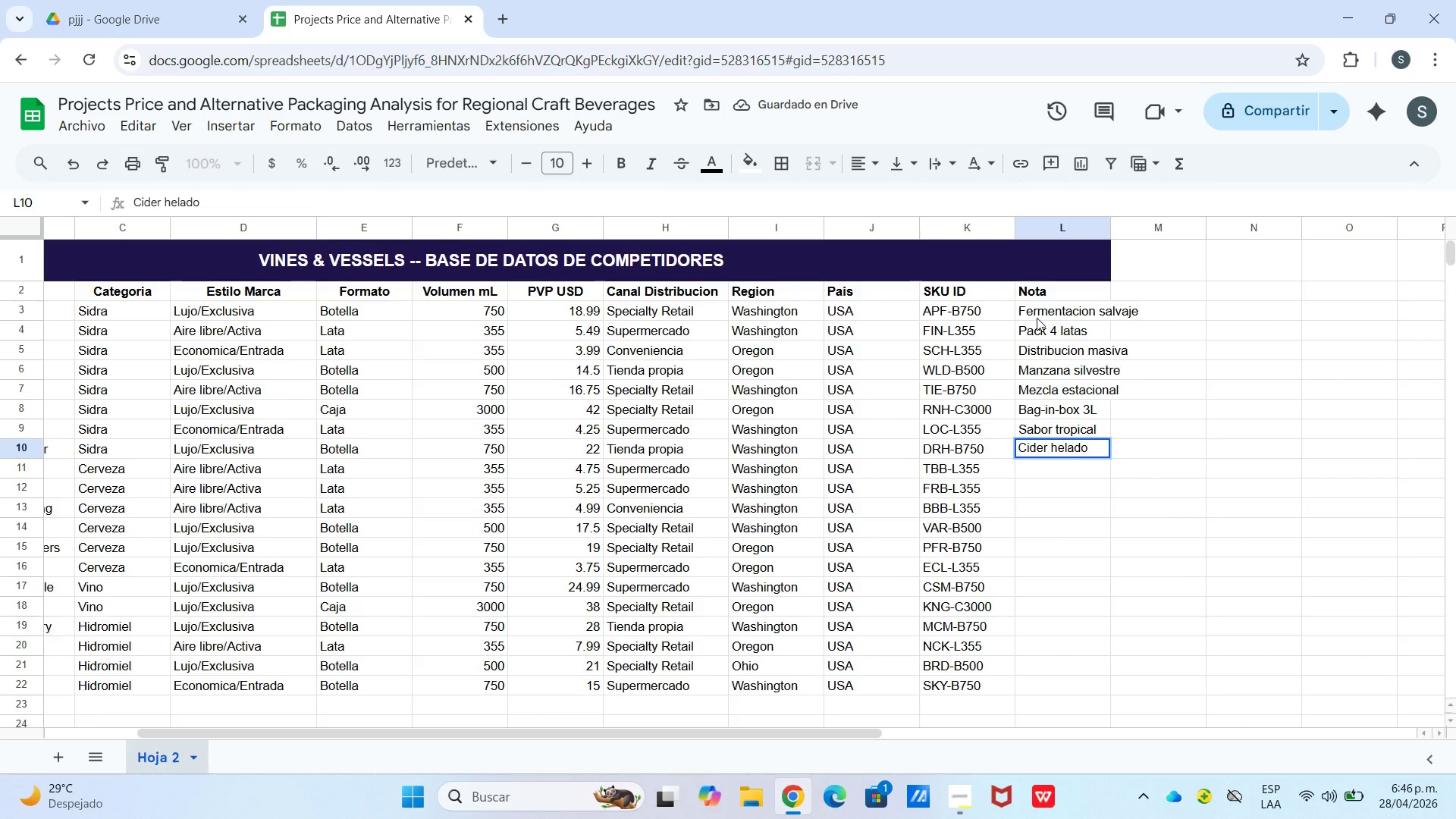 
key(Enter)
 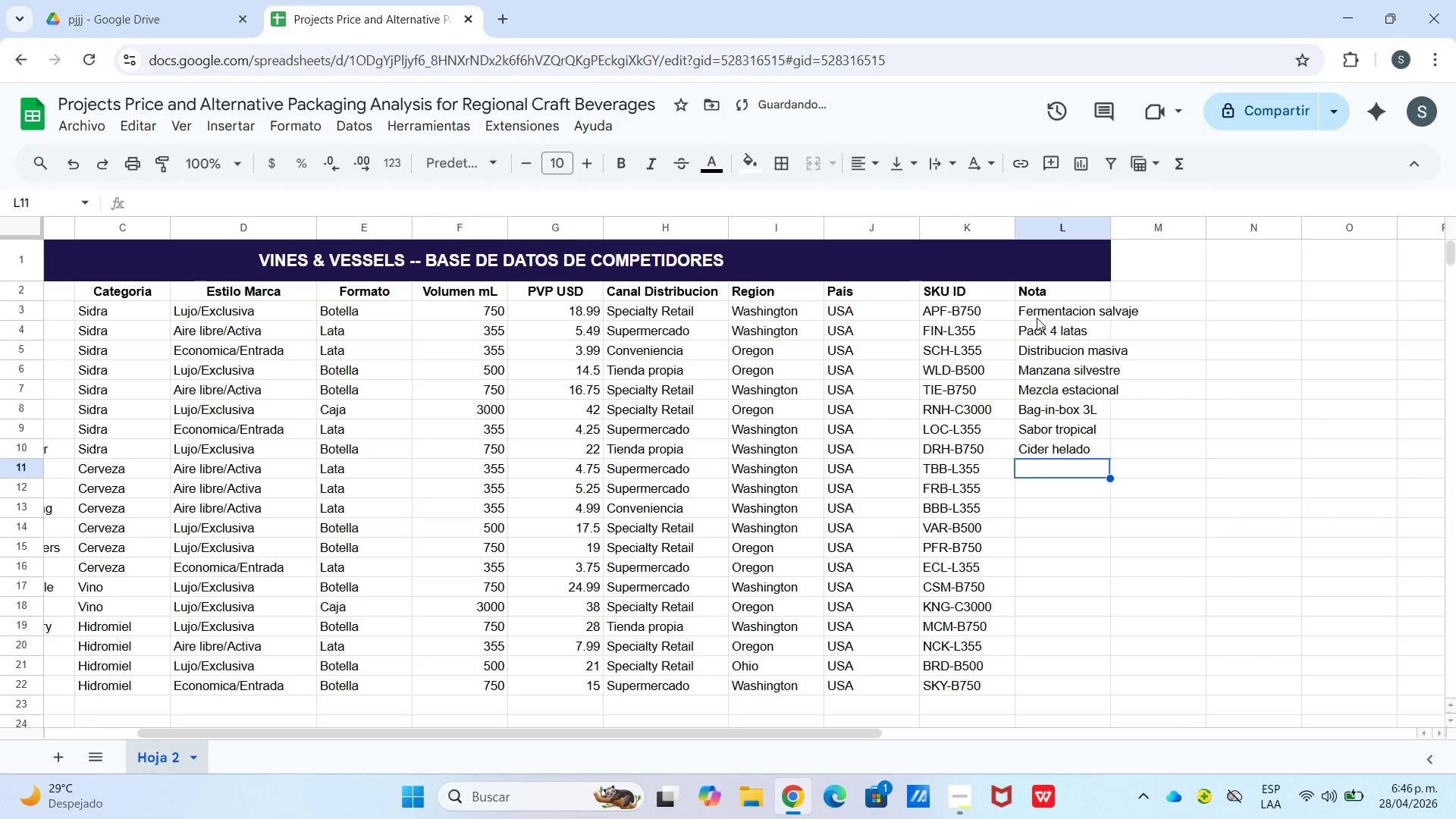 
type(IPA noroestes)
key(Backspace)
 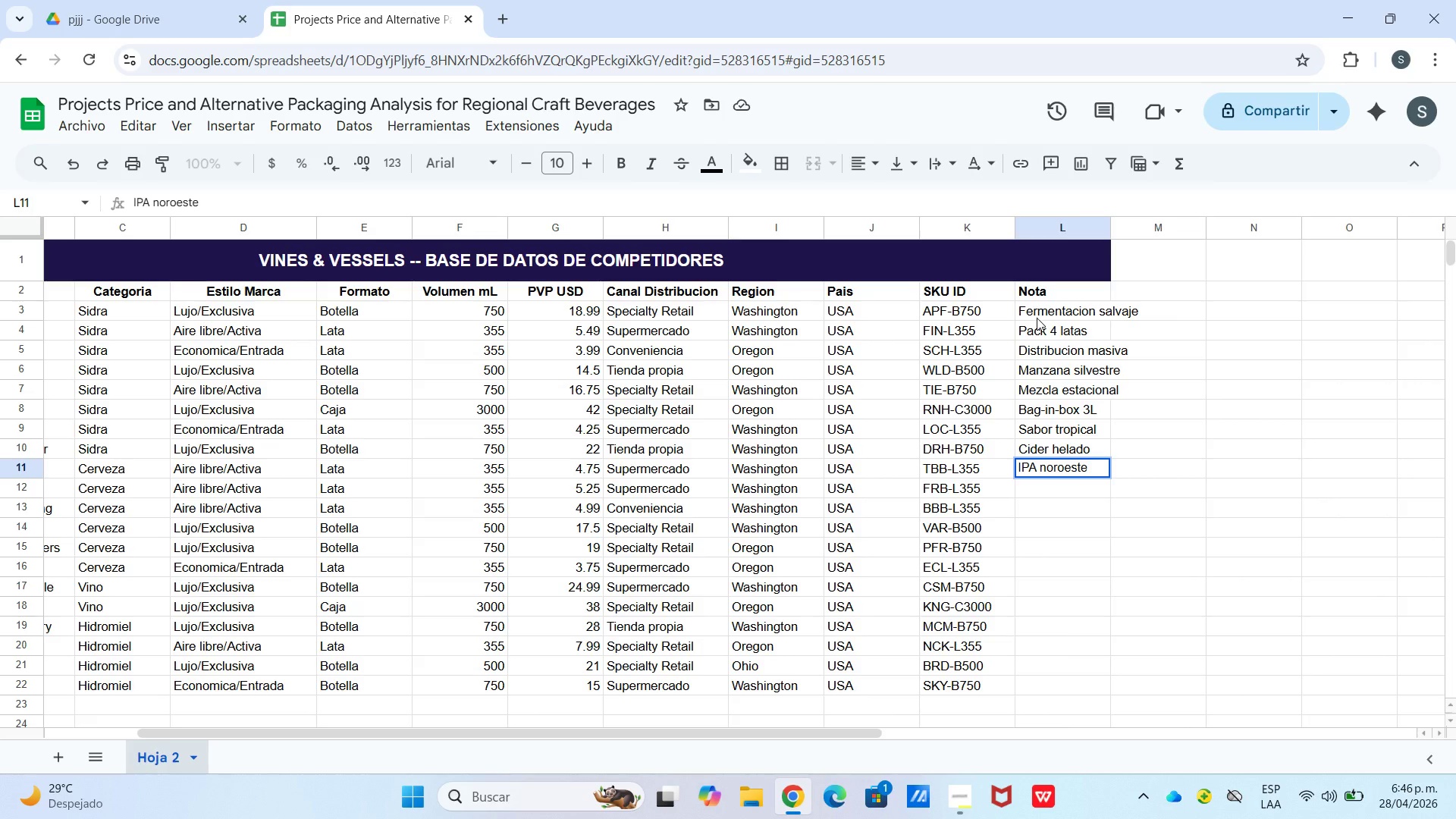 
key(Enter)
 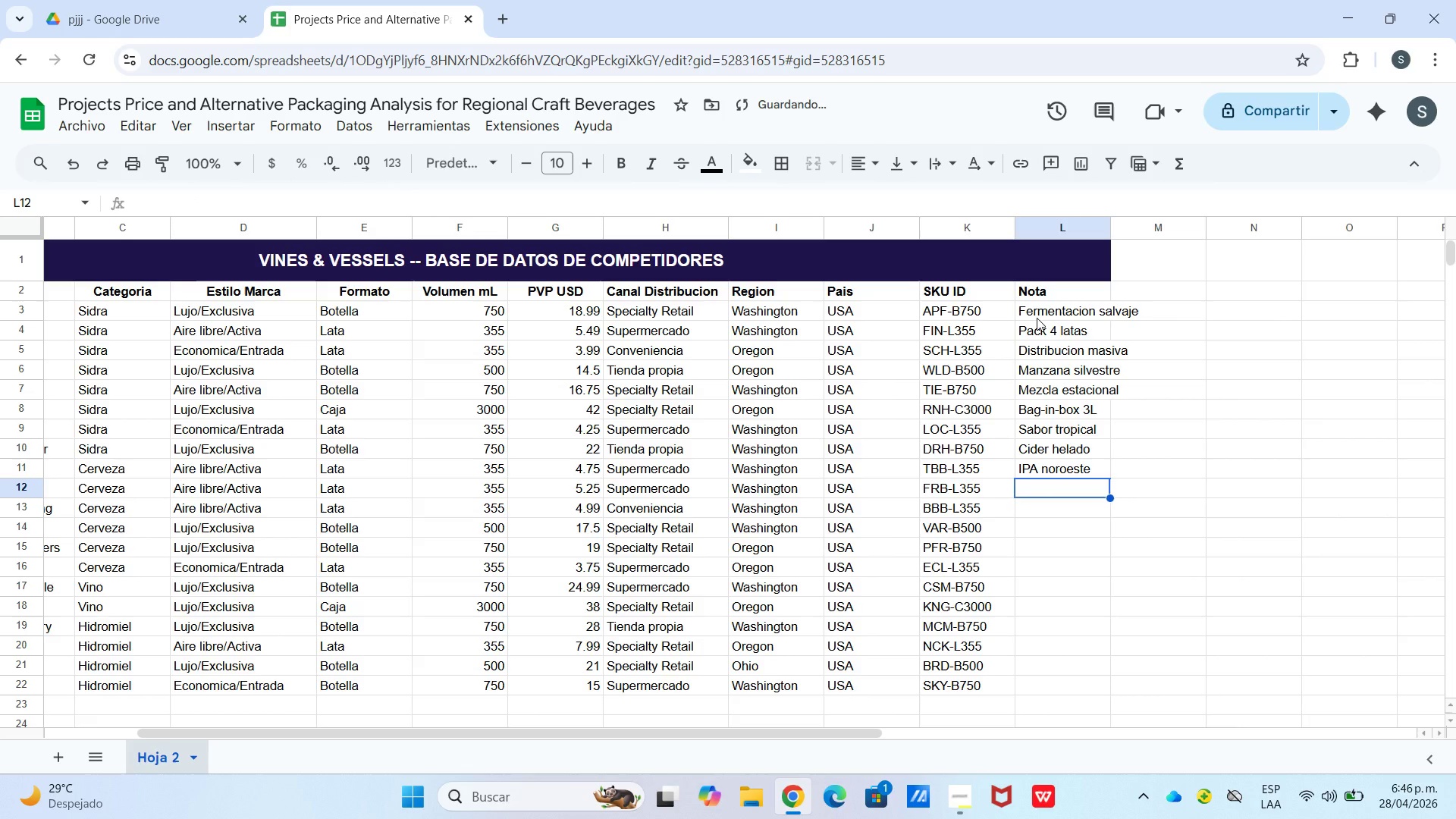 
type(Hazy IPA)
 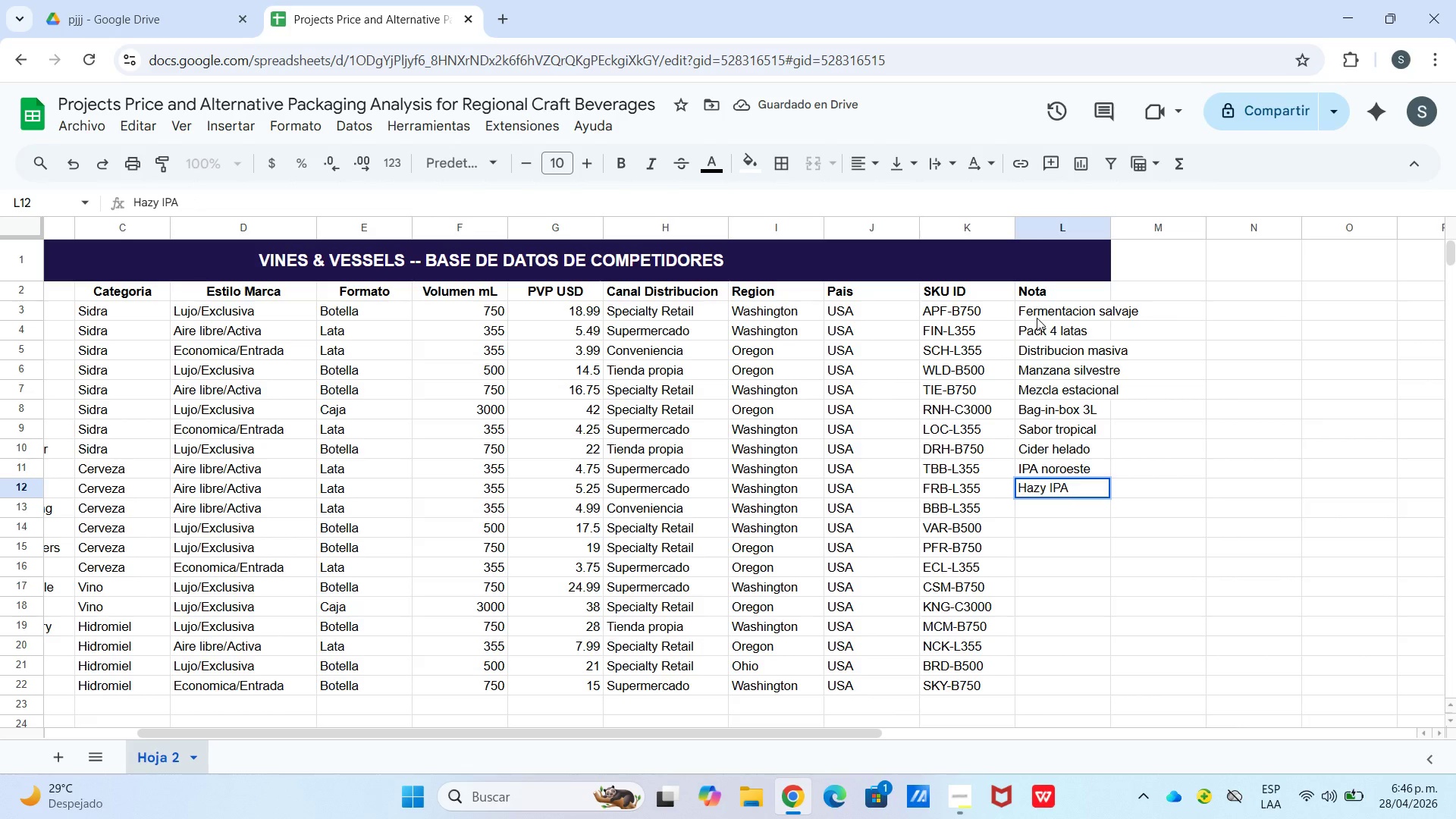 
key(Enter)
 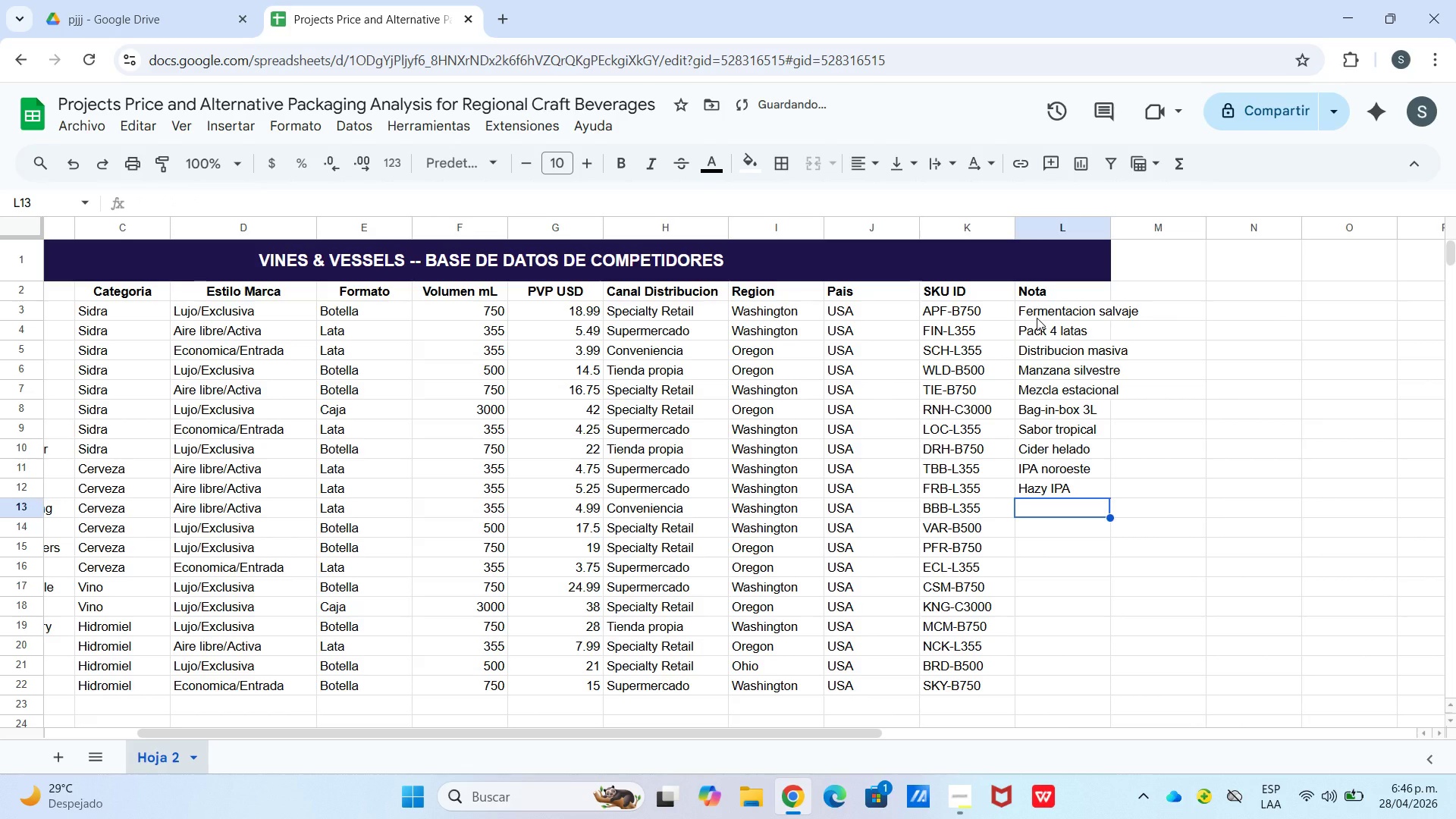 
type(Session IPA)
 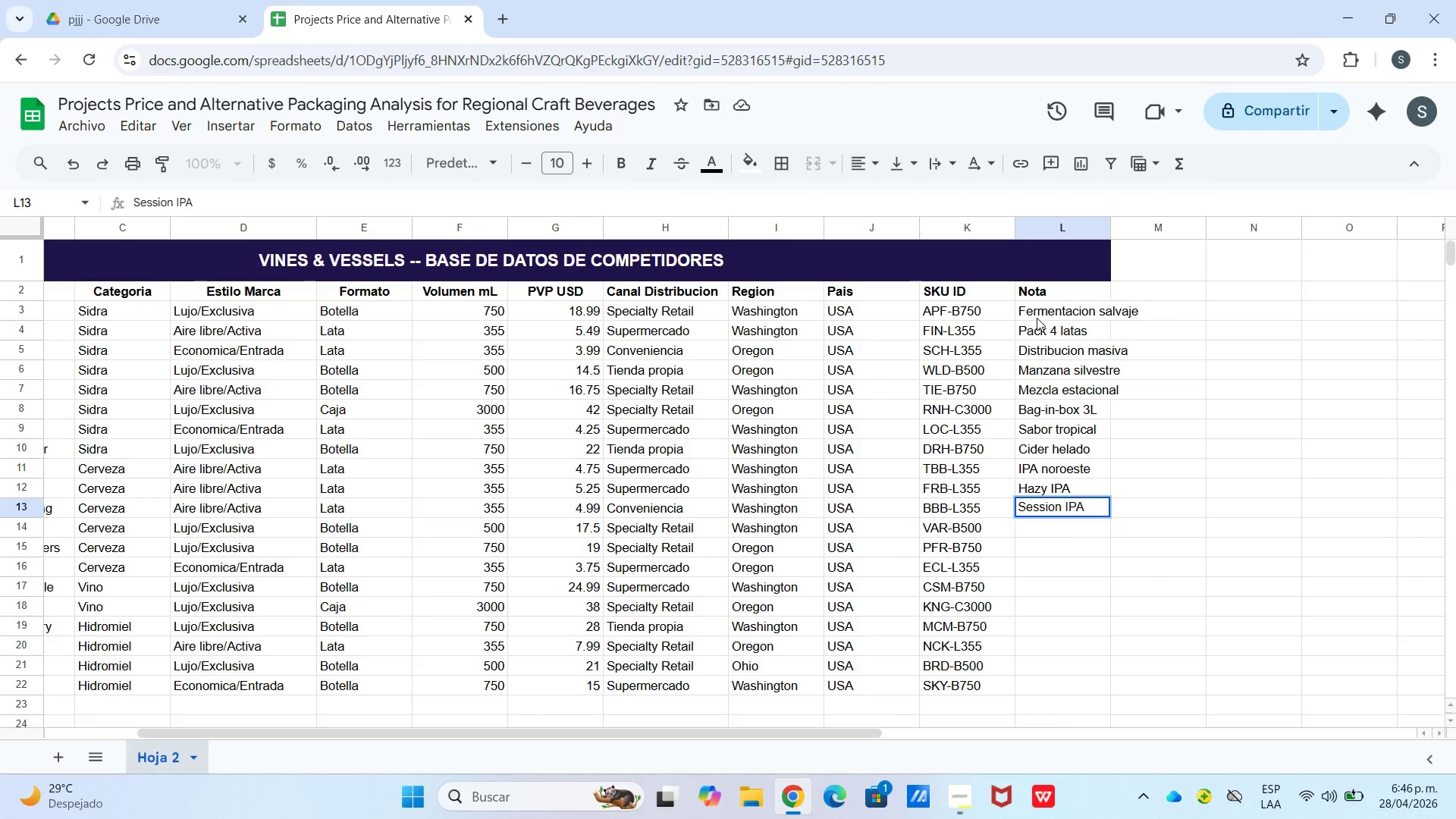 
key(Enter)
 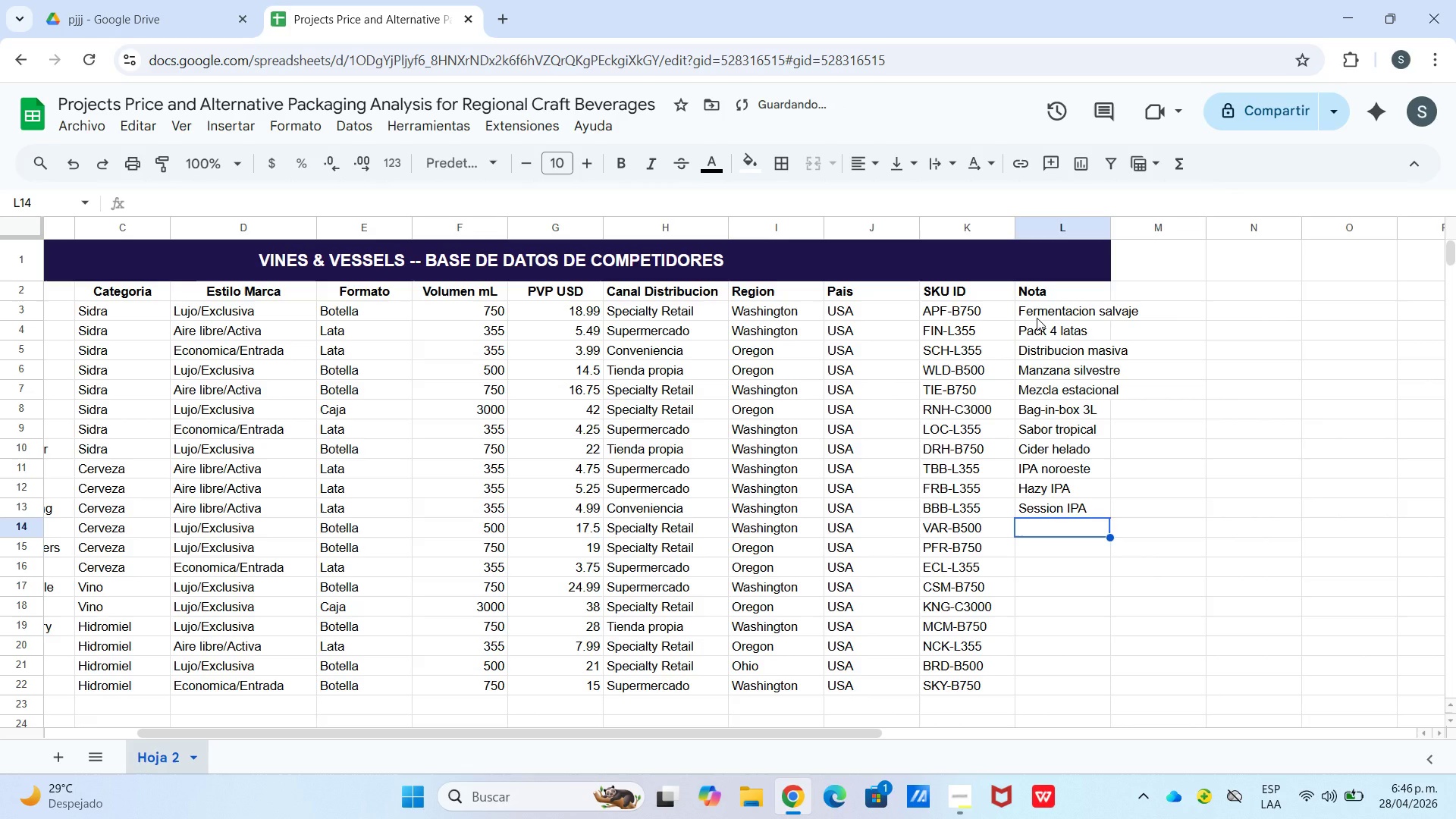 
type(Farmhouse Ale)
 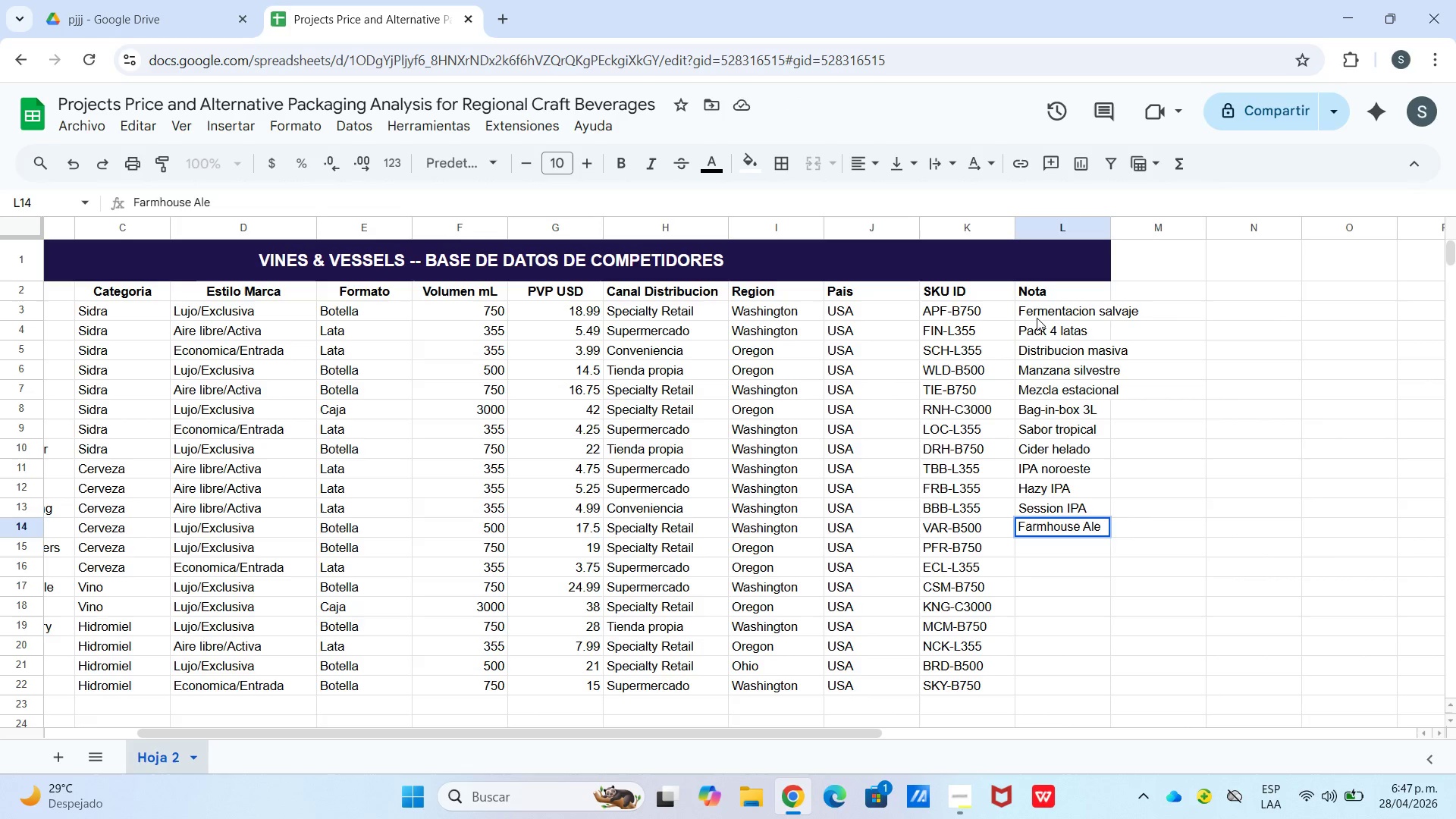 
key(Enter)
 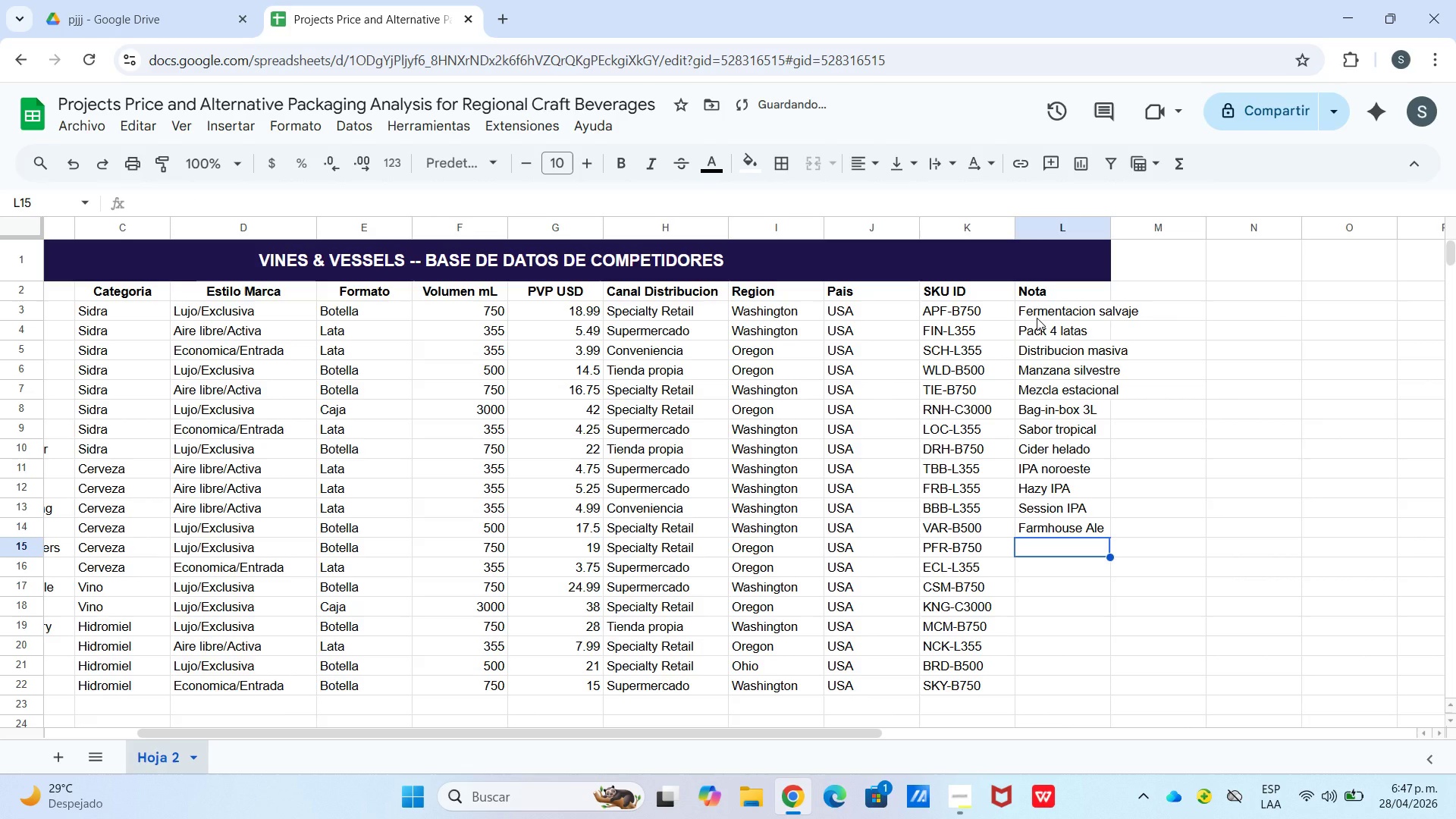 
type(Belgian Tripel)
 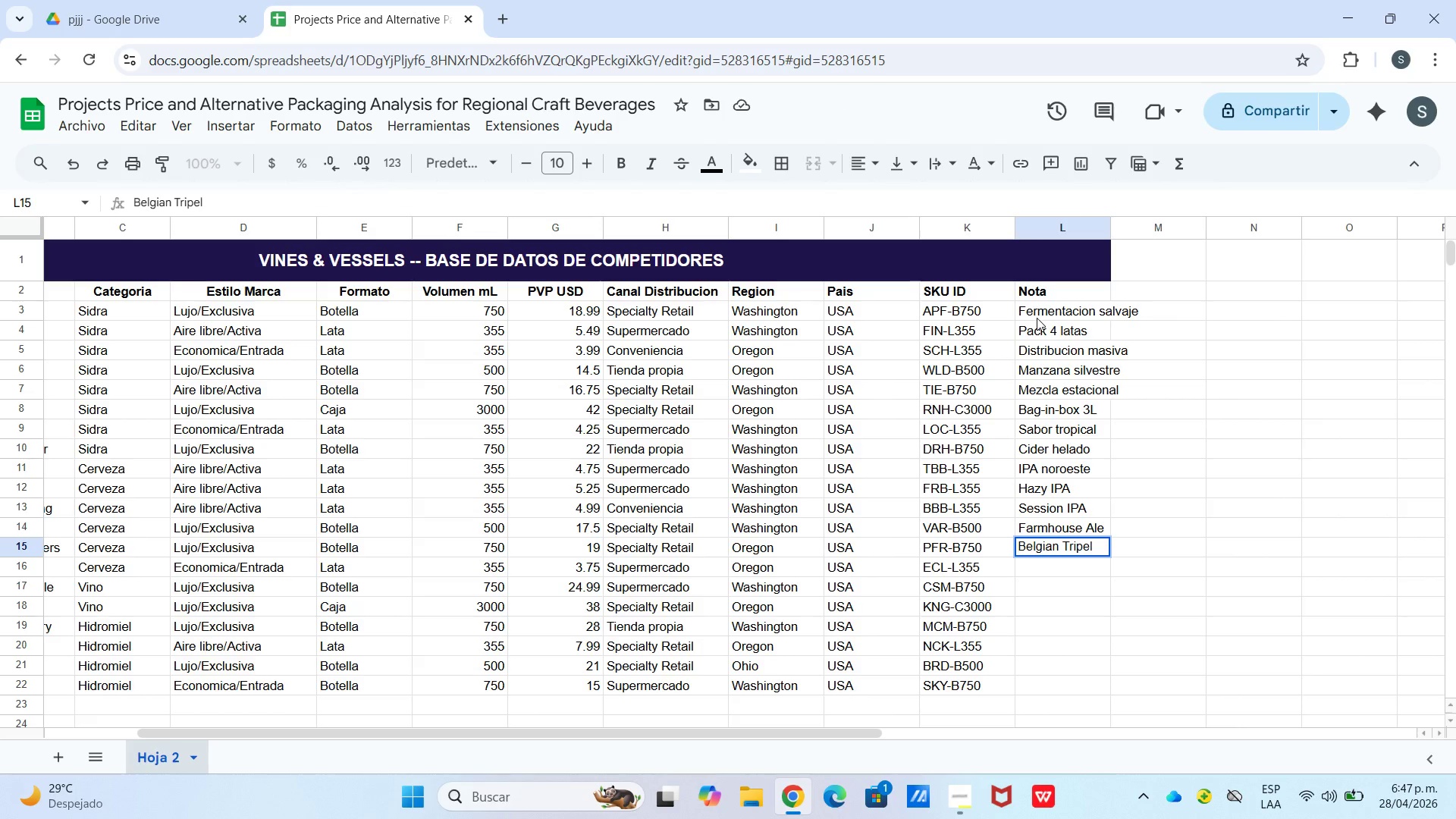 
key(Enter)
 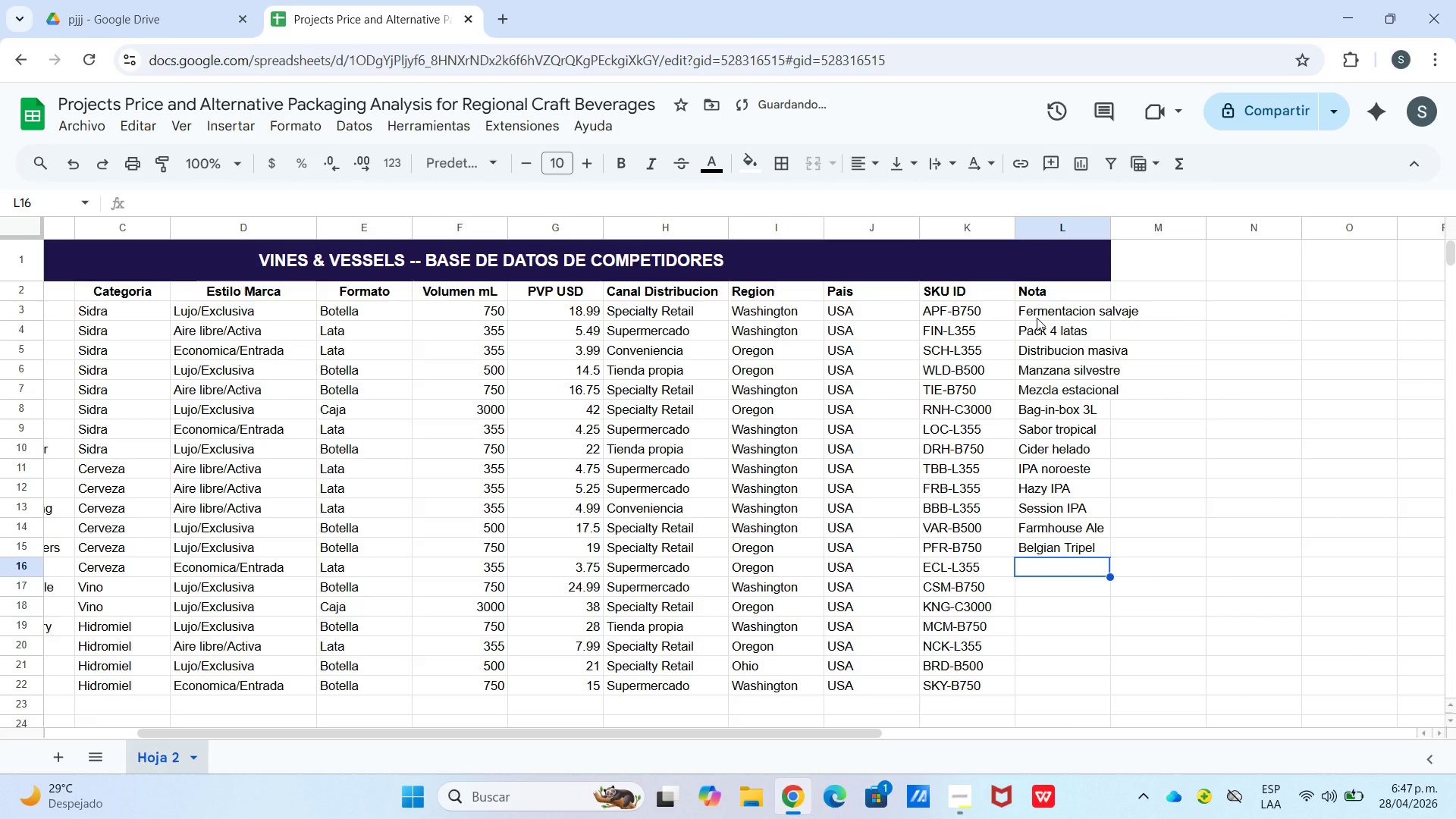 
type(Orbit Ip)
key(Backspace)
type(PA)
 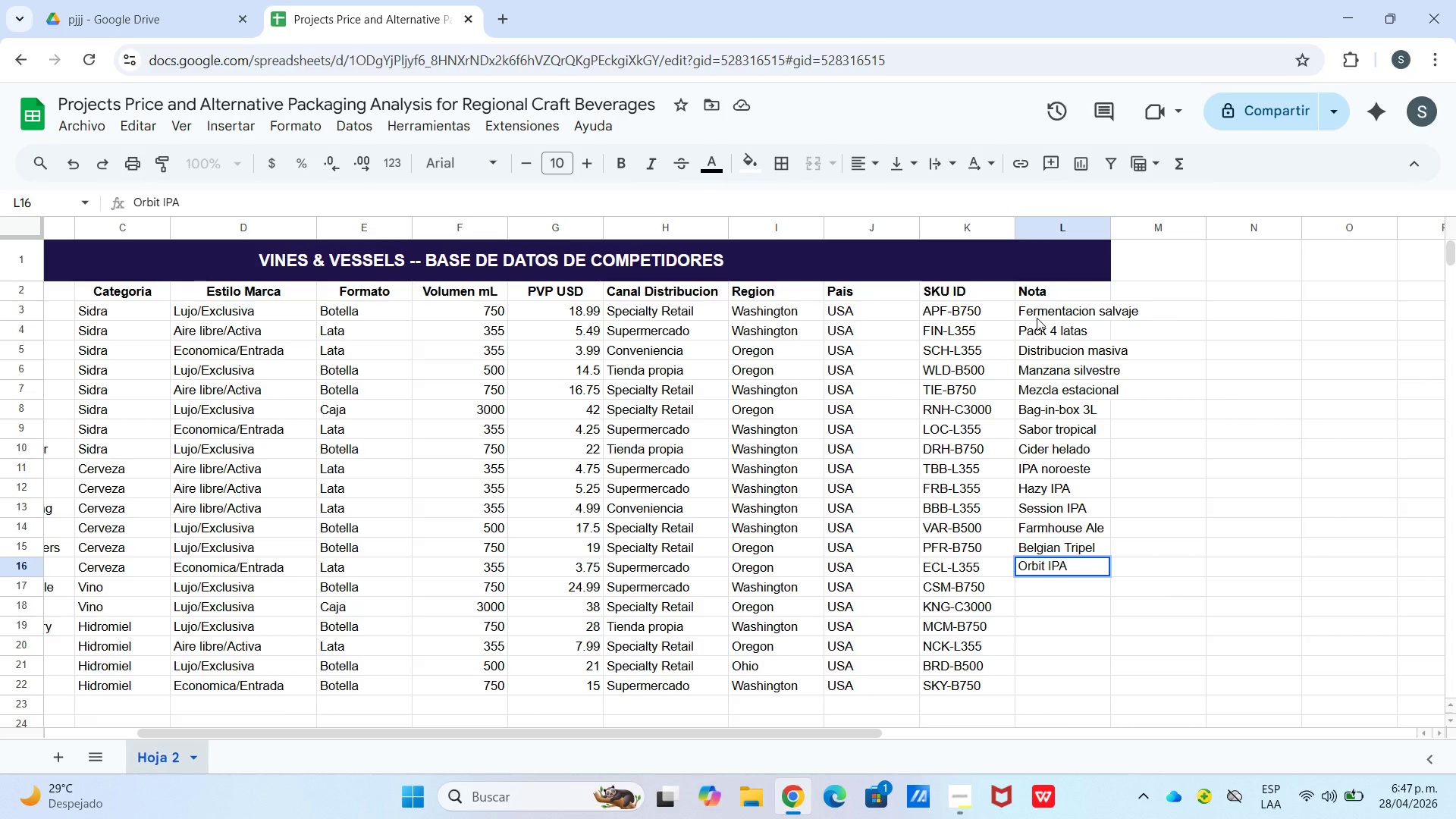 
key(Enter)
 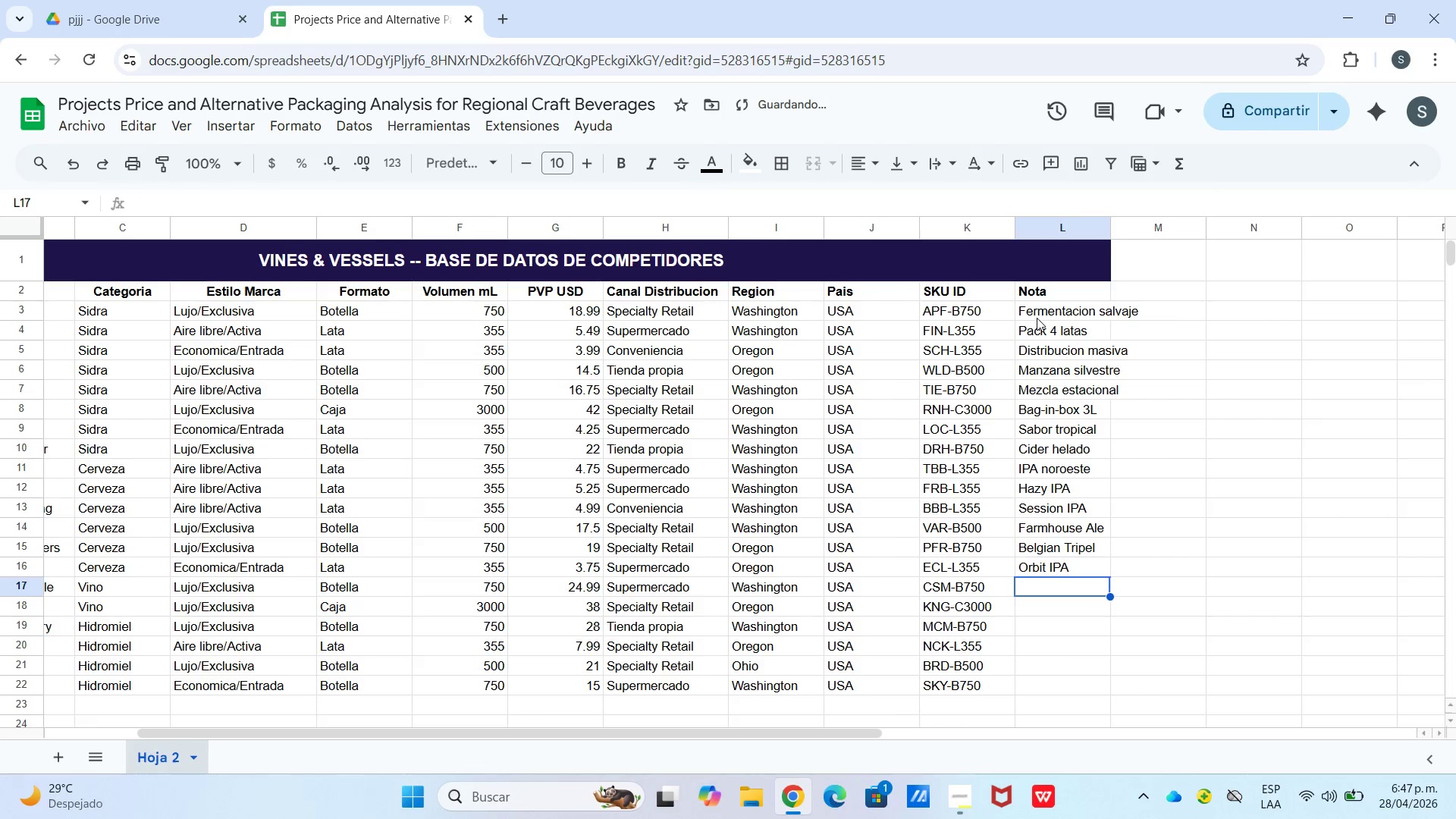 
type(Re)
key(Backspace)
type(iesling clasico)
 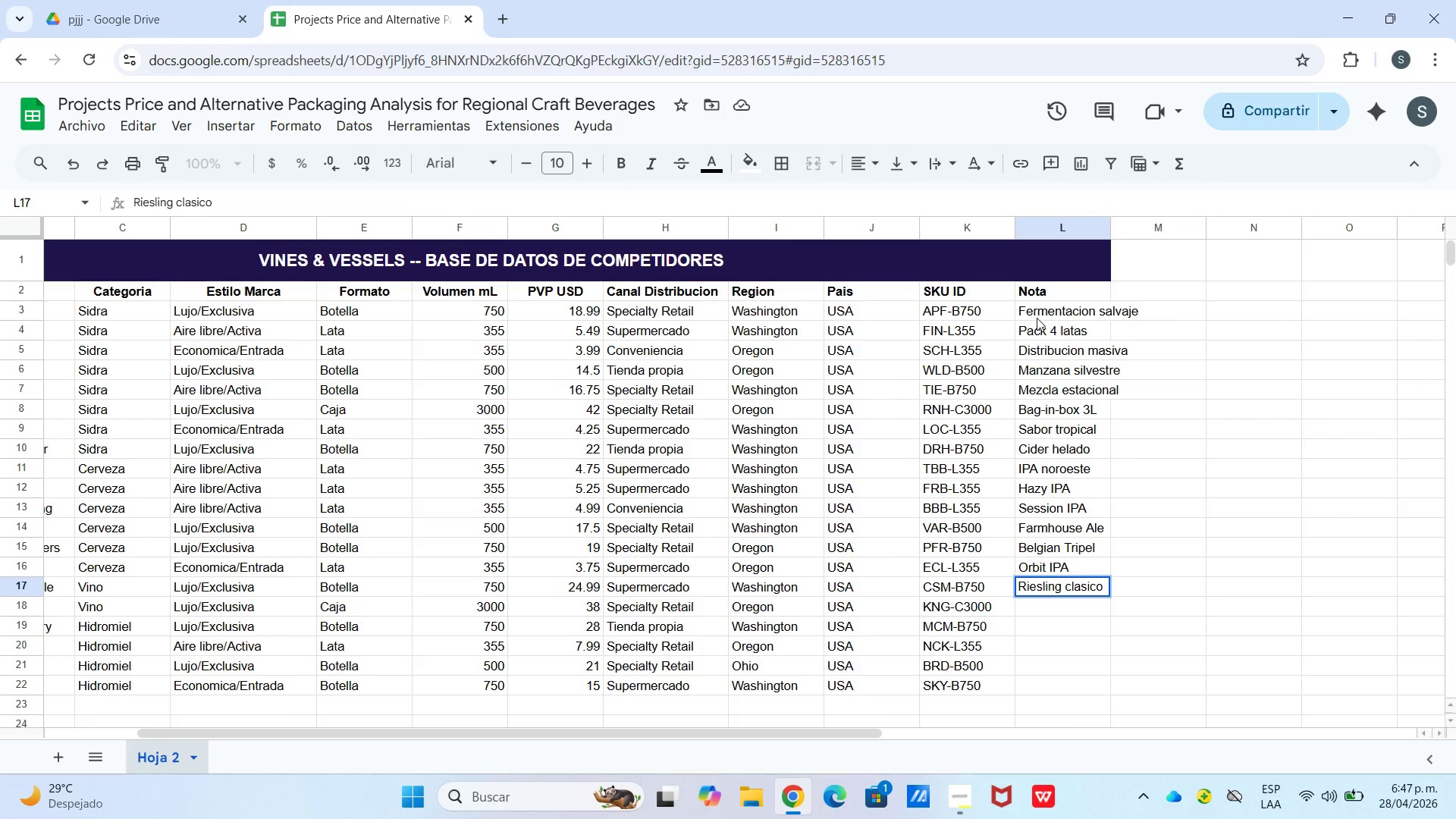 
key(Enter)
 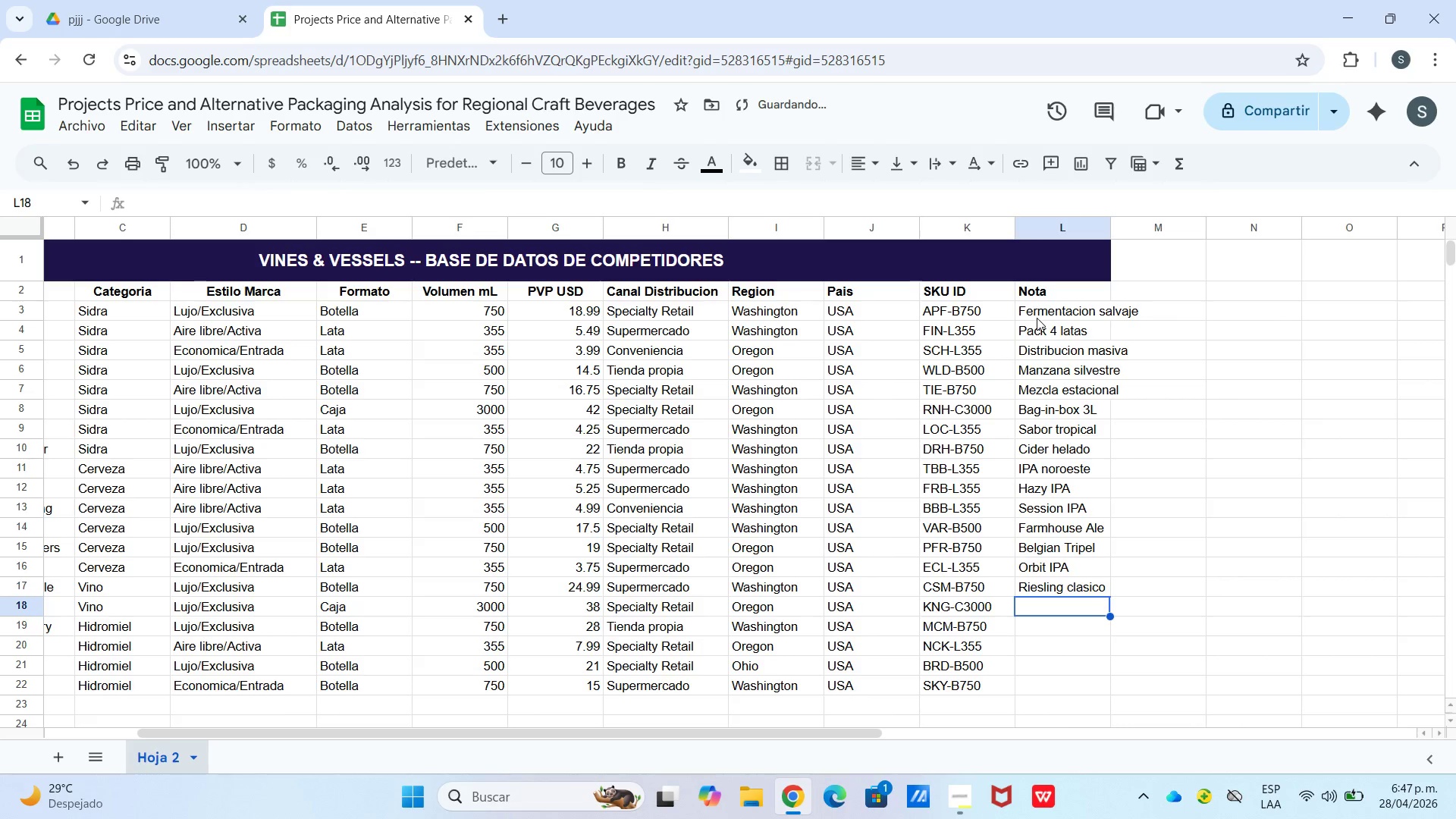 
type(Pinot Gris B-iB)
key(Backspace)
type(-B)
 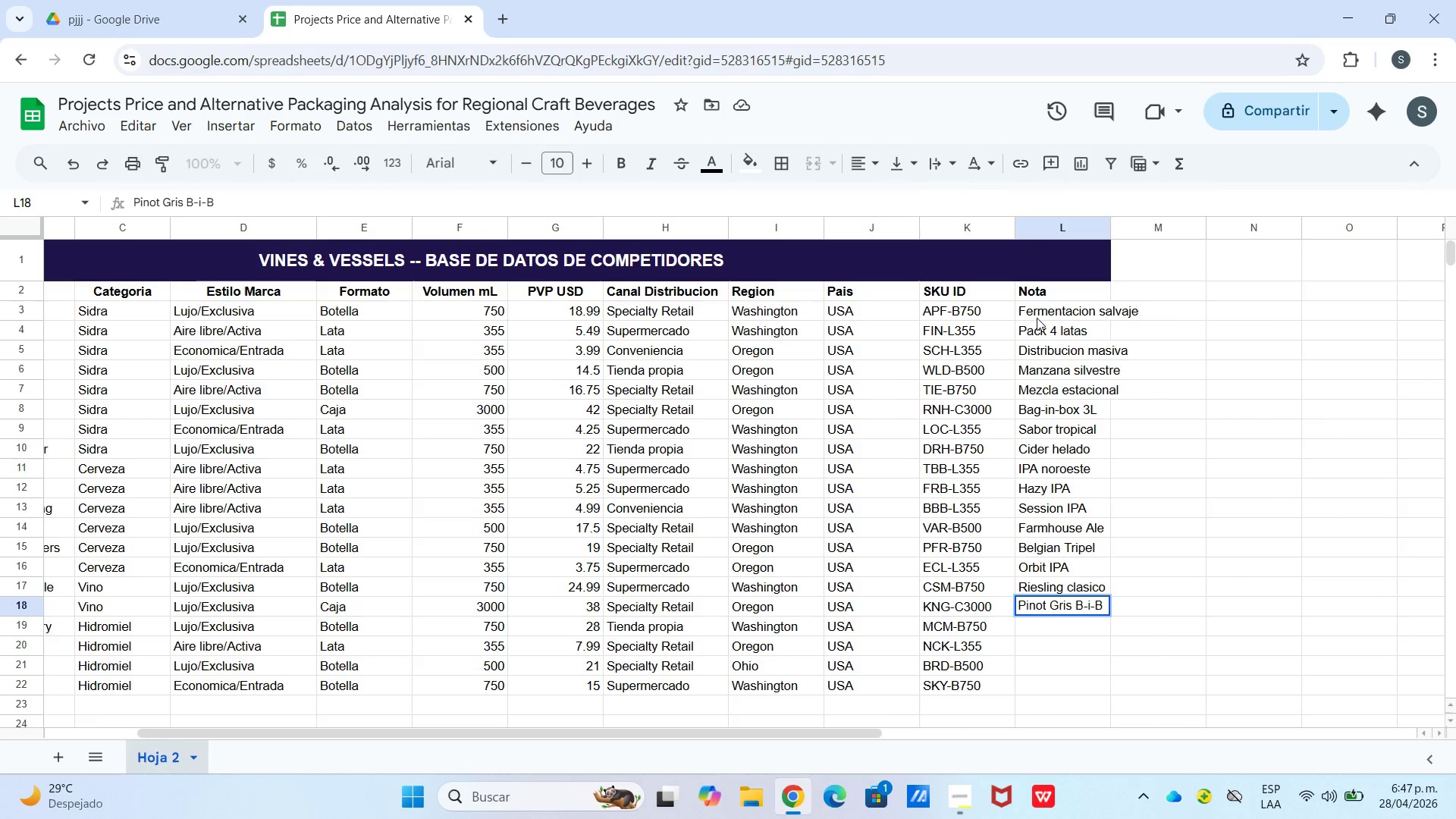 
key(Enter)
 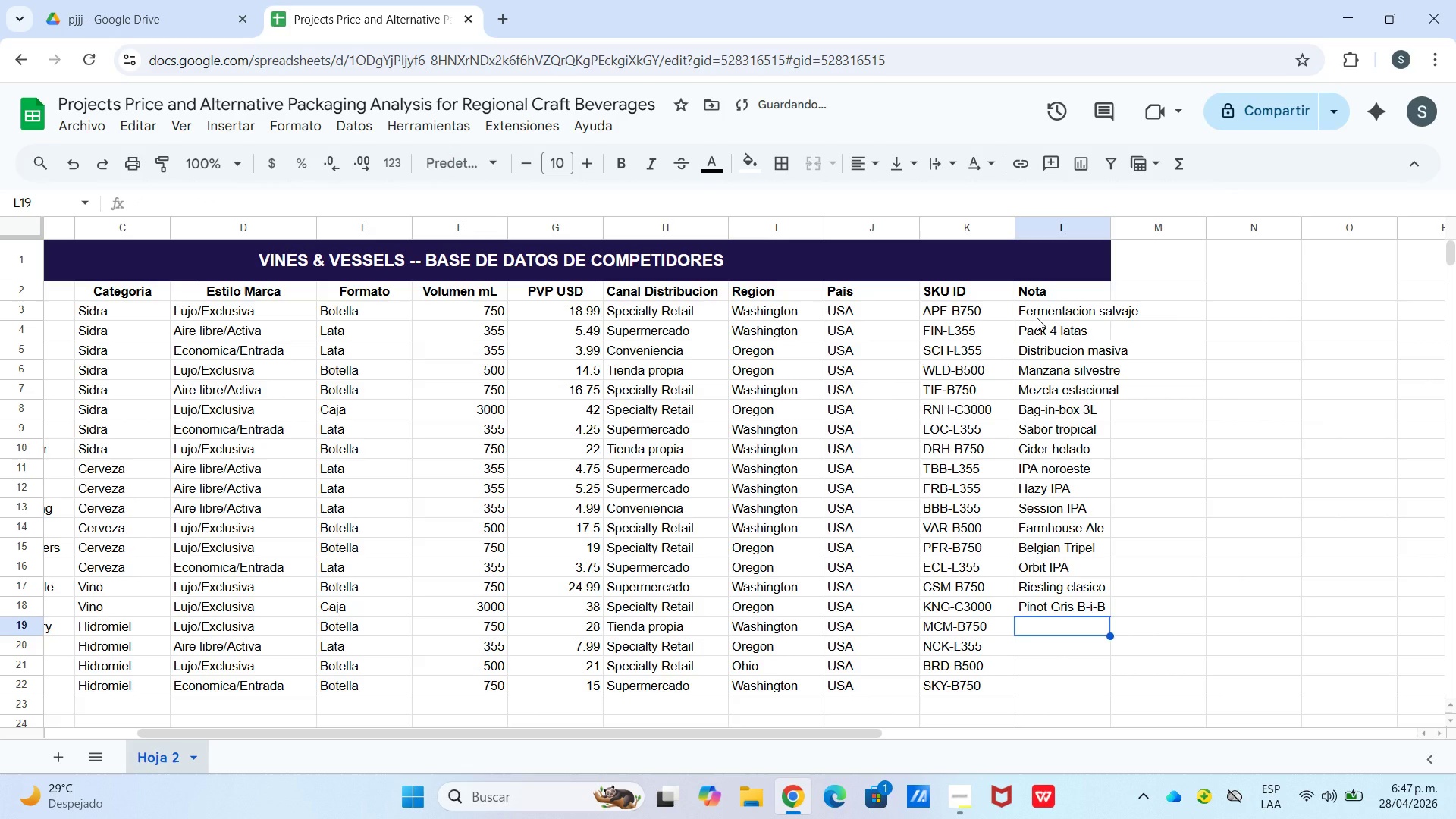 
type(Hidromiel clasic)
key(Backspace)
type(co)
 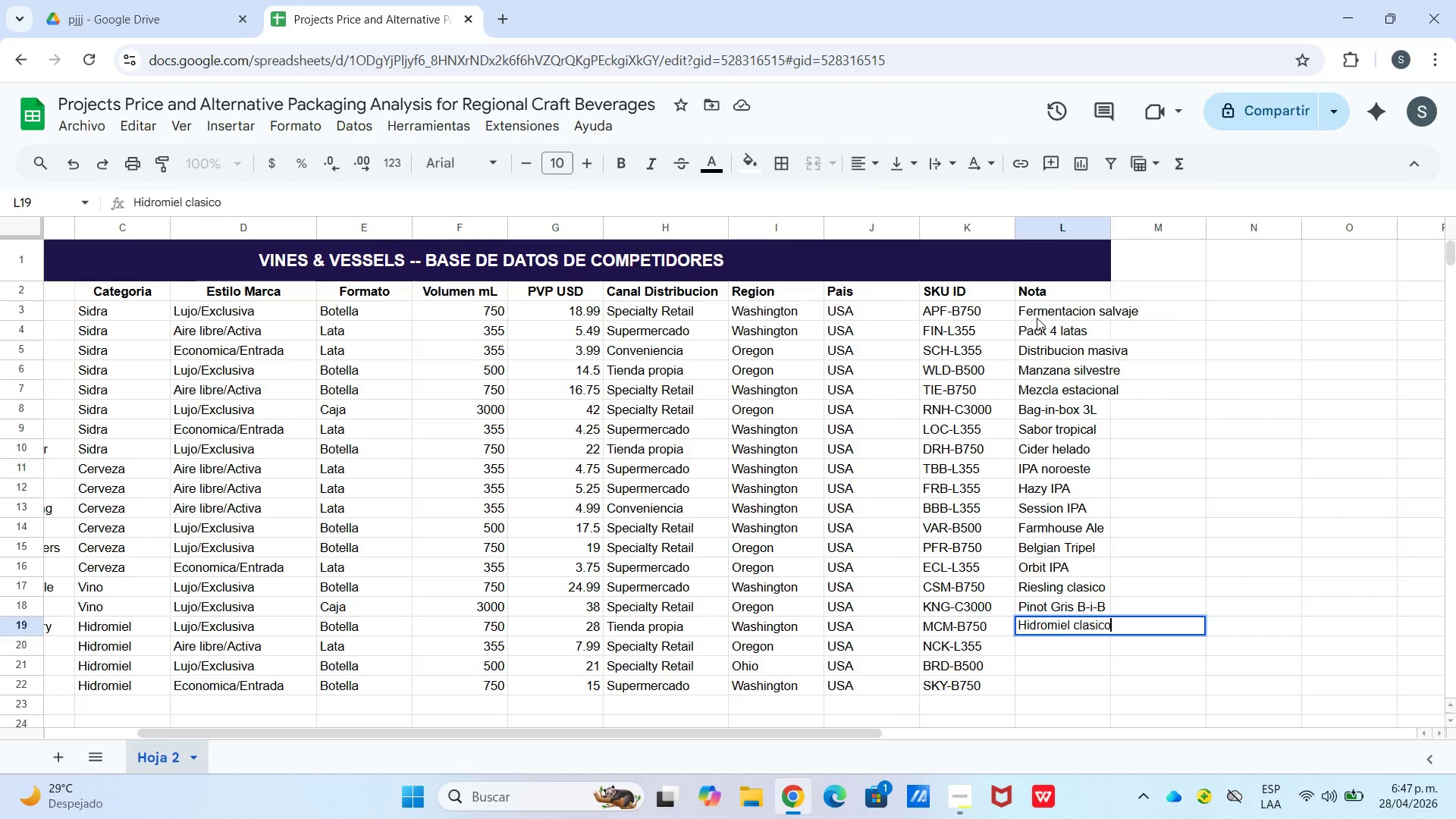 
key(Enter)
 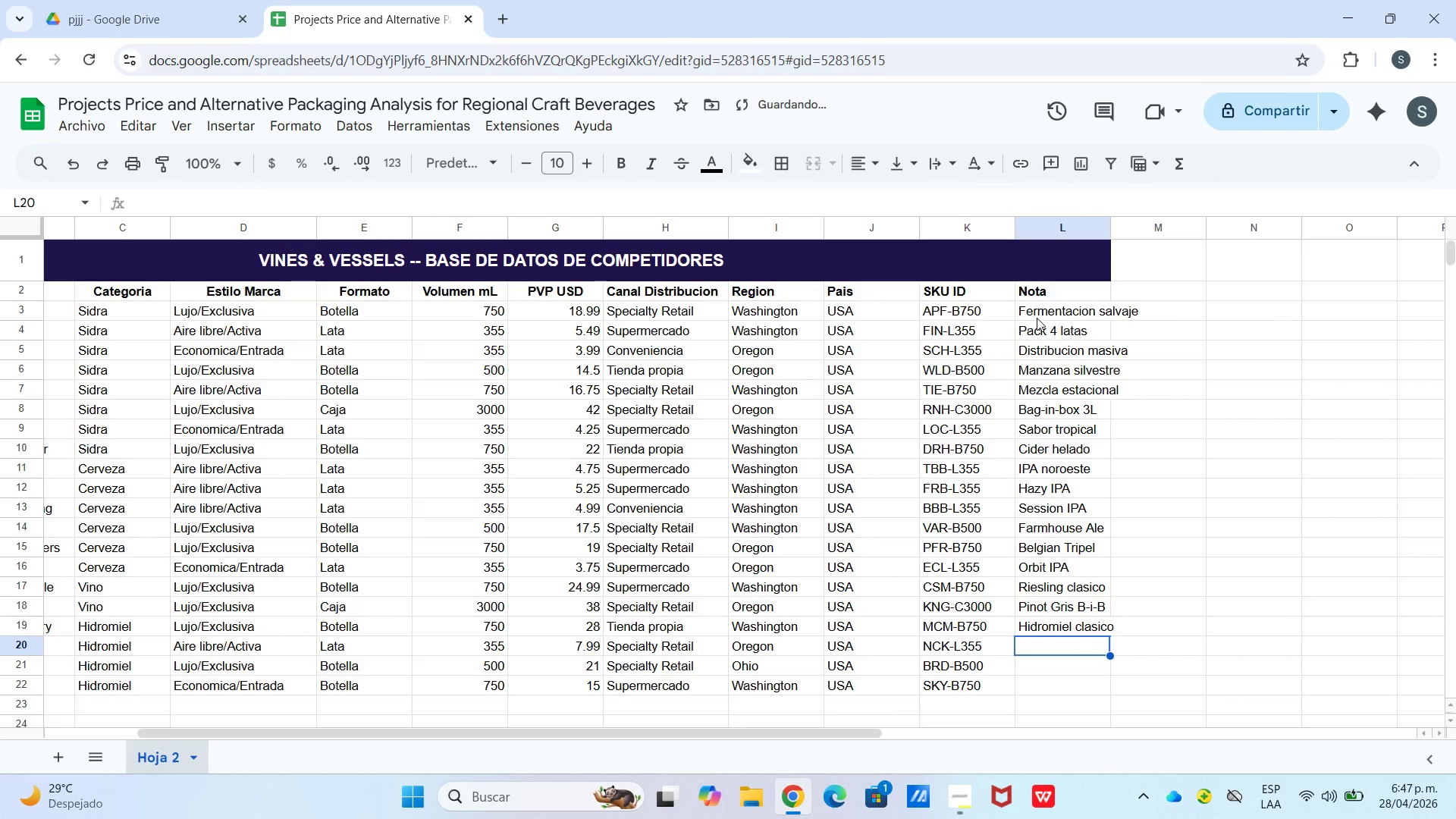 
type(Hidromiel espumoso)
 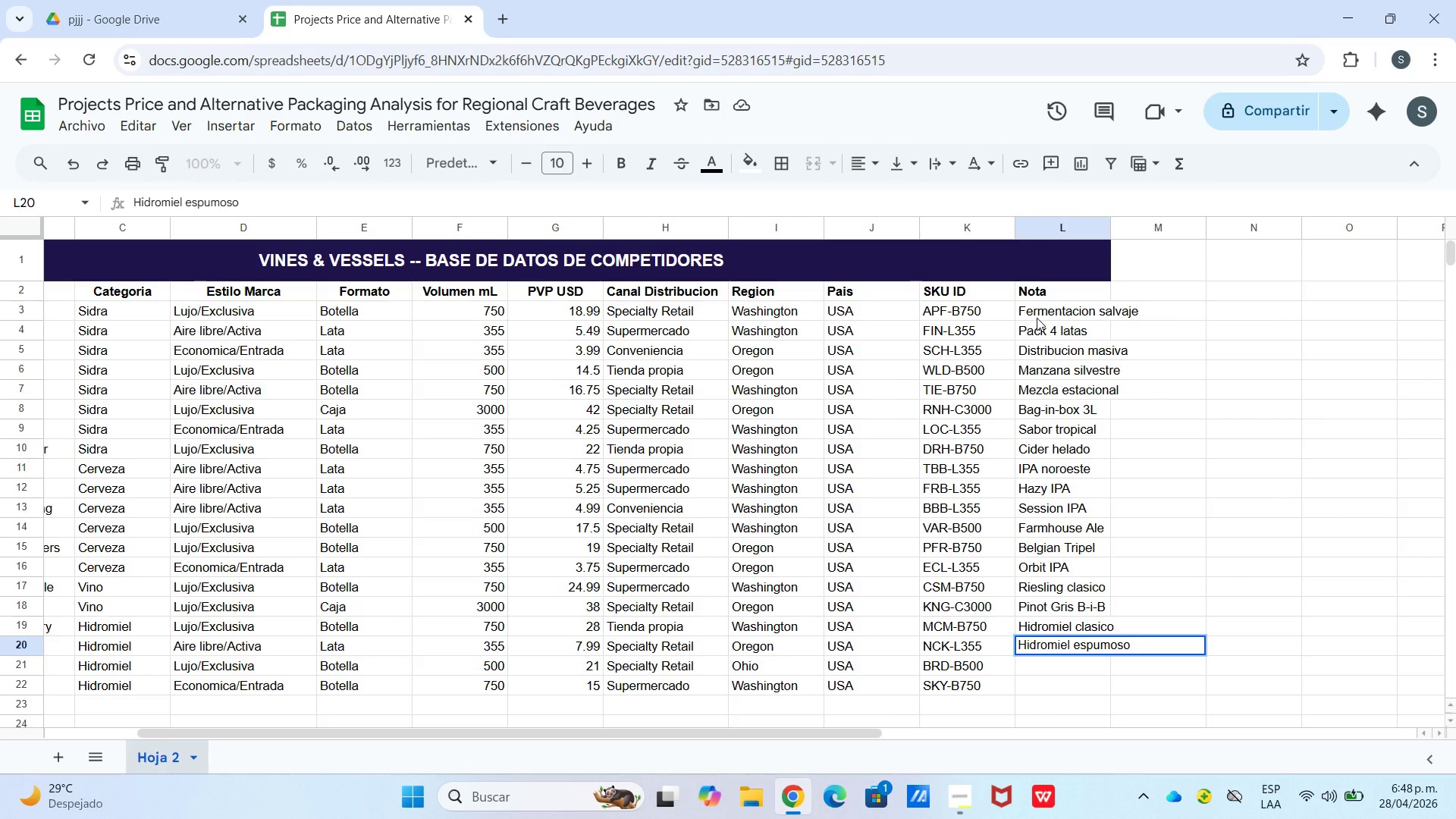 
key(Enter)
 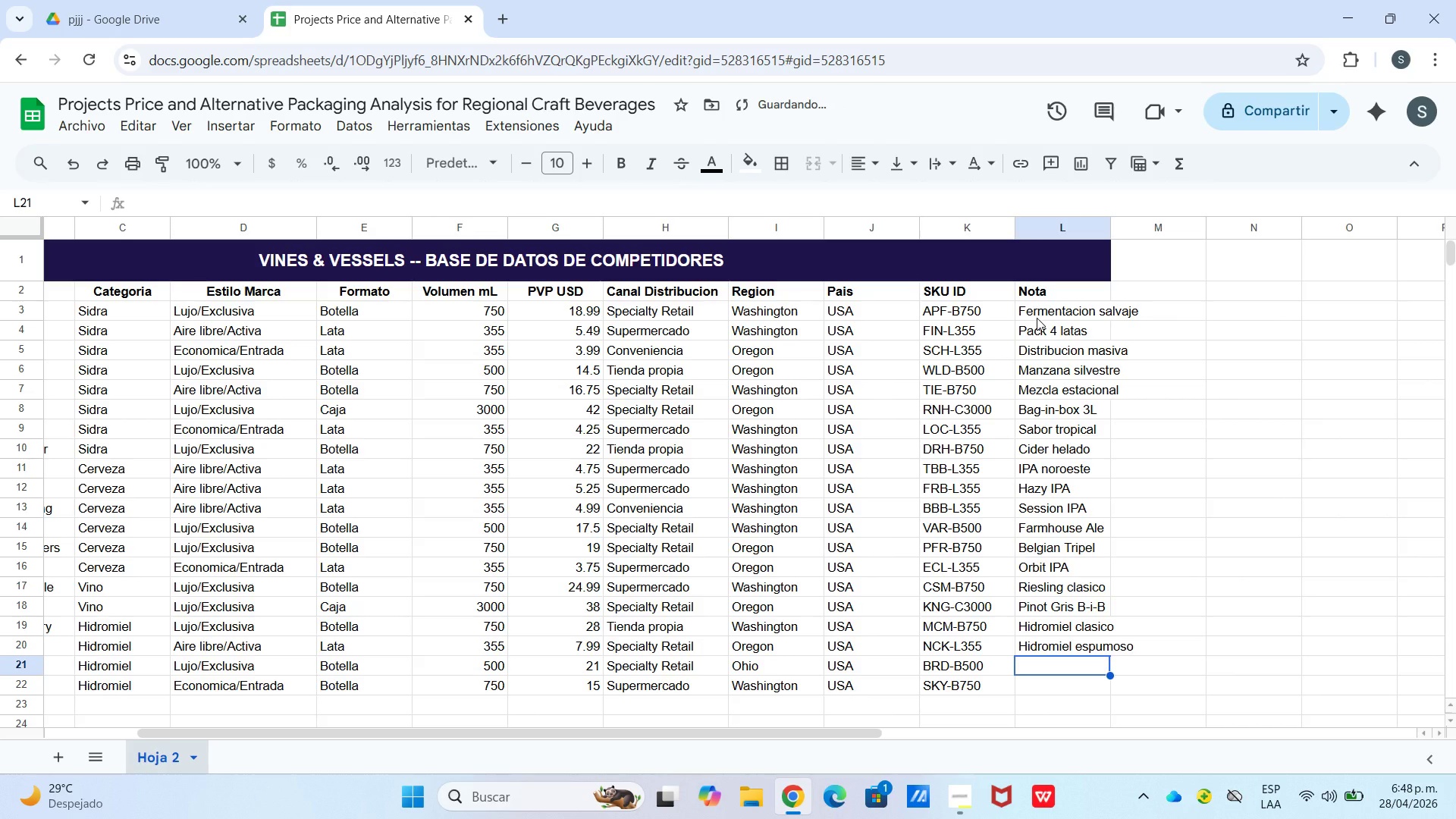 
type(Hidromiel artesanala)
 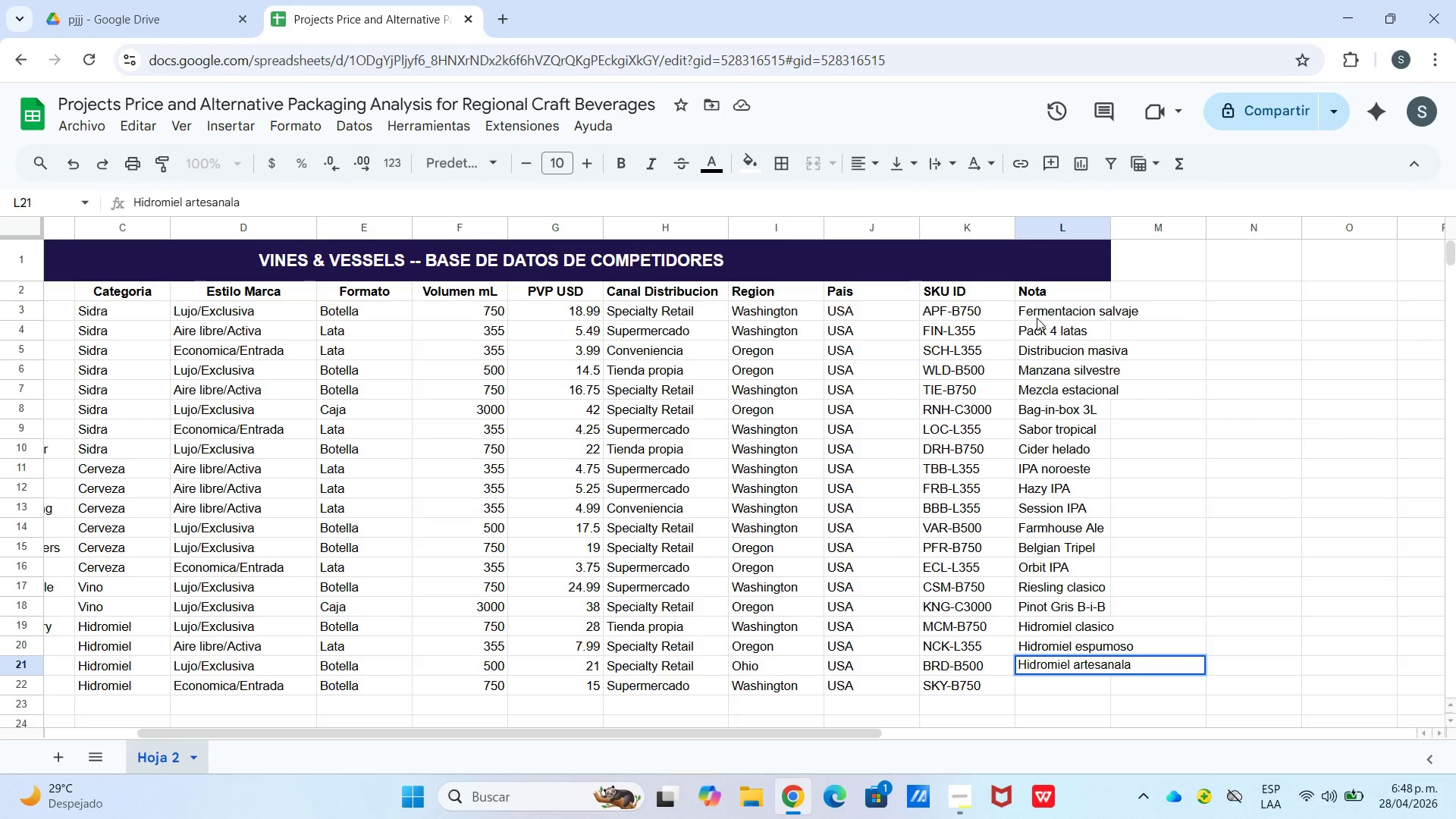 
key(Enter)
 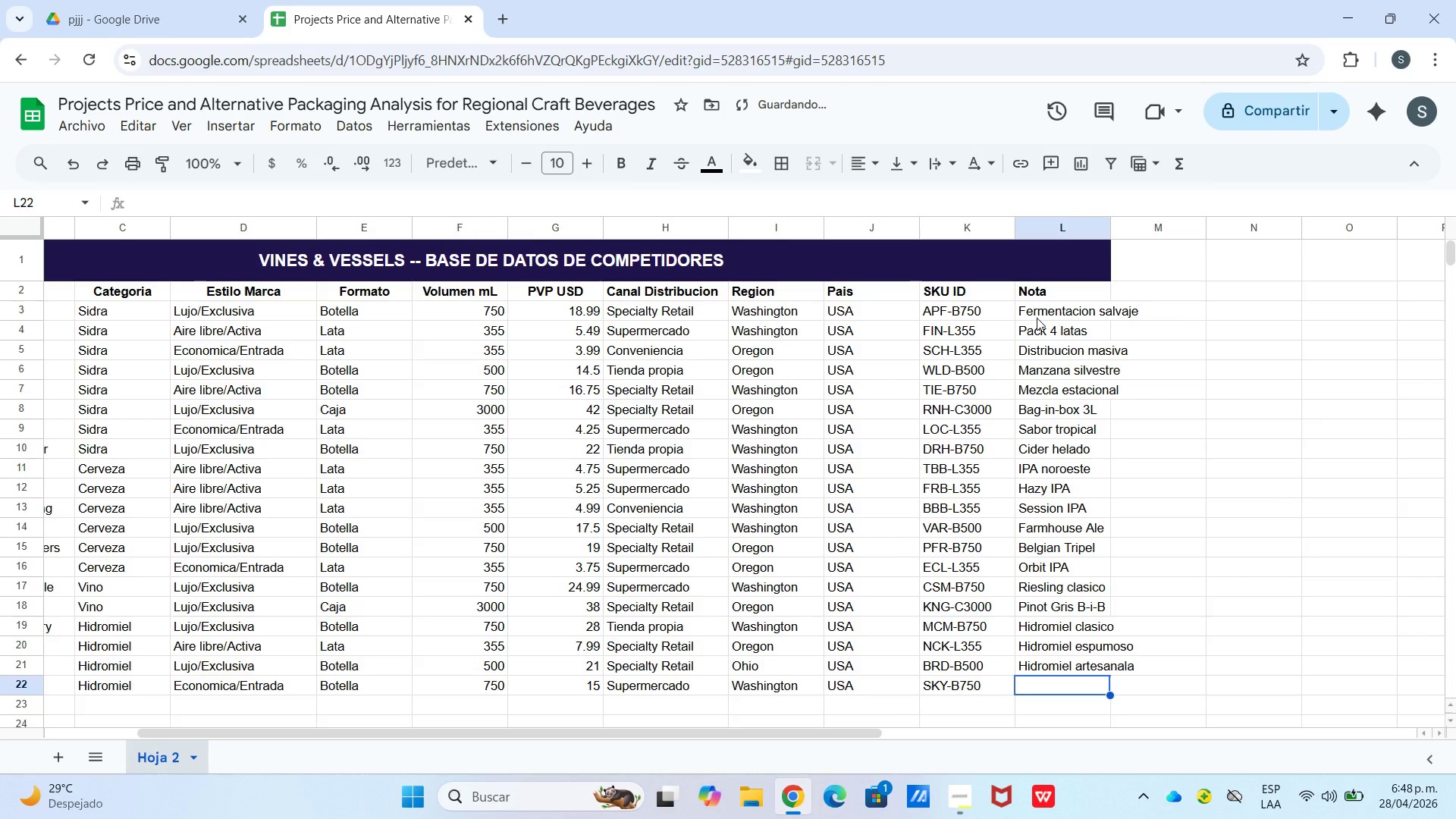 
key(ArrowUp)
 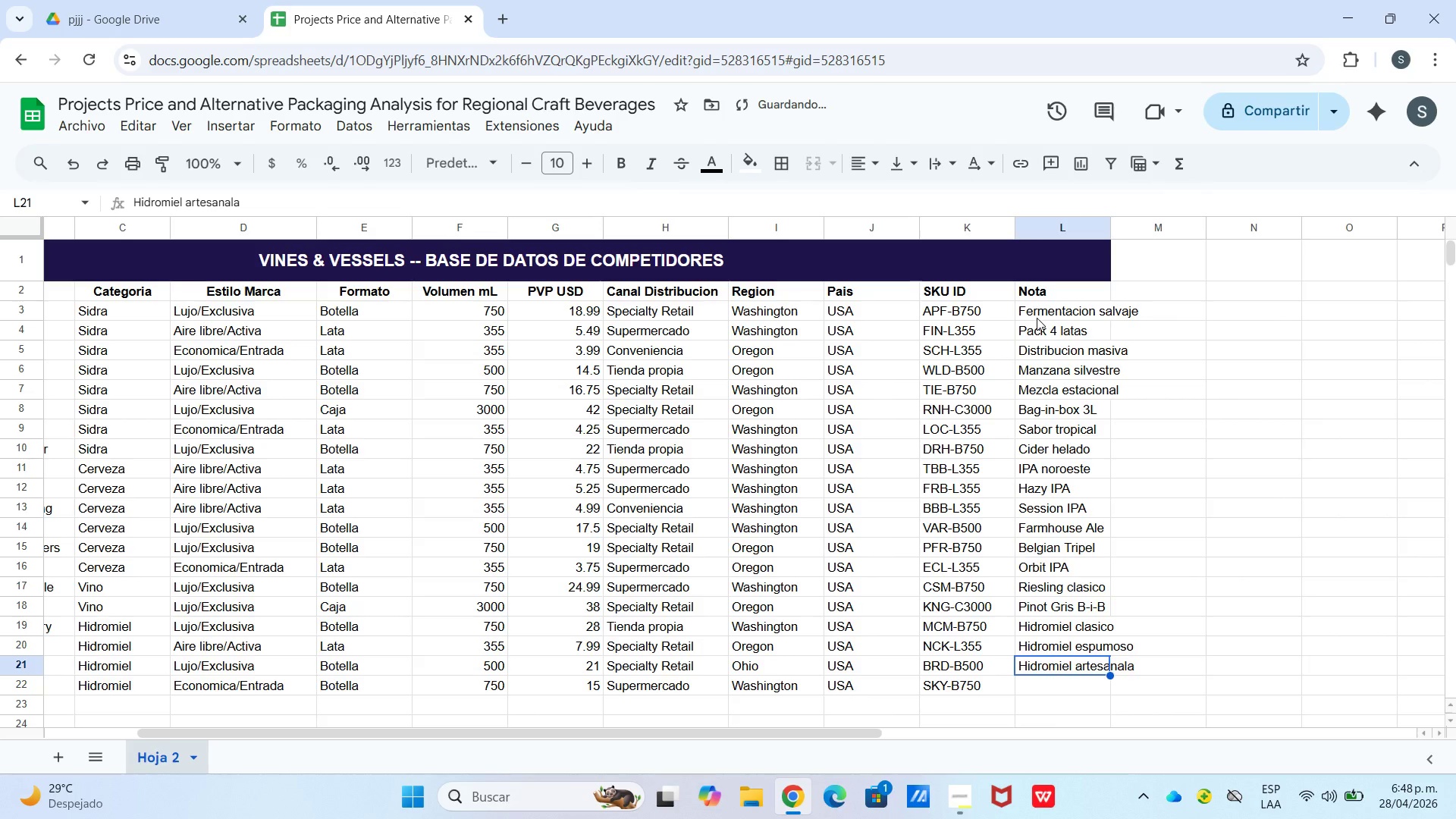 
key(Enter)
 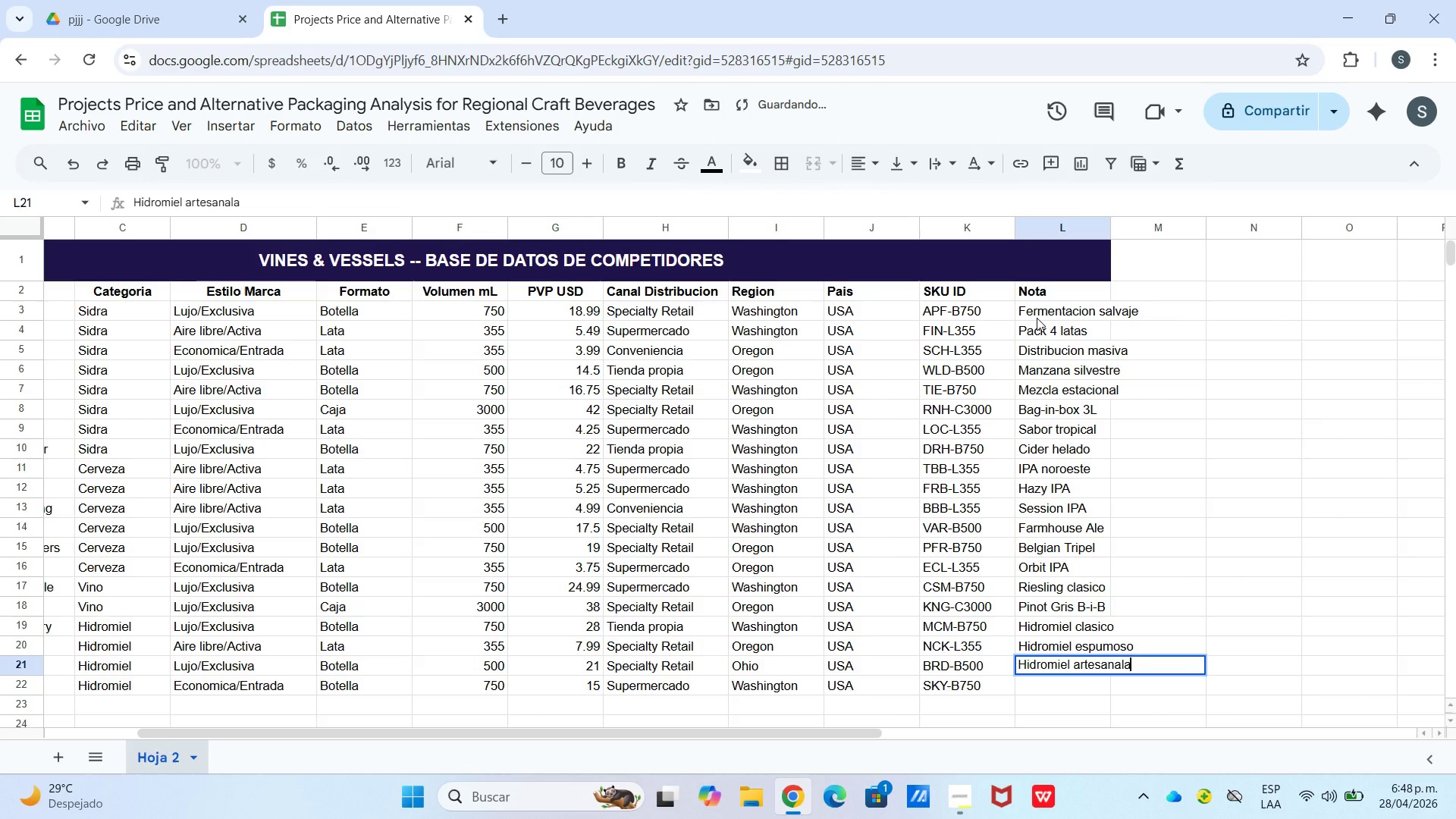 
key(Backspace)
 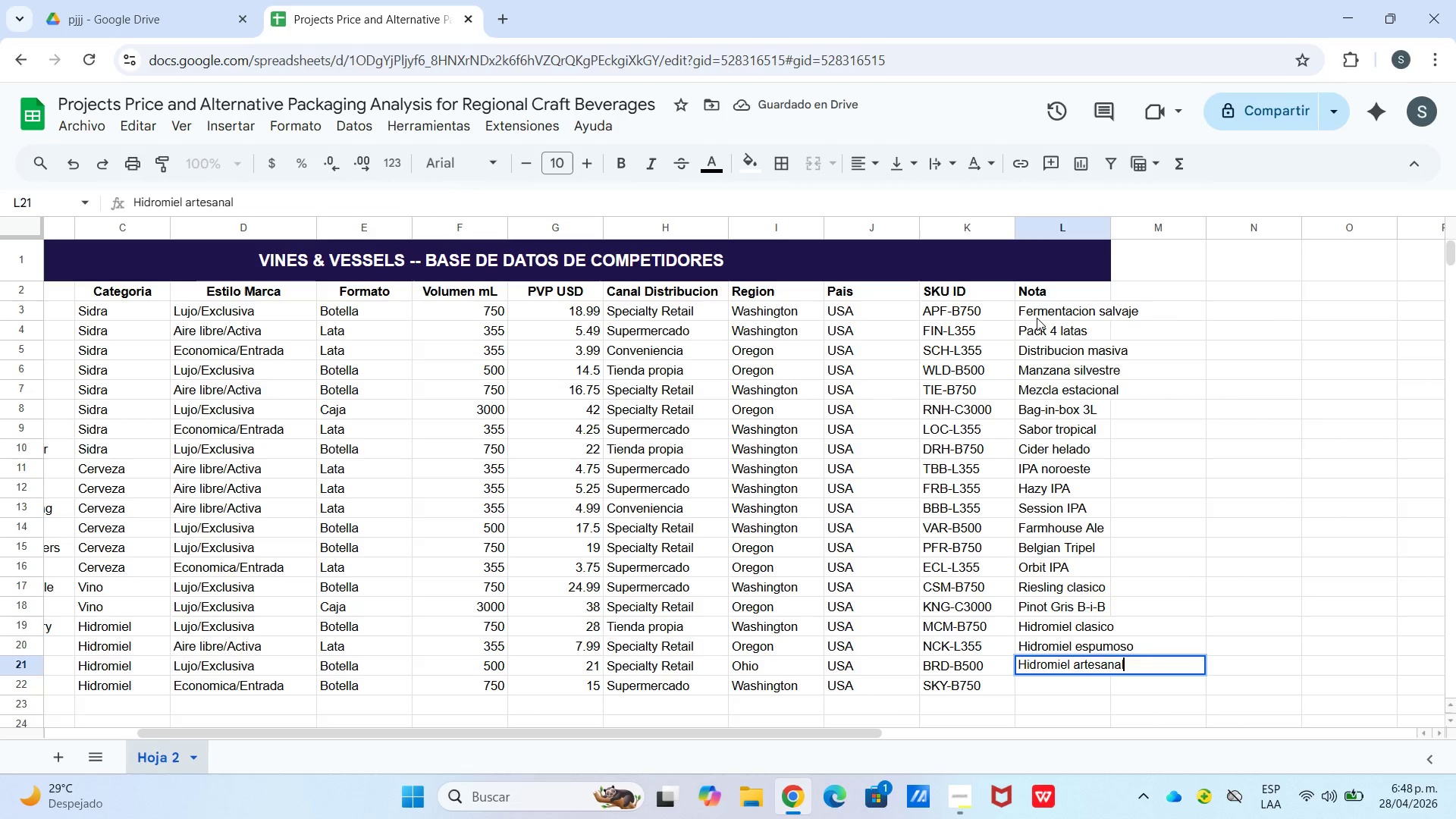 
key(Enter)
 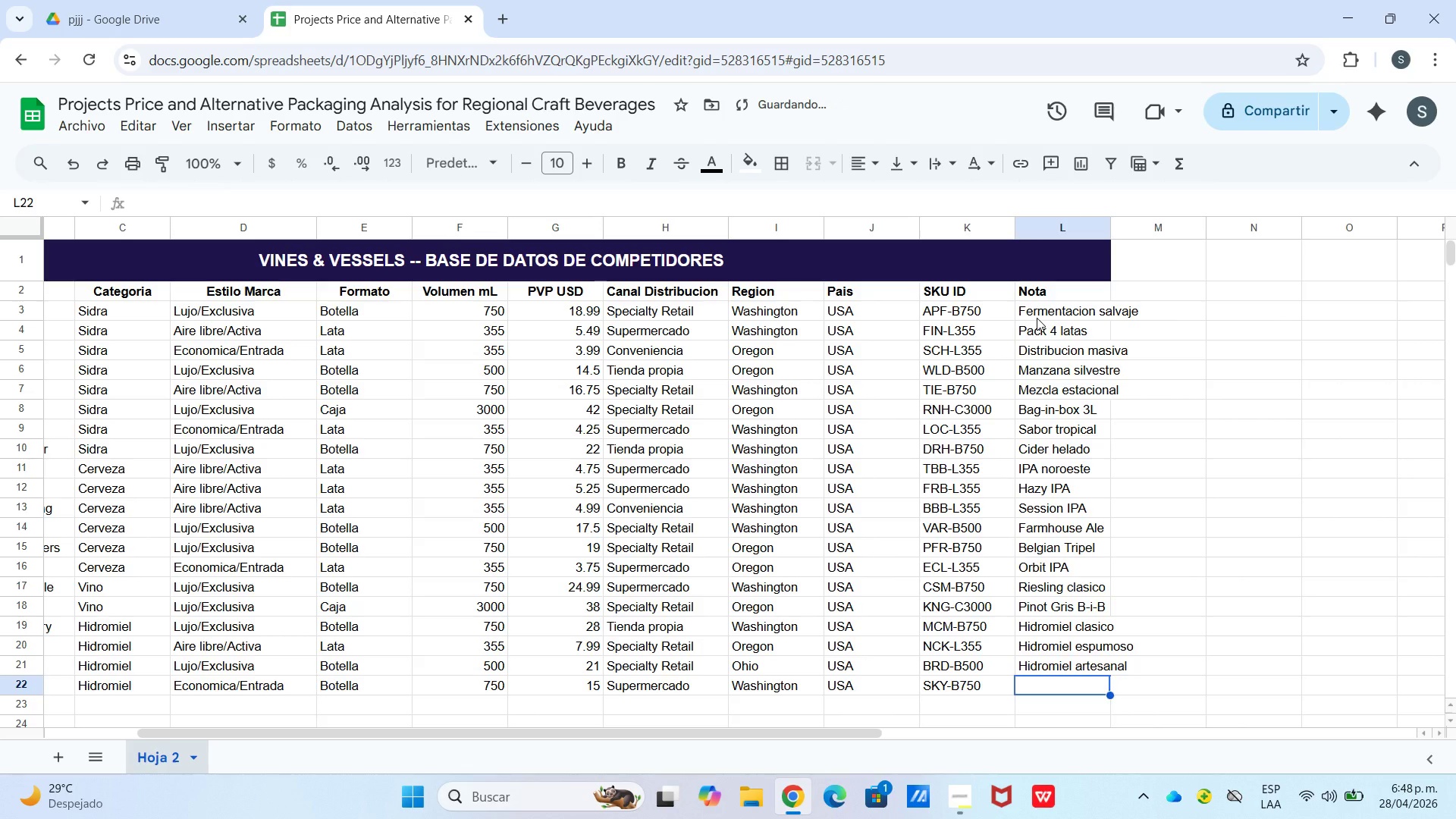 
type(Hidromiel semiseco)
 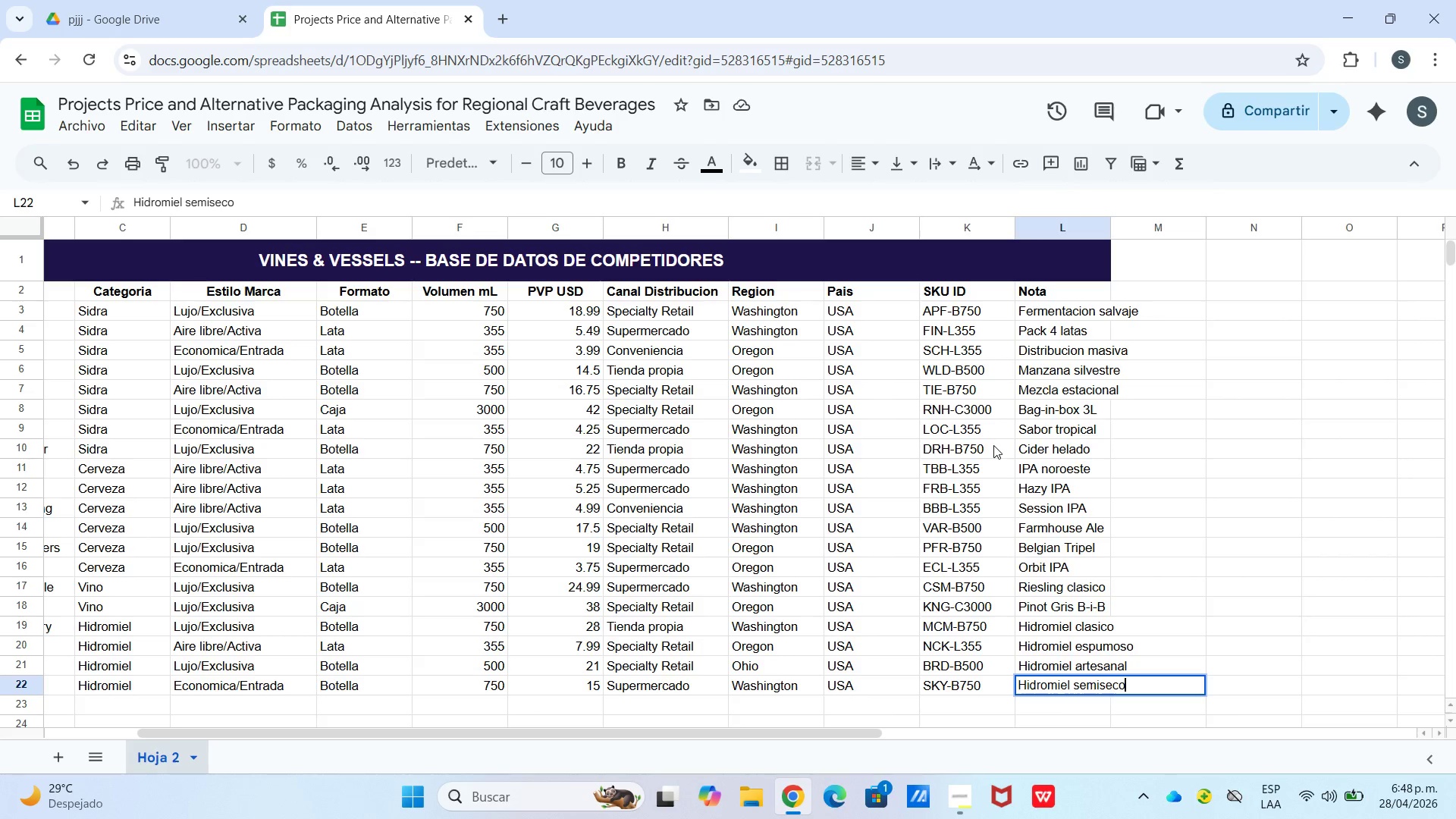 
wait(16.83)
 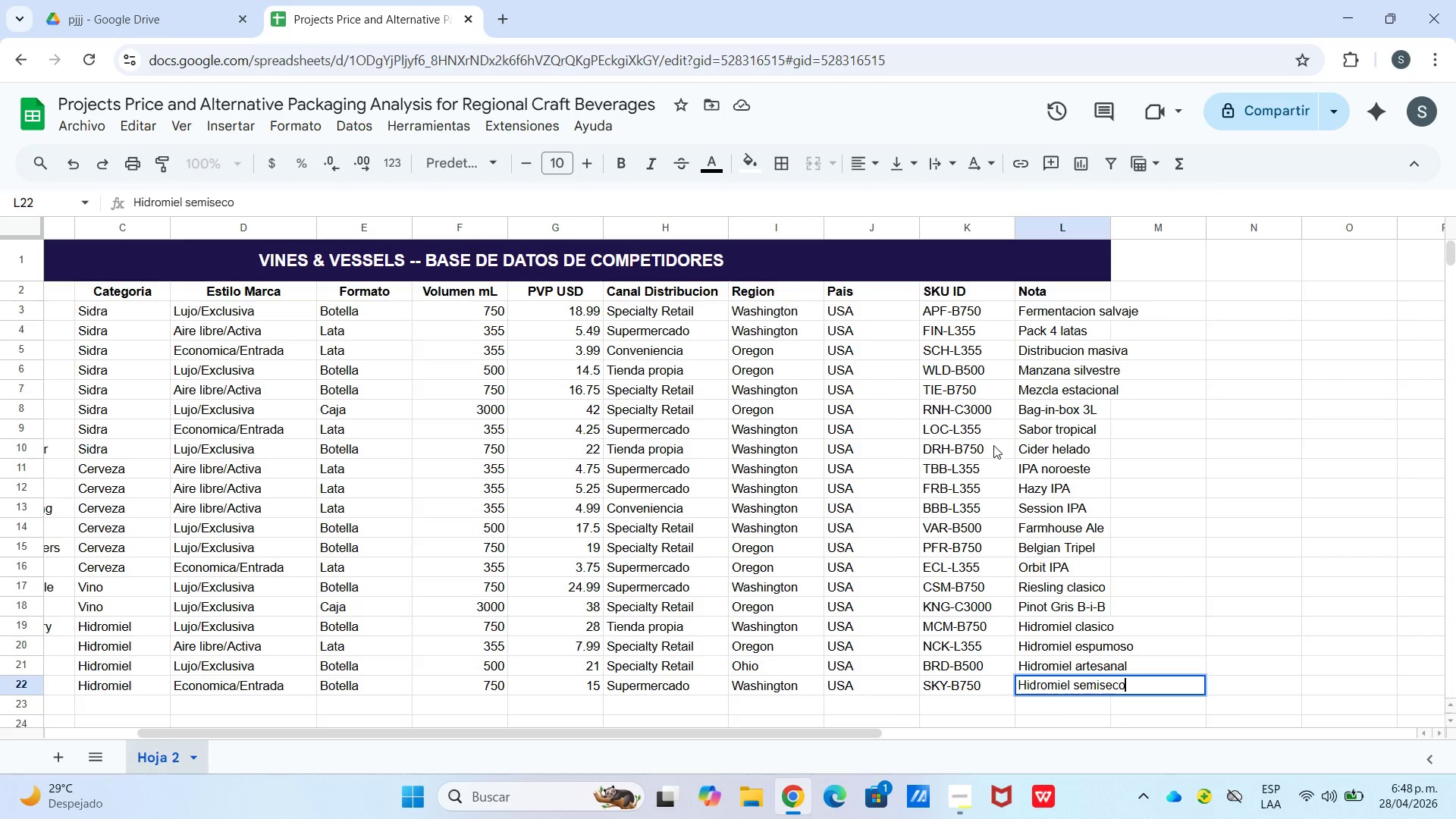 
left_click_drag(start_coordinate=[1109, 221], to_coordinate=[1157, 228])
 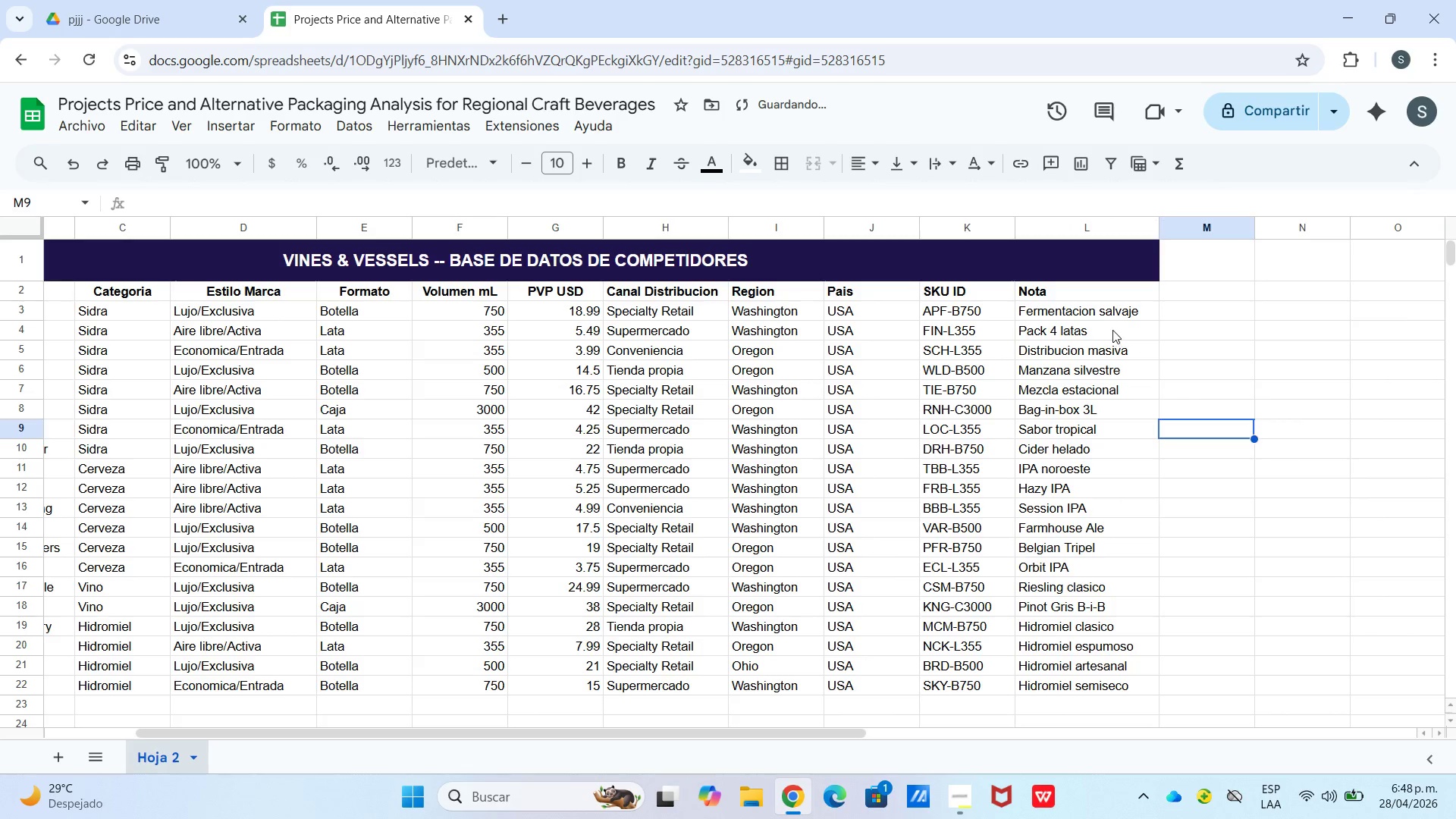 
left_click([1090, 317])
 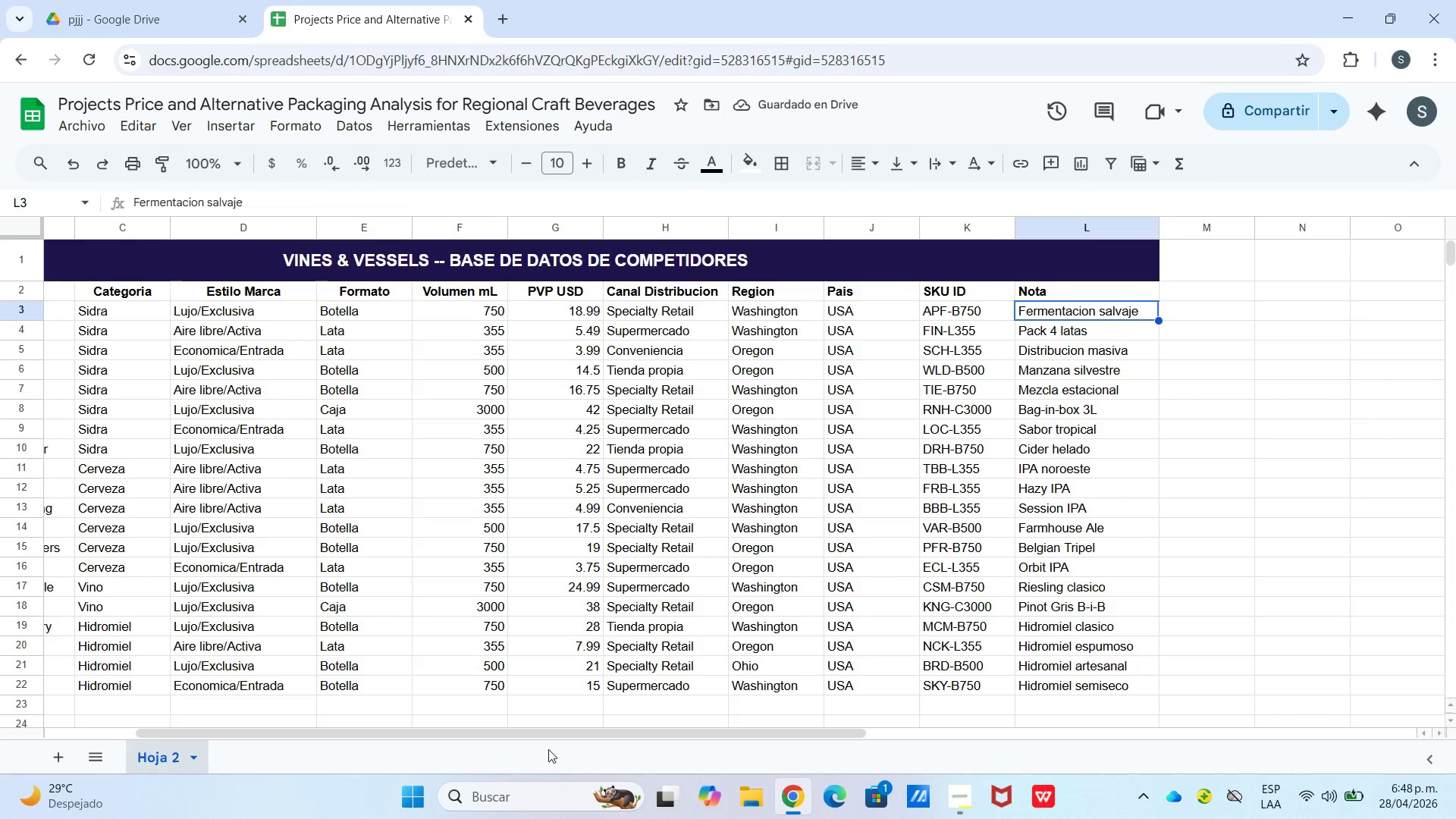 
left_click_drag(start_coordinate=[548, 735], to_coordinate=[293, 734])
 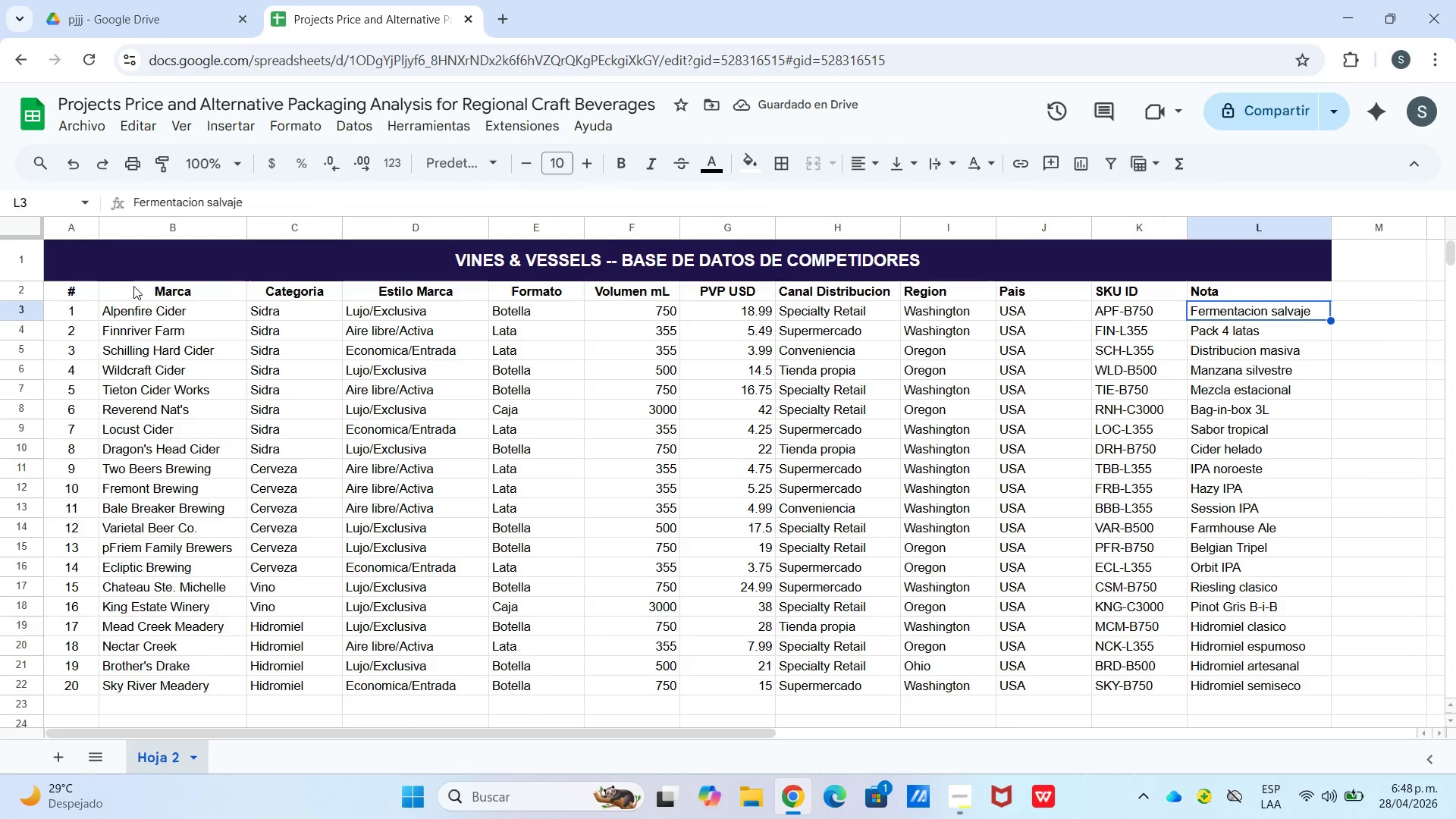 
left_click_drag(start_coordinate=[65, 295], to_coordinate=[1254, 291])
 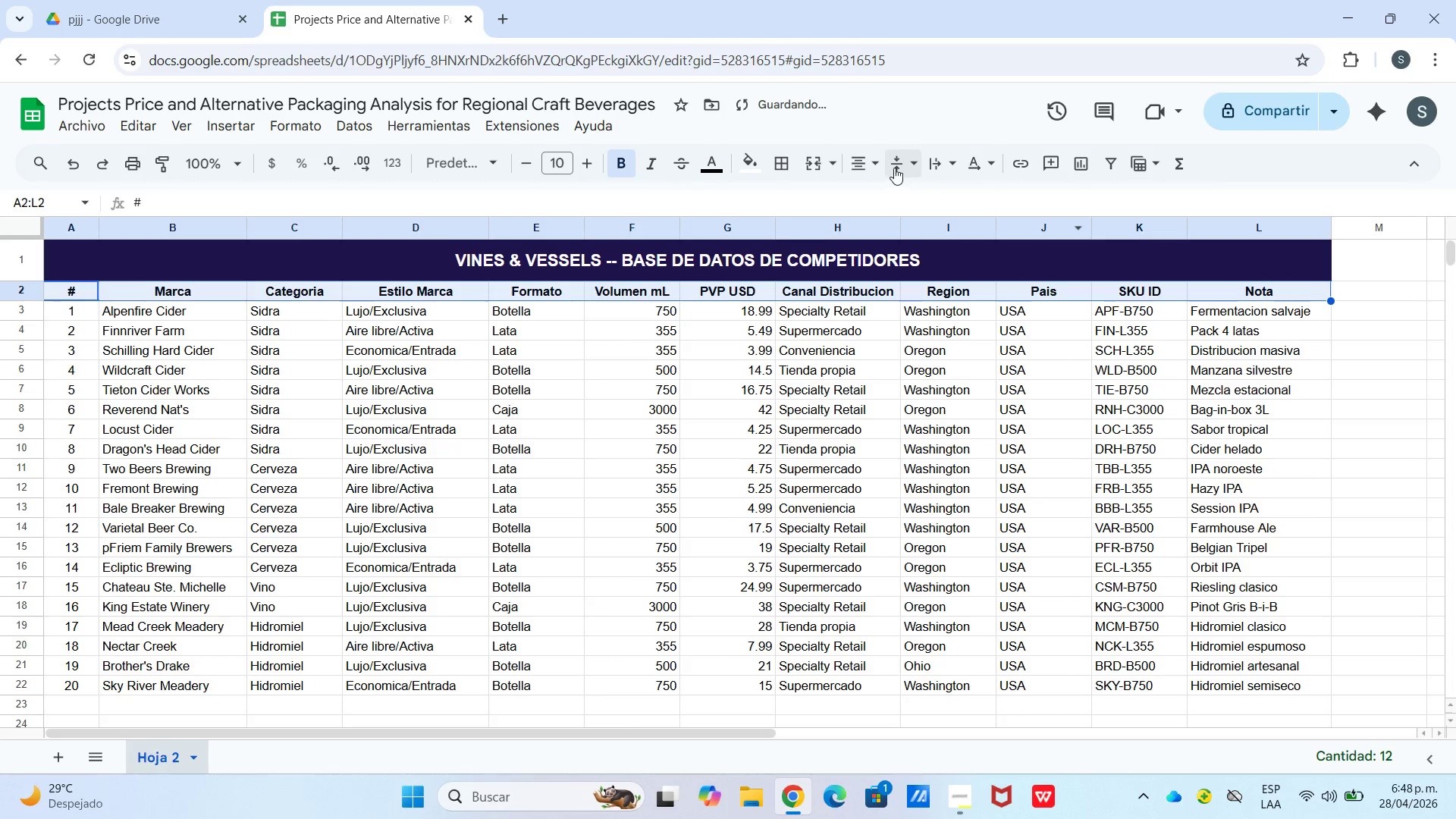 
left_click([934, 195])
 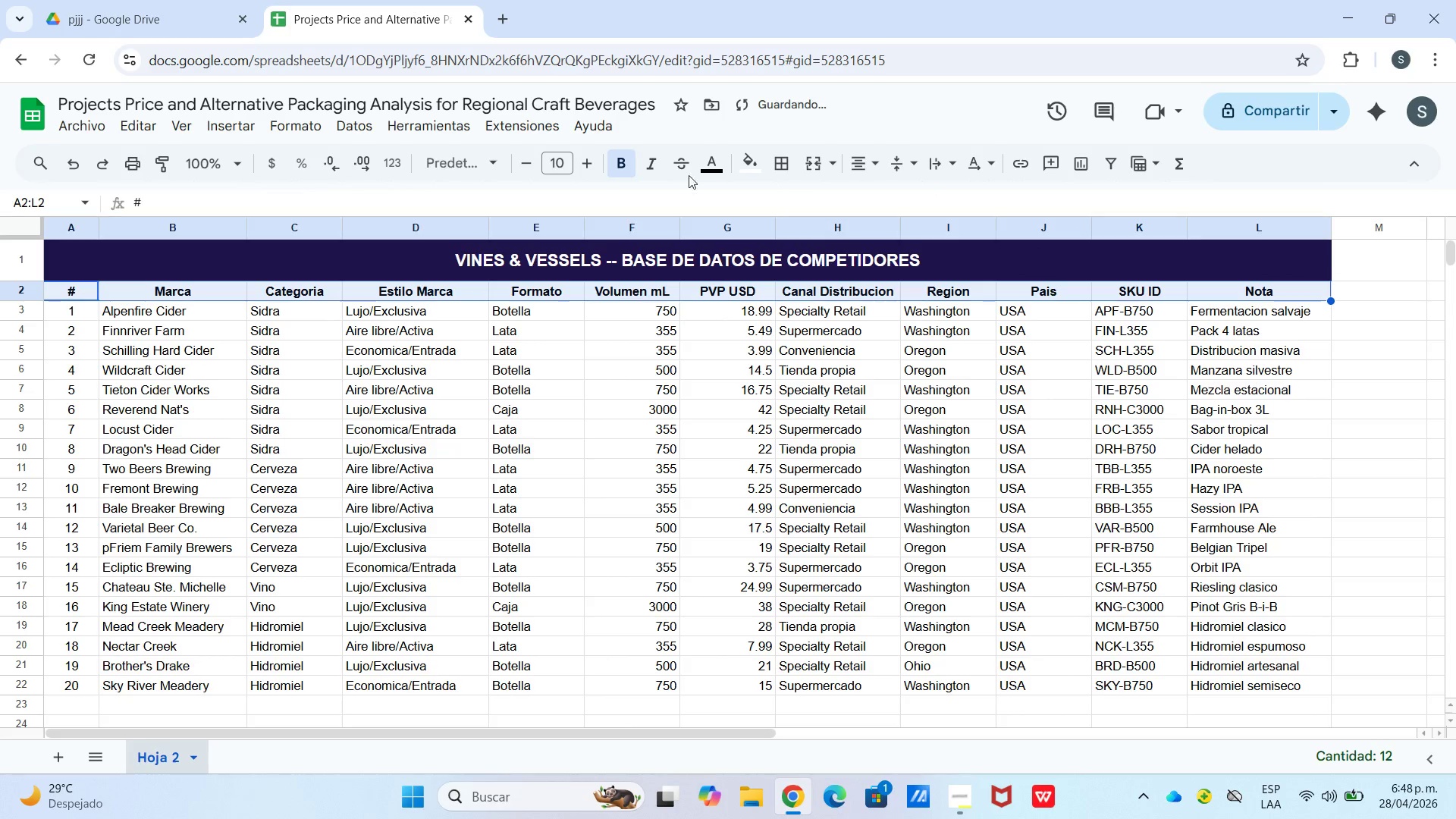 
left_click([742, 165])
 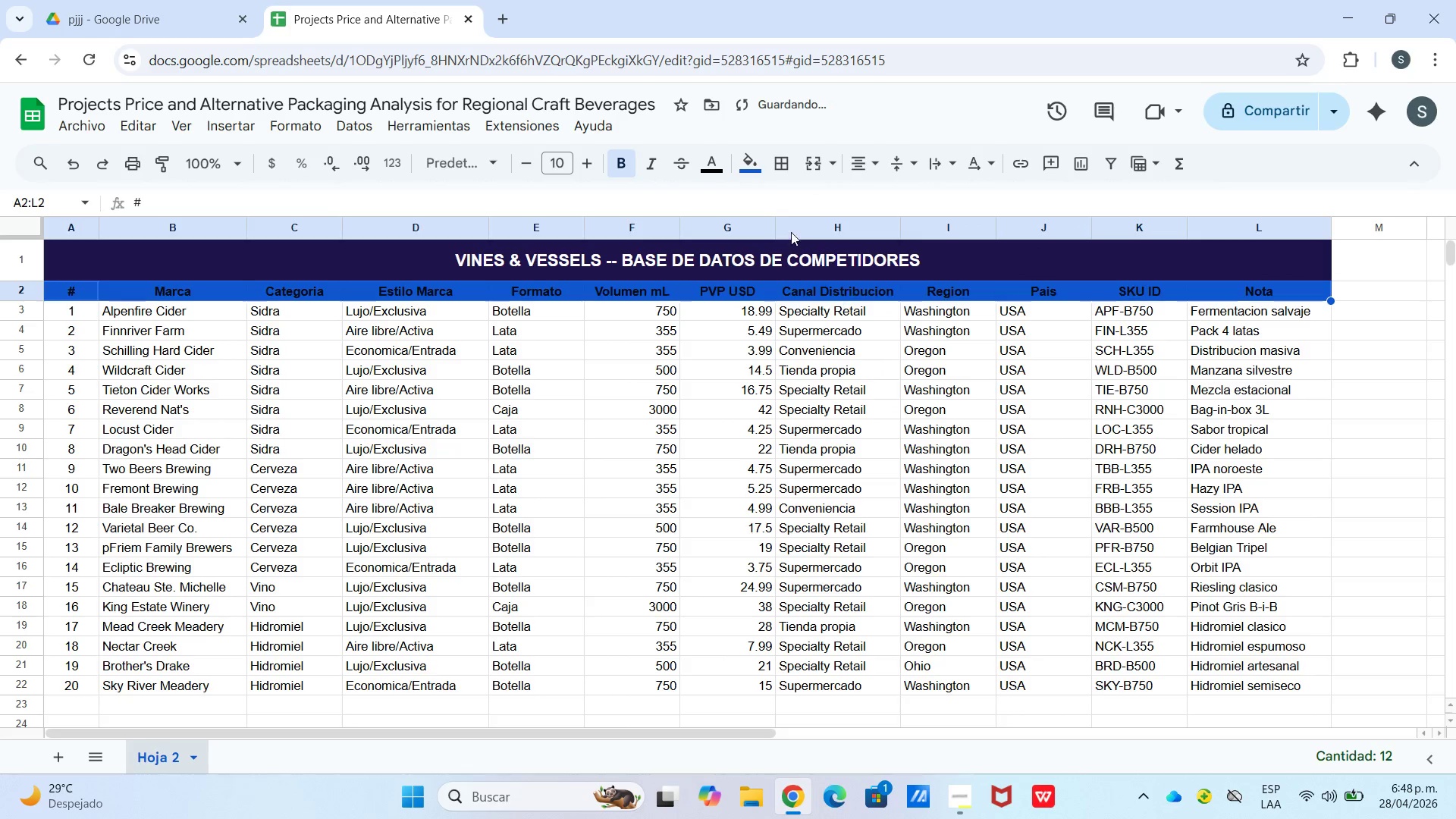 
left_click_drag(start_coordinate=[708, 173], to_coordinate=[717, 175])
 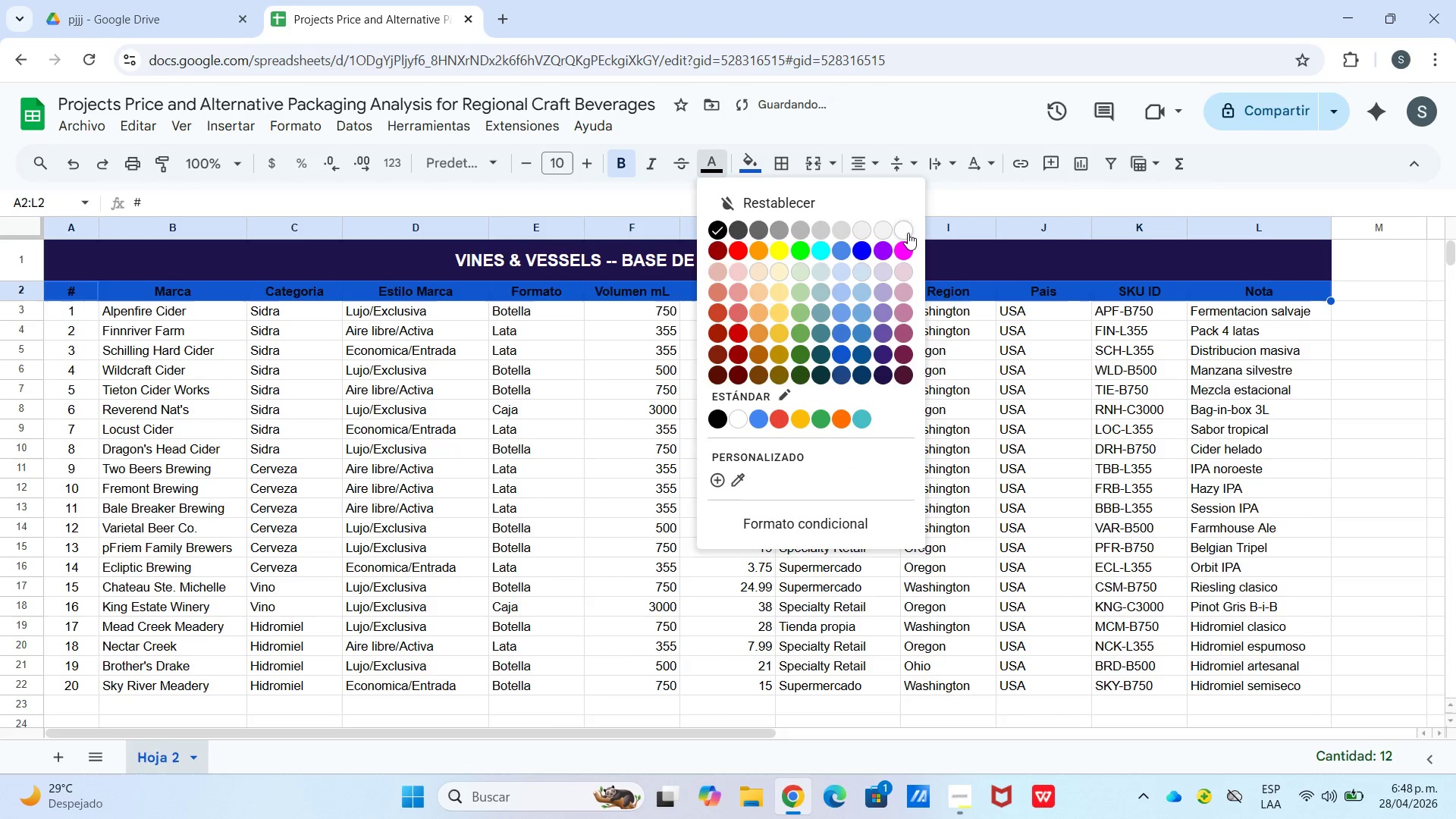 
left_click([906, 231])
 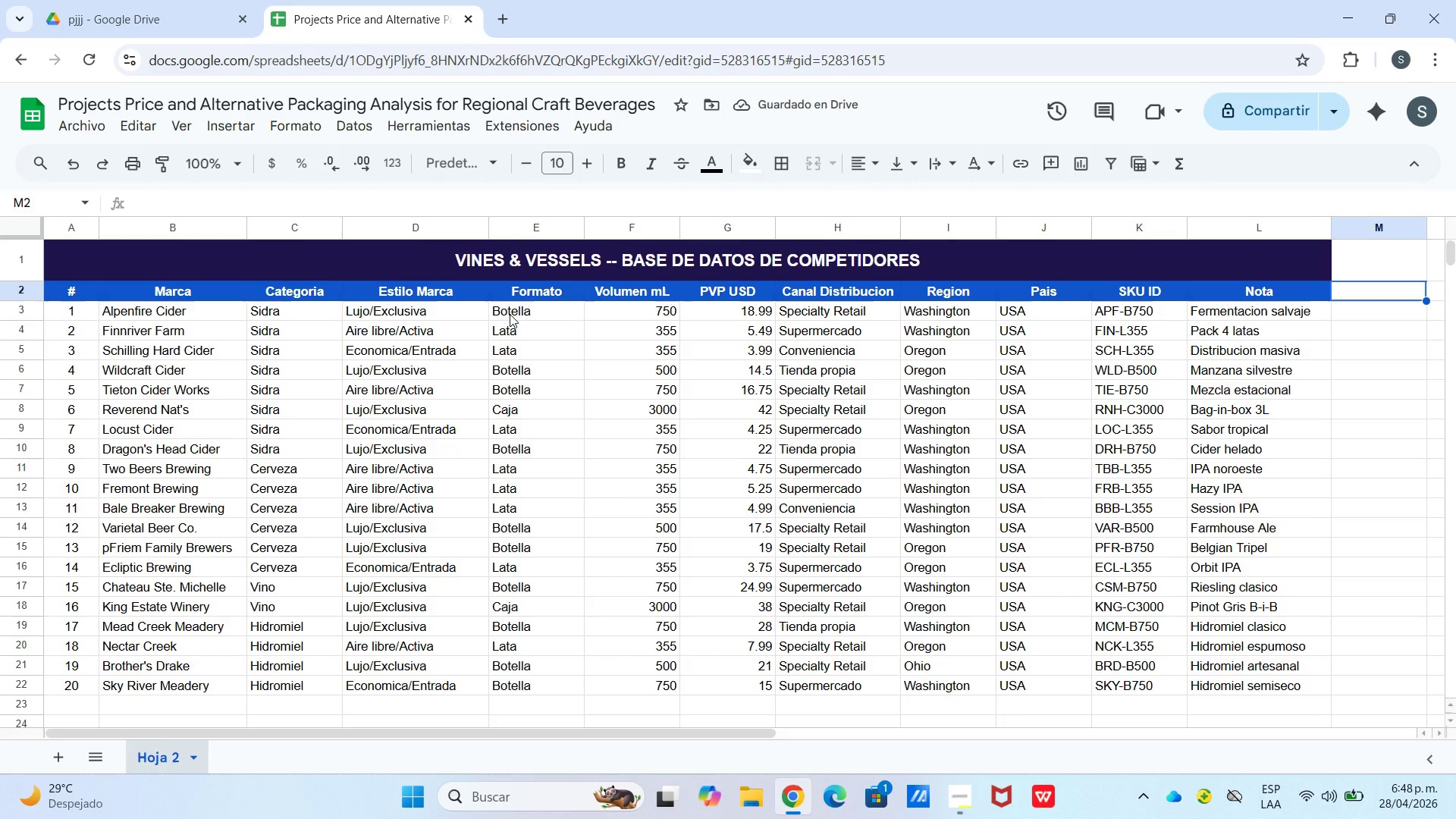 
wait(6.91)
 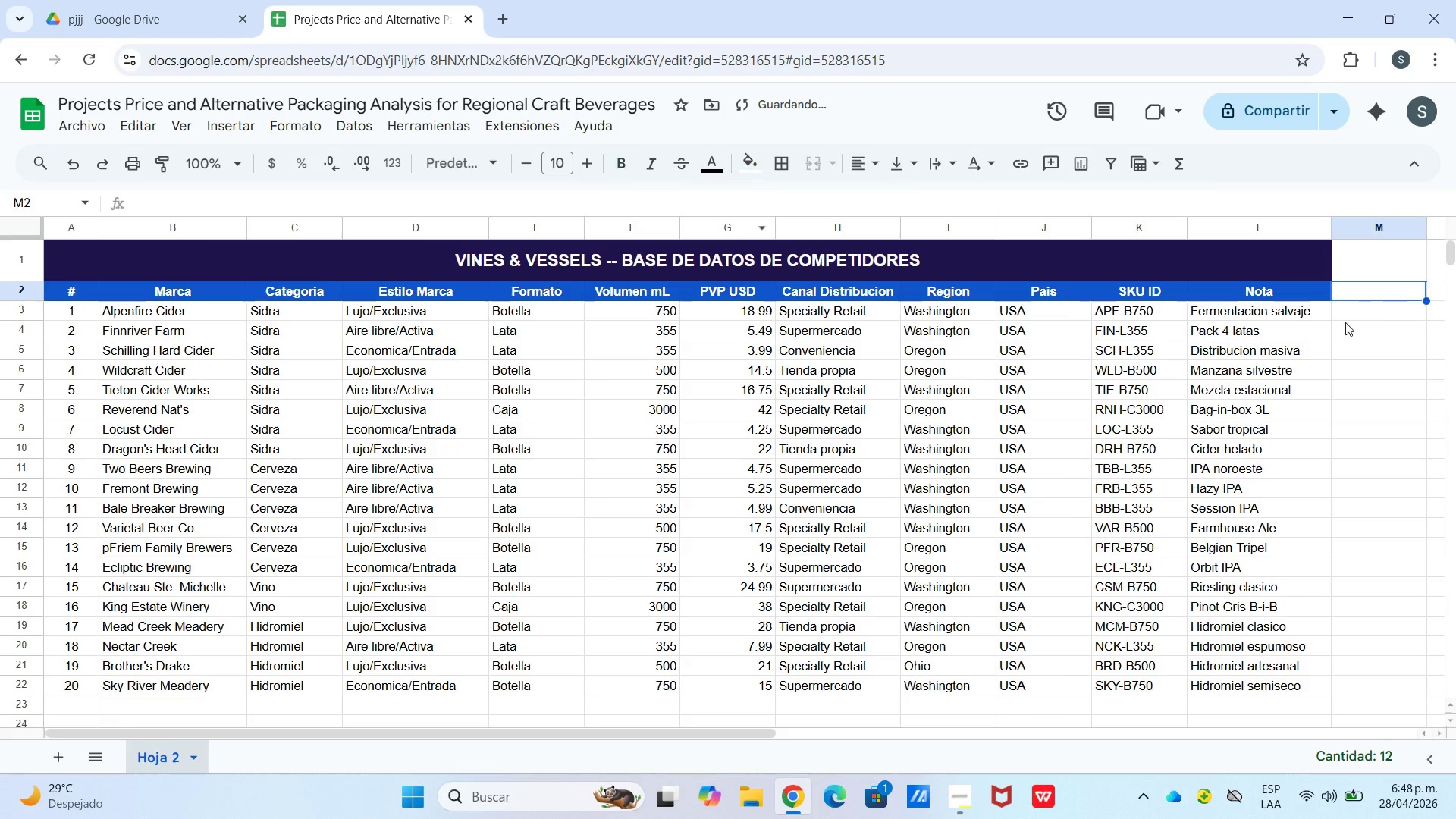 
left_click_drag(start_coordinate=[512, 322], to_coordinate=[1119, 682])
 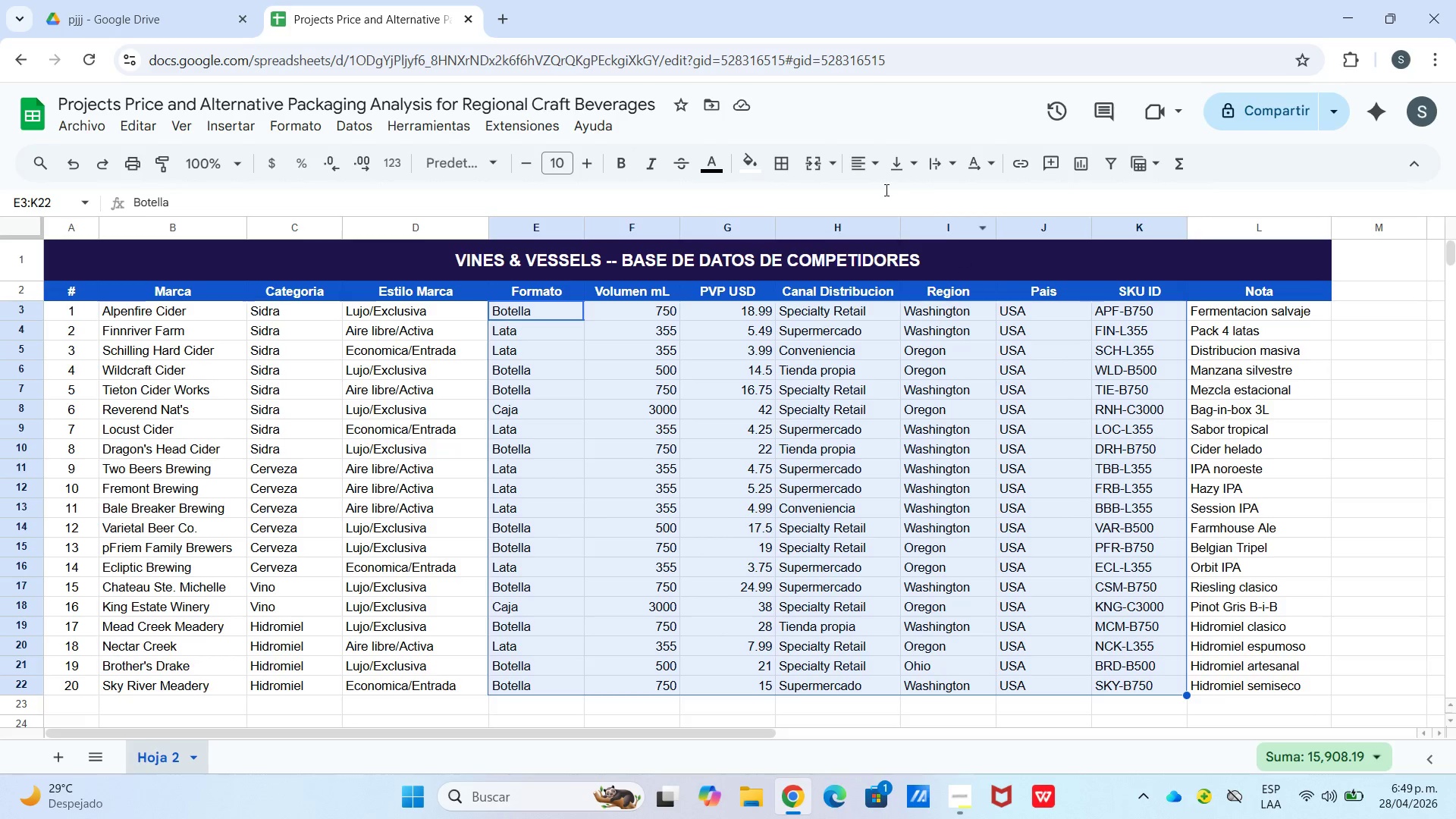 
left_click([869, 172])
 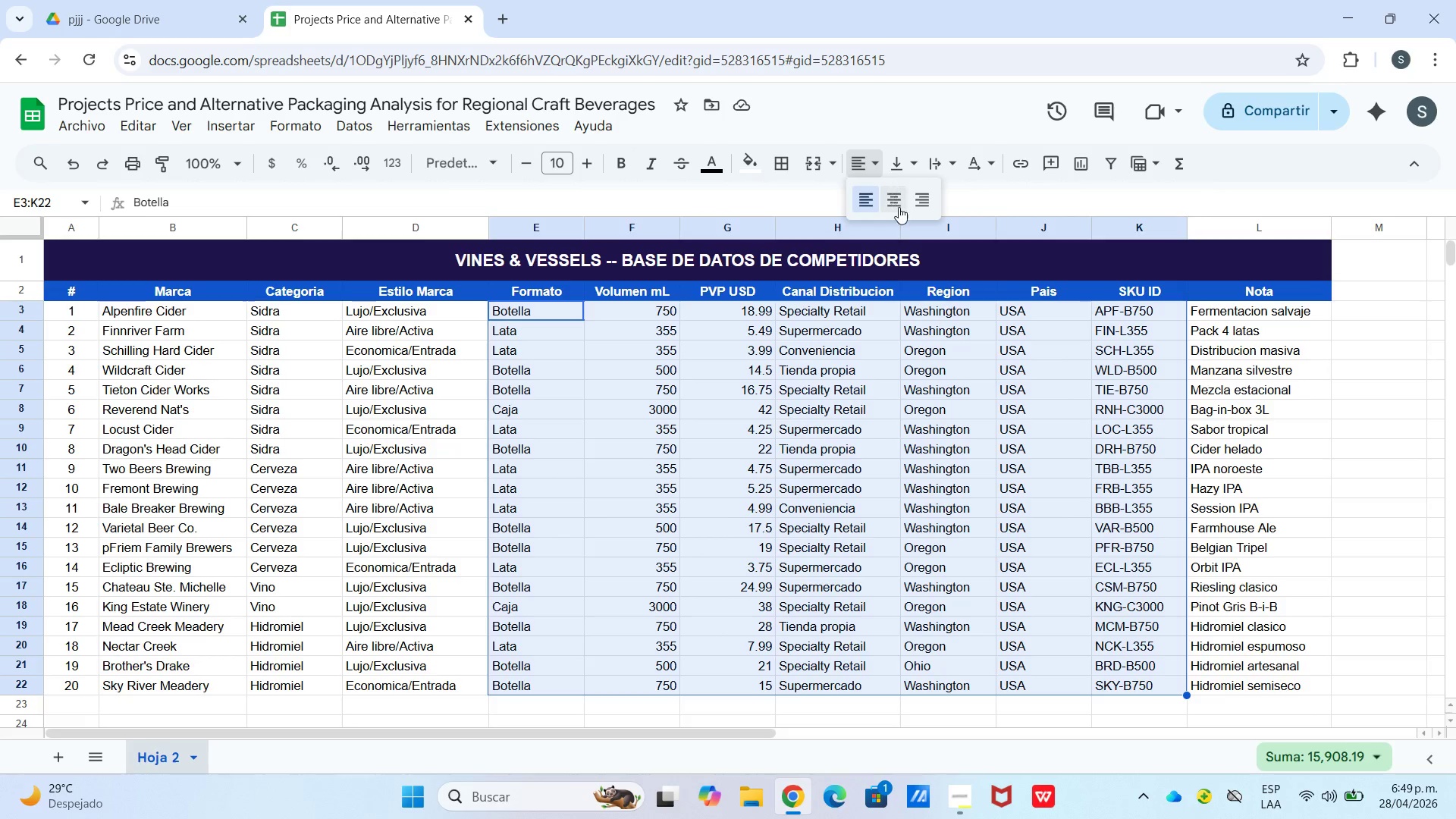 
left_click_drag(start_coordinate=[899, 208], to_coordinate=[905, 205])
 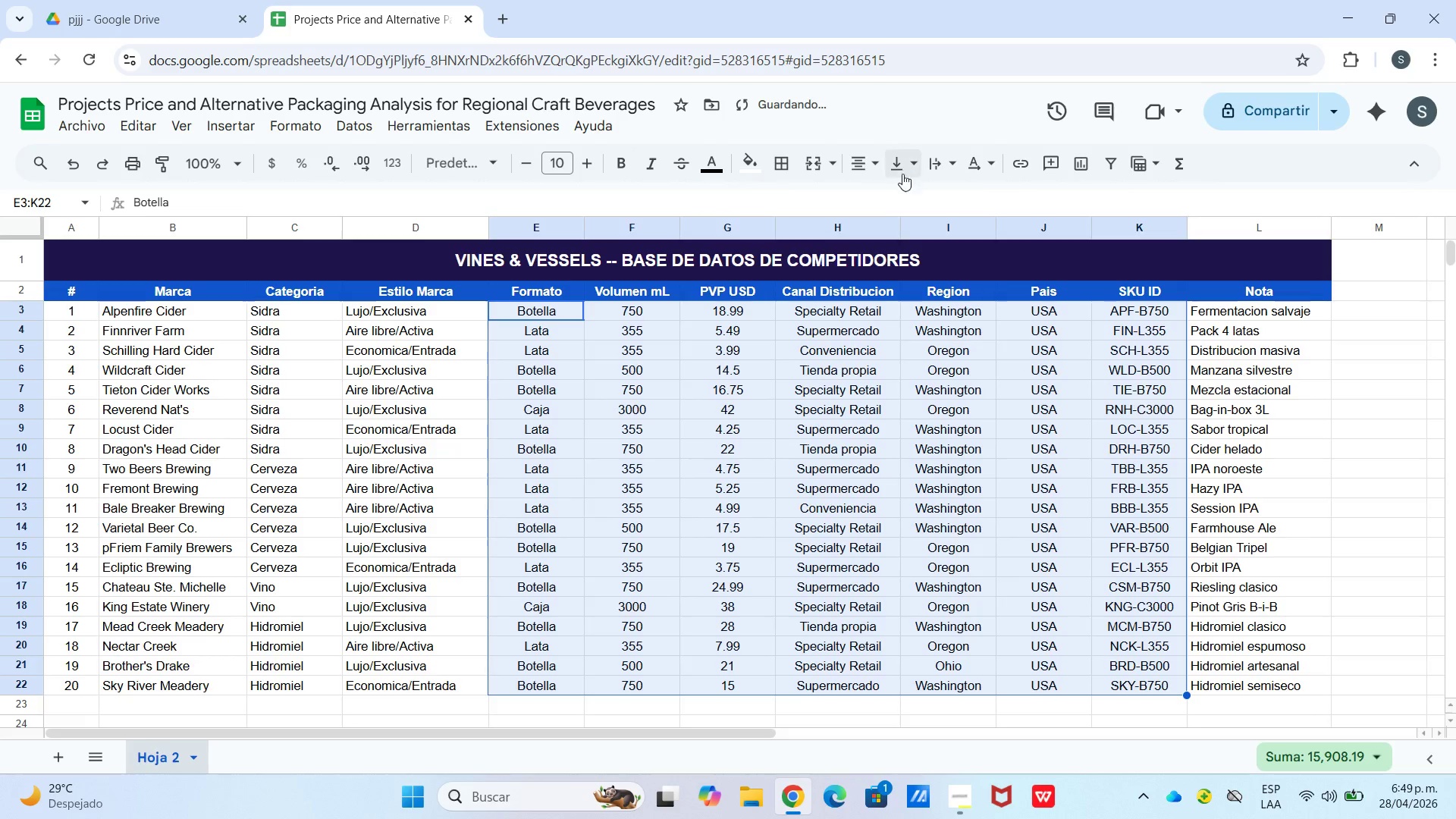 
left_click_drag(start_coordinate=[902, 174], to_coordinate=[902, 184])
 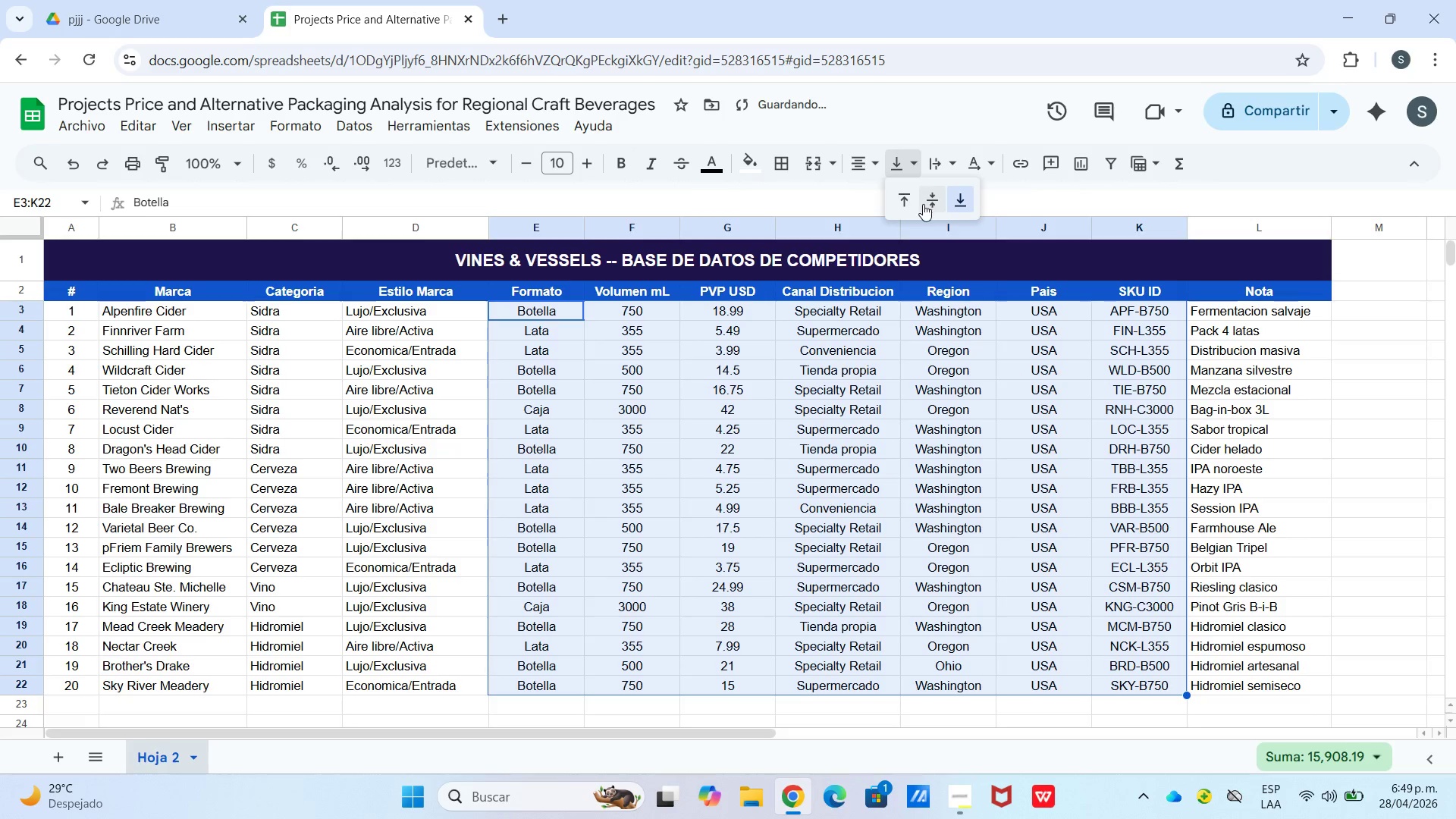 
left_click_drag(start_coordinate=[923, 204], to_coordinate=[935, 204])
 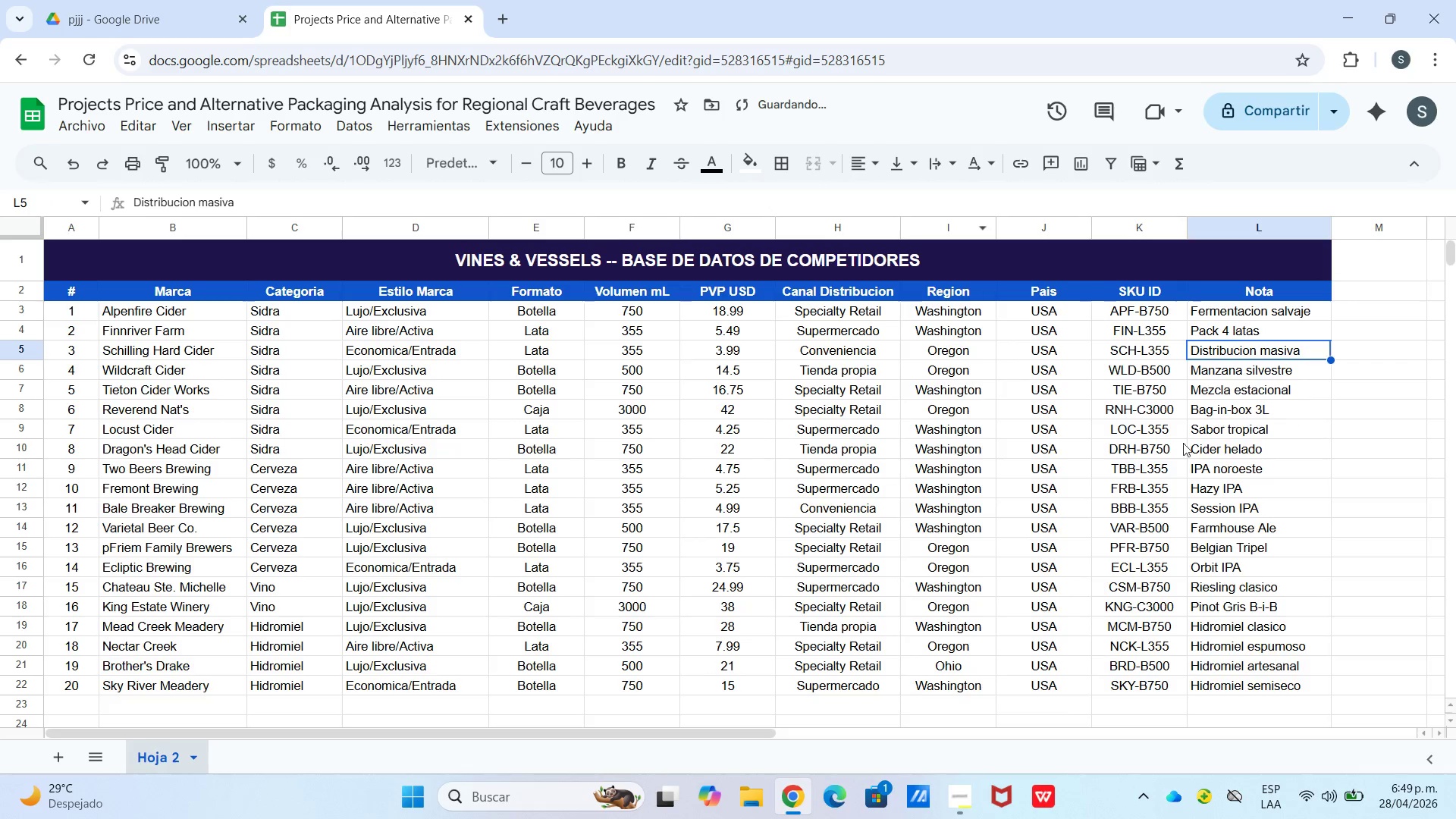 
scroll: coordinate [1007, 474], scroll_direction: down, amount: 2.0
 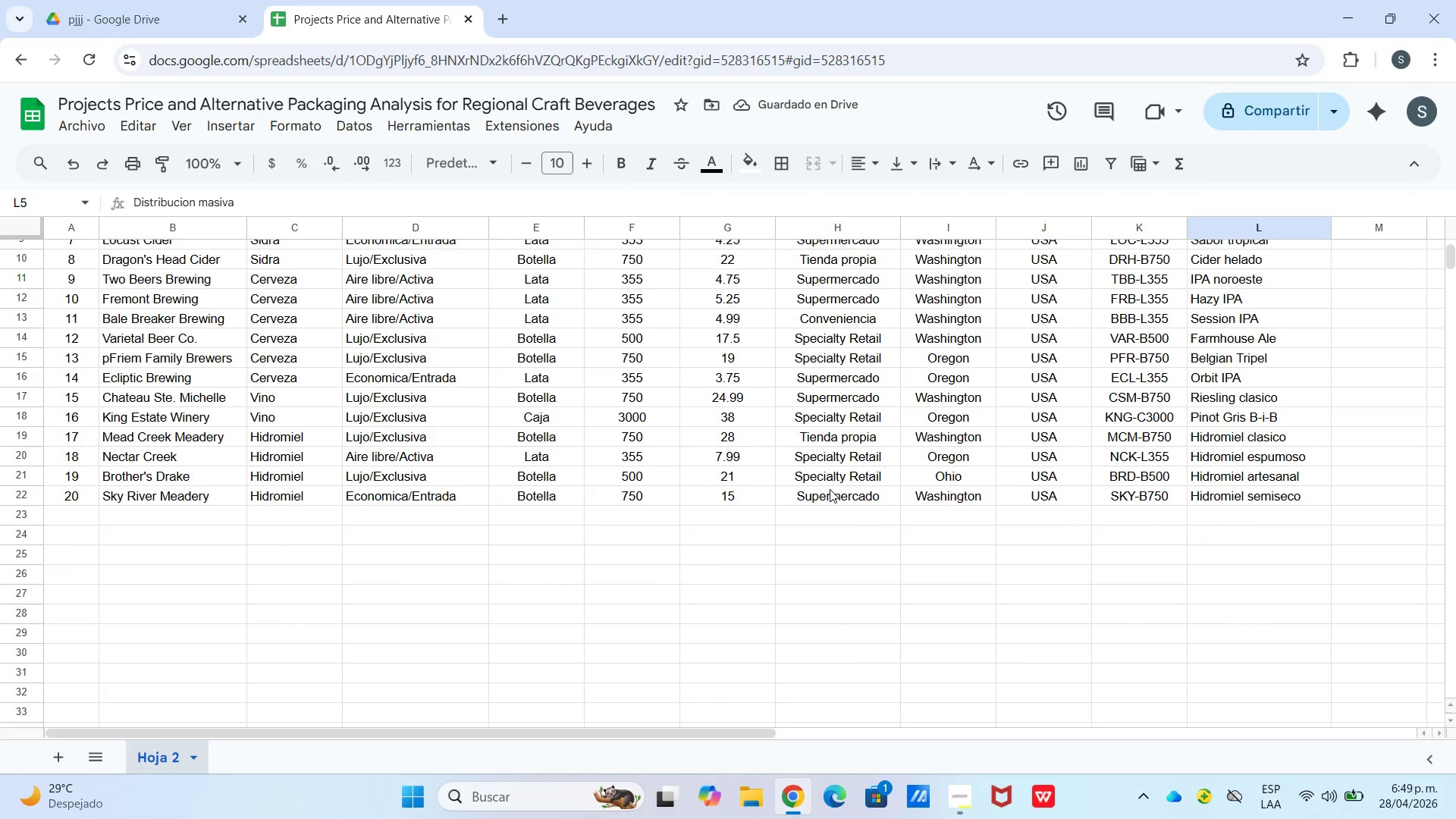 
scroll: coordinate [100, 312], scroll_direction: up, amount: 6.0
 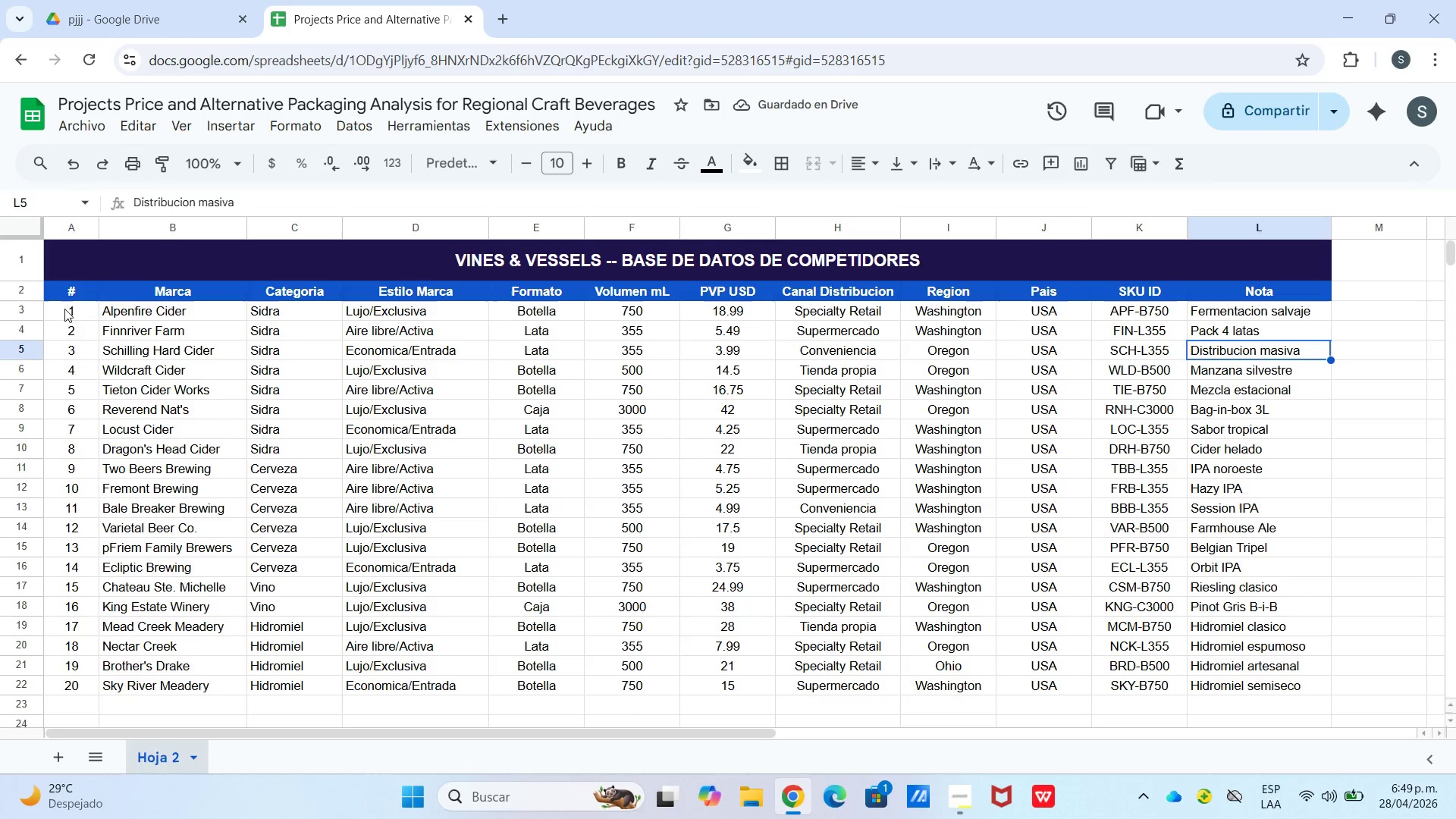 
left_click_drag(start_coordinate=[64, 309], to_coordinate=[61, 688])
 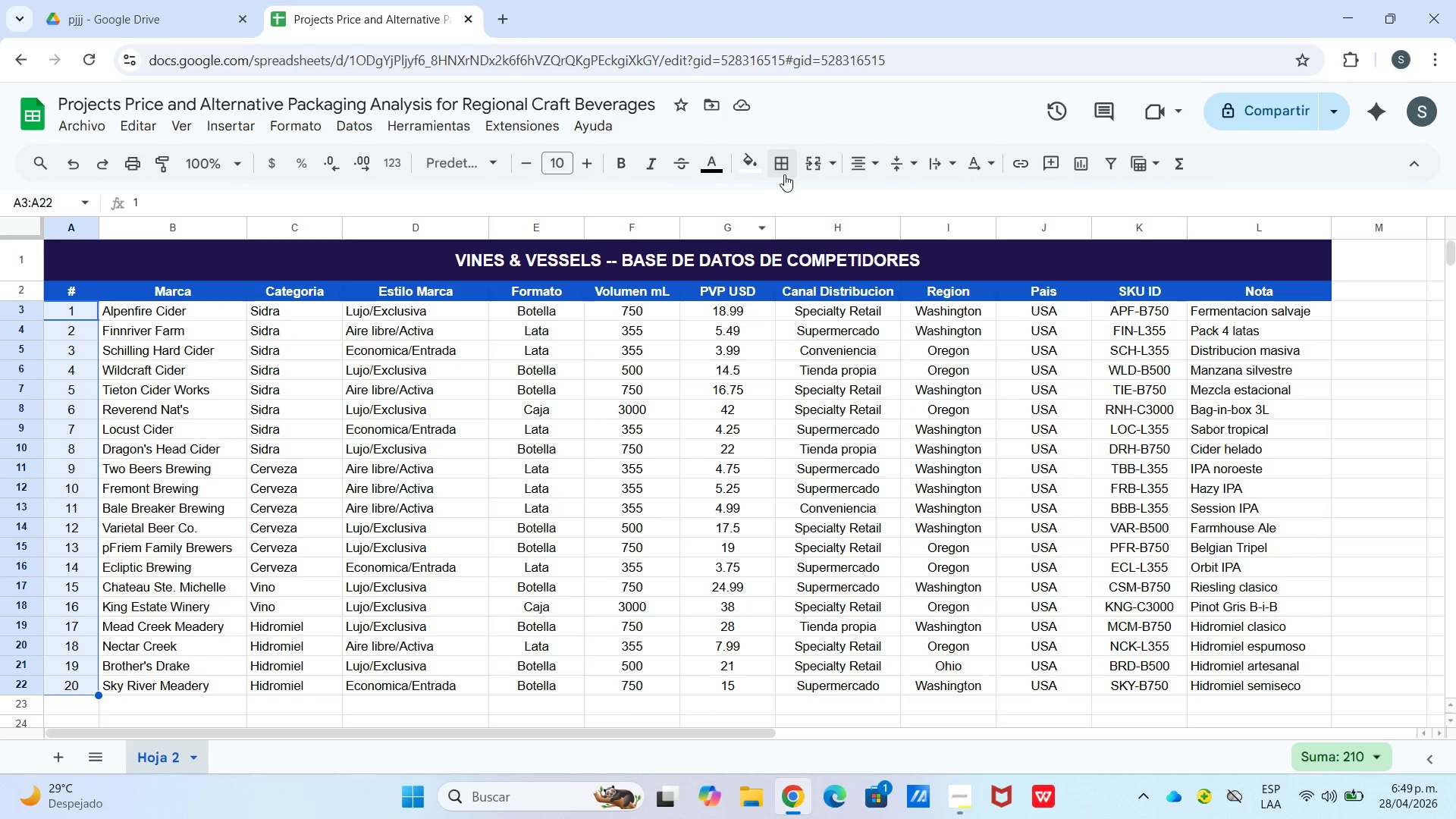 
left_click([746, 169])
 